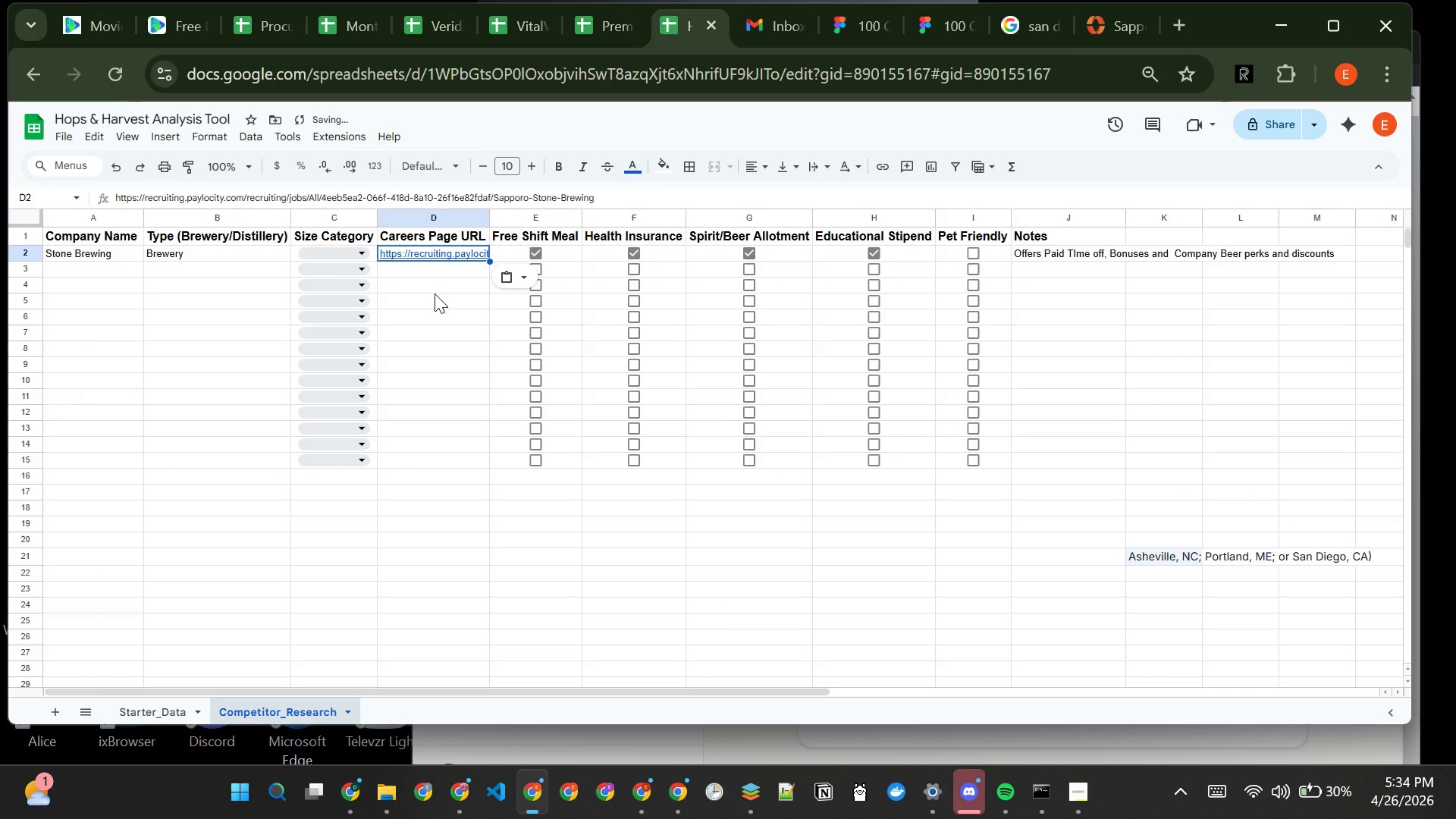 
left_click([435, 293])
 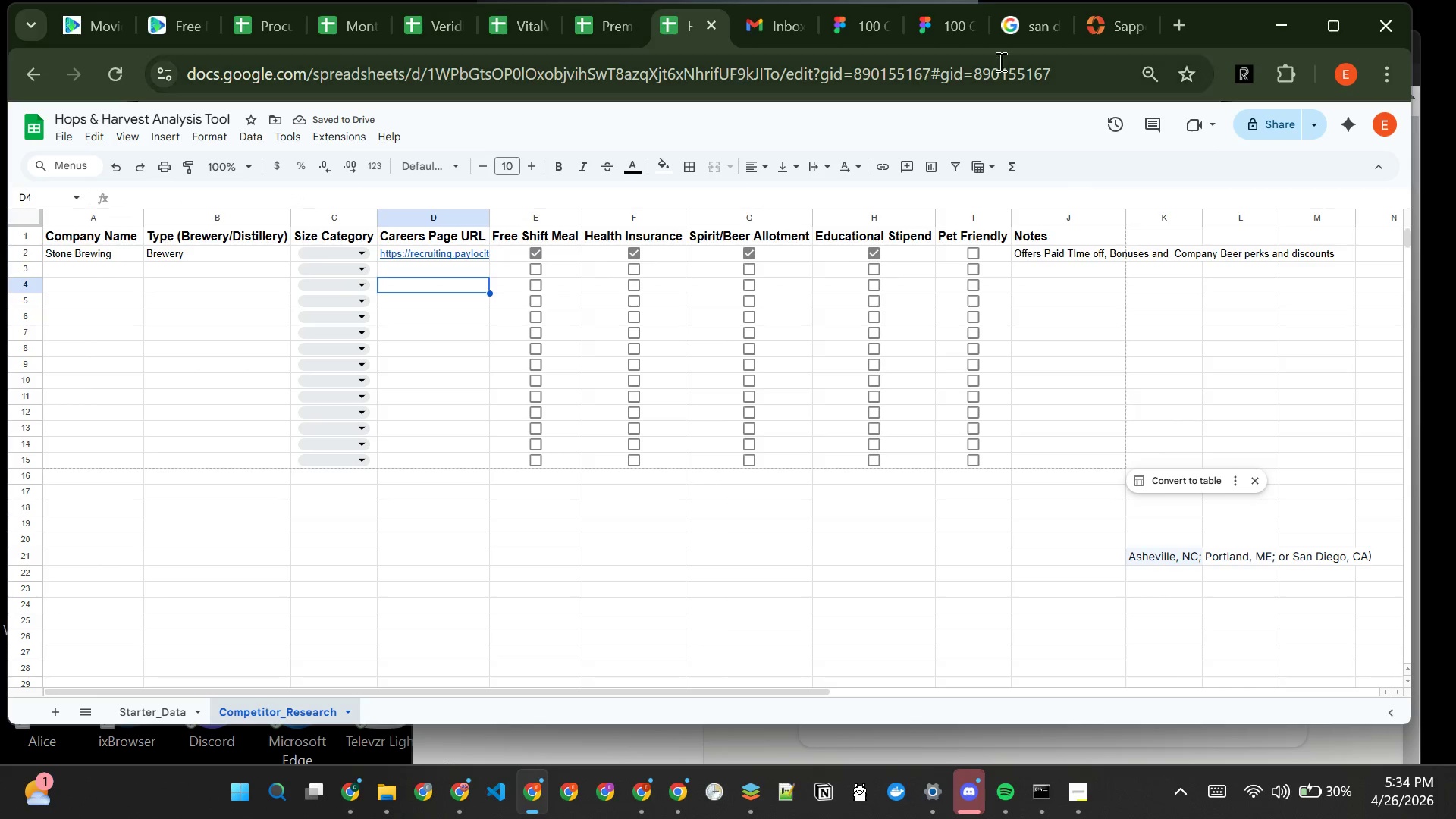 
left_click([1107, 24])
 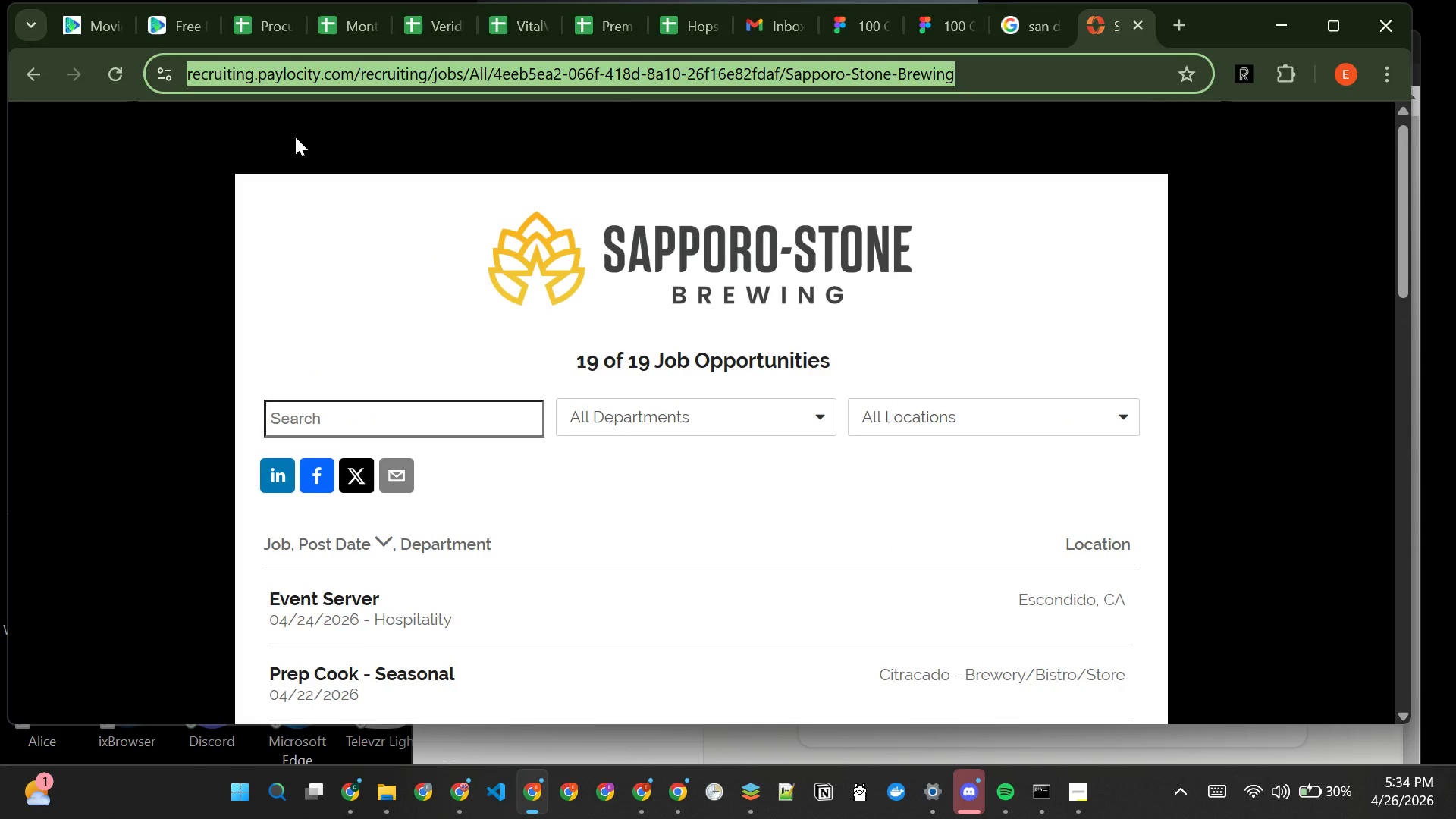 
left_click([39, 82])
 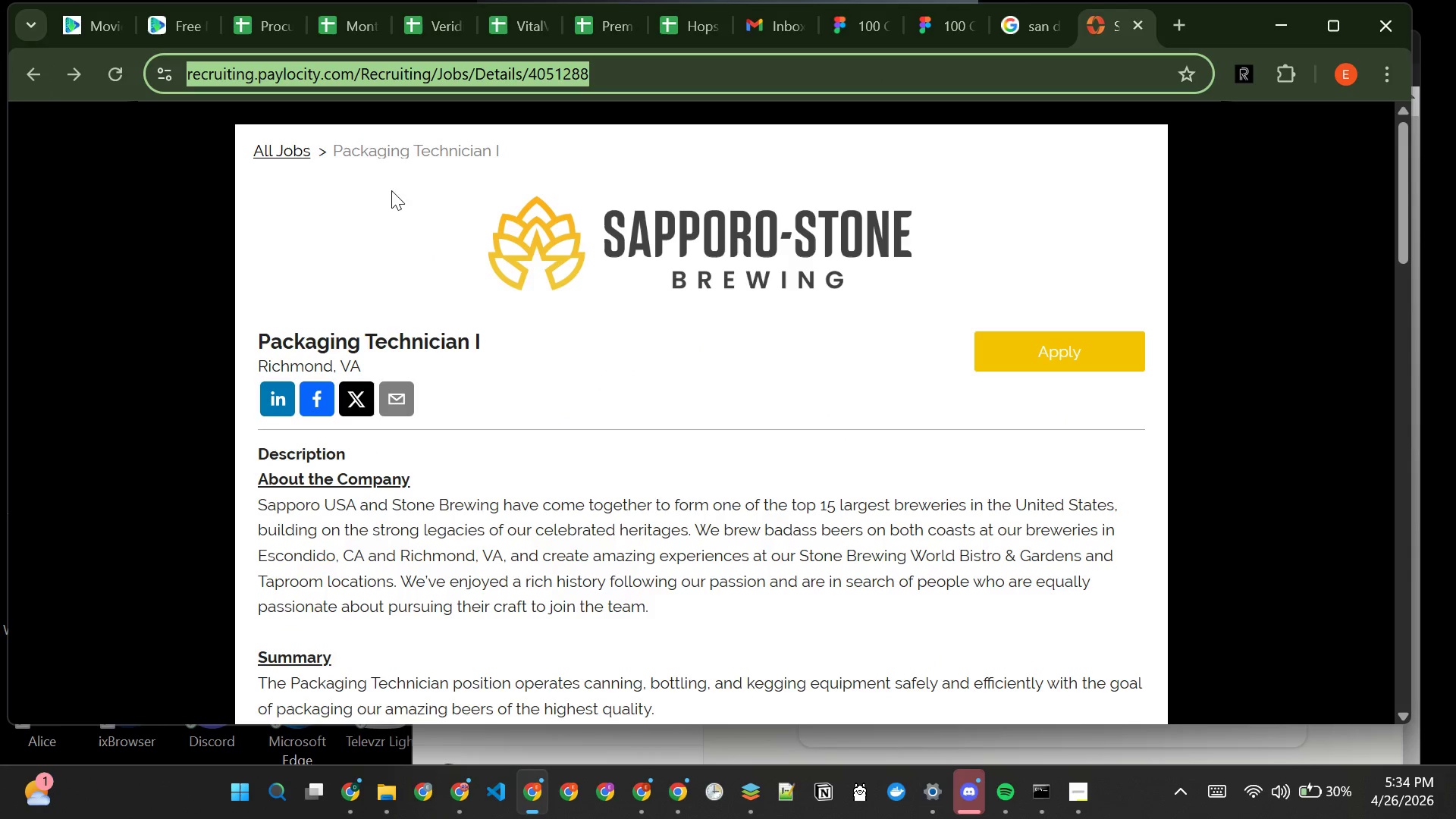 
left_click([302, 147])
 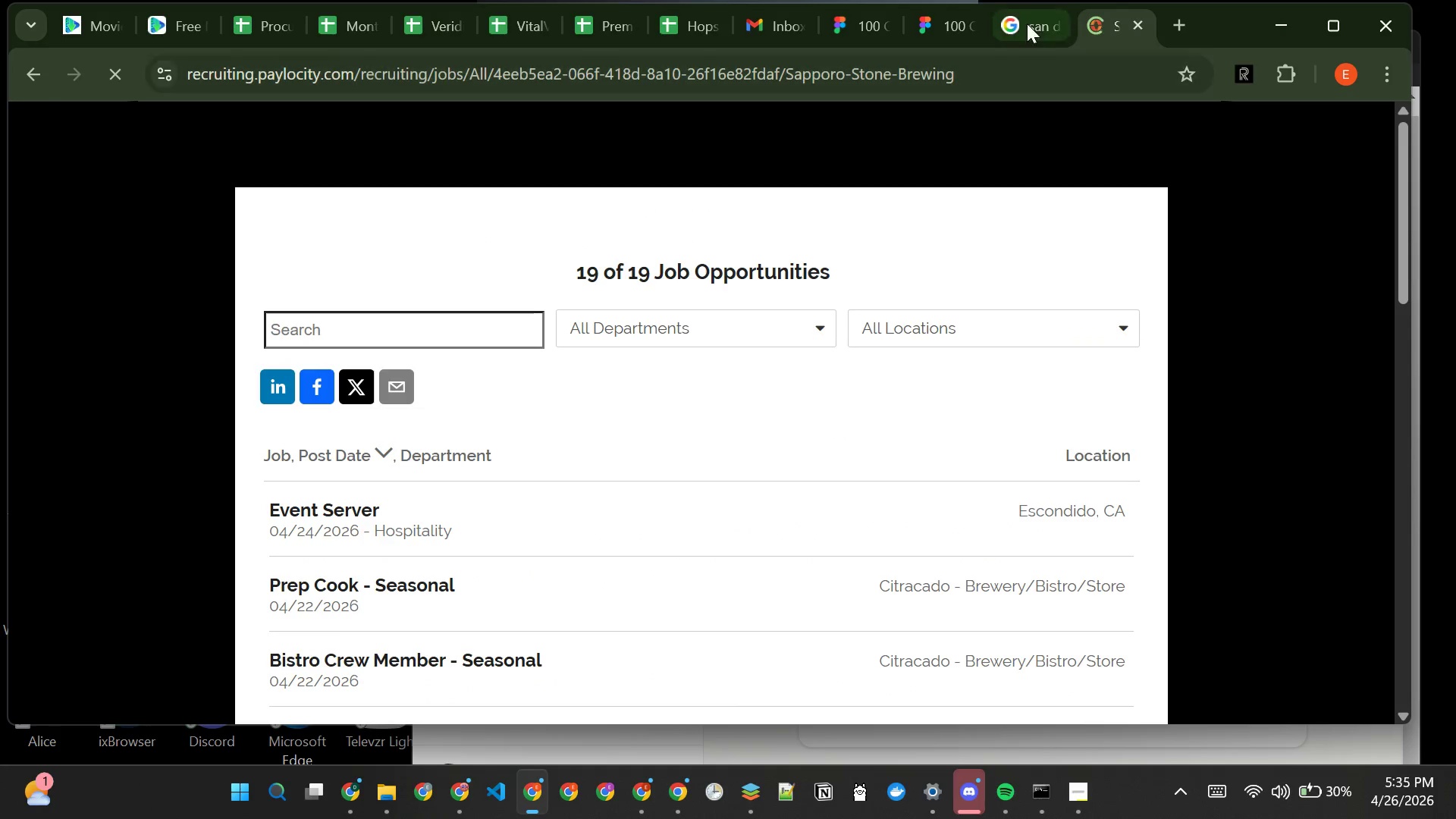 
left_click([1034, 16])
 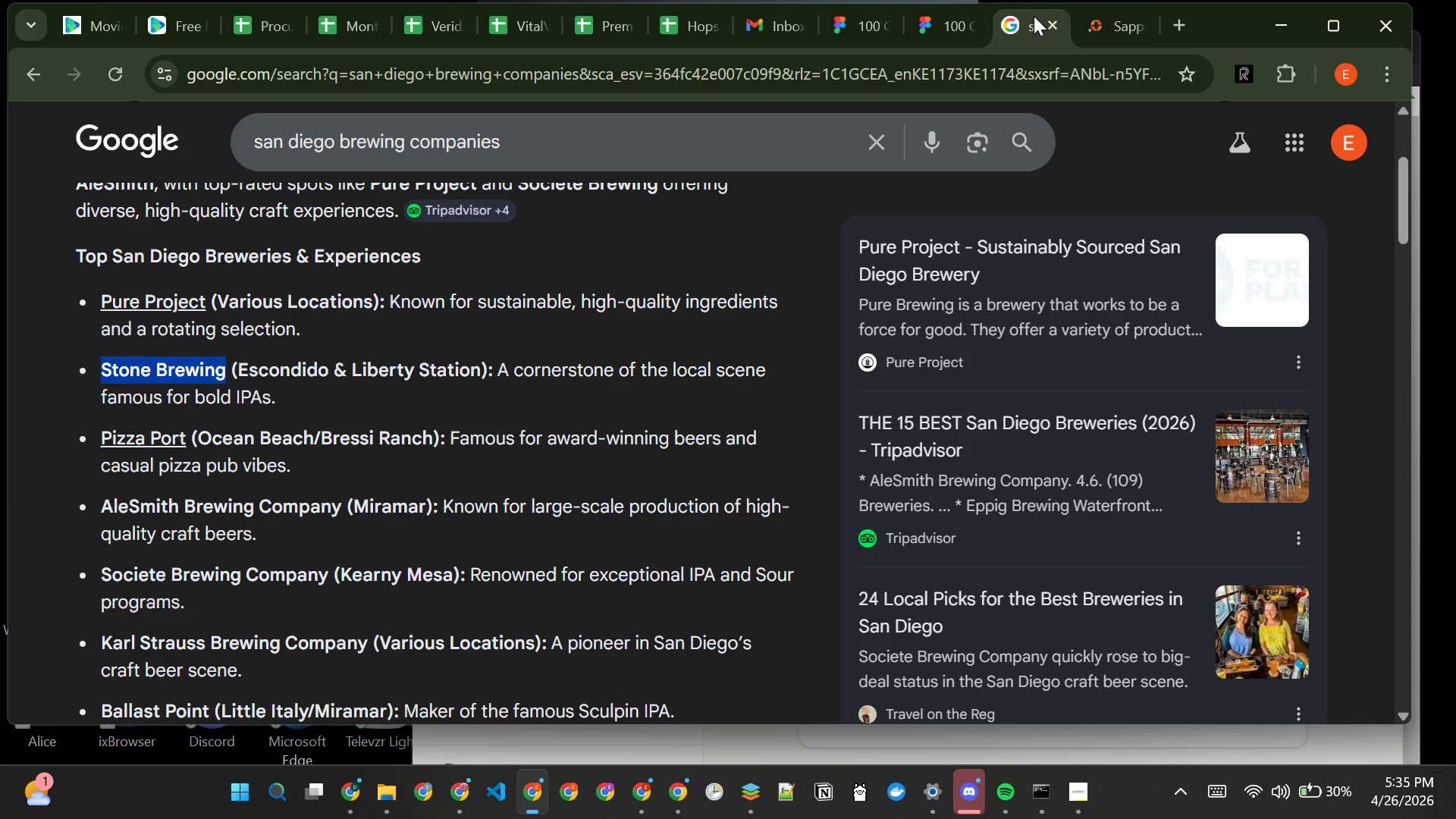 
mouse_move([1124, 30])
 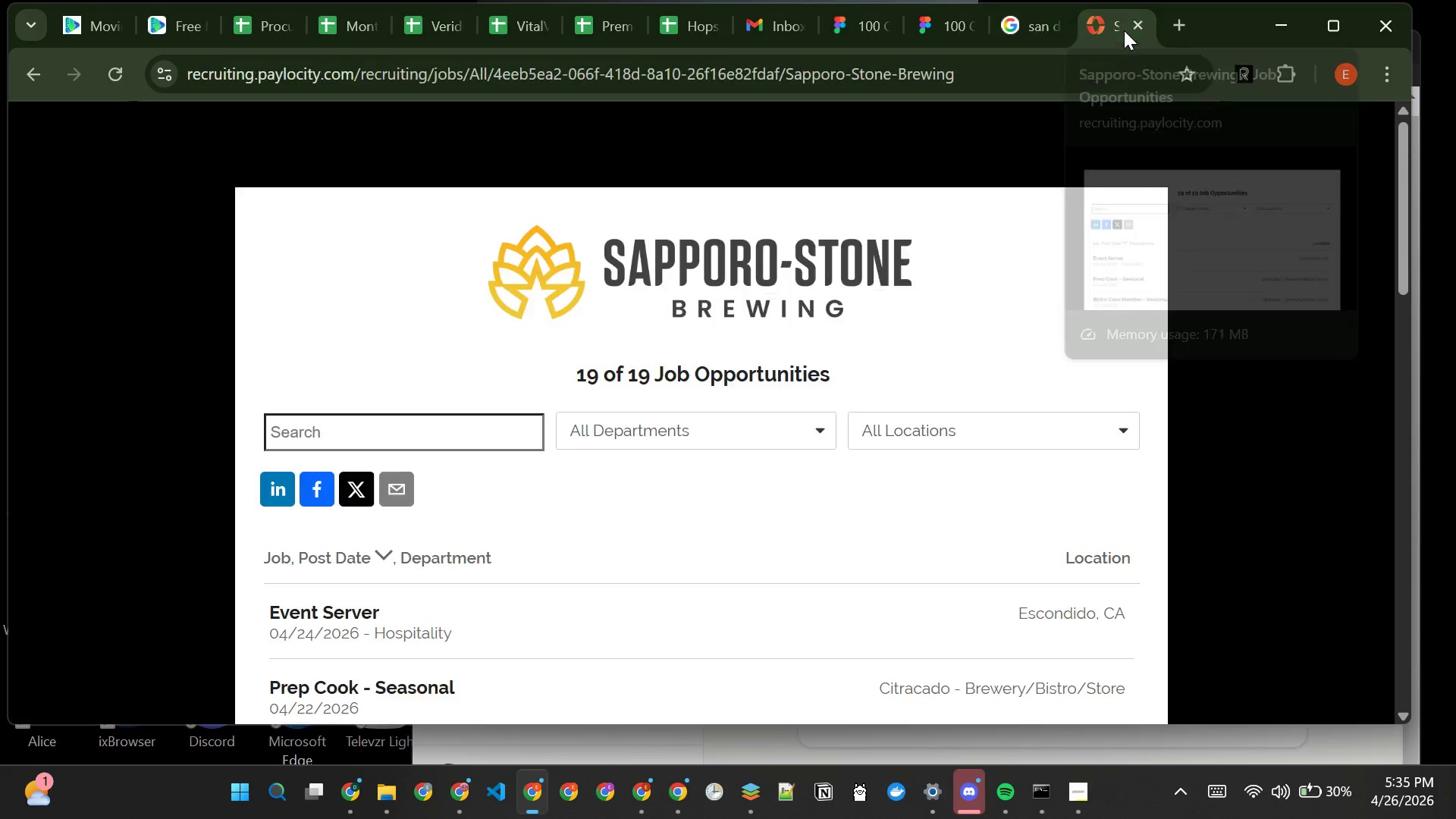 
left_click([1124, 30])
 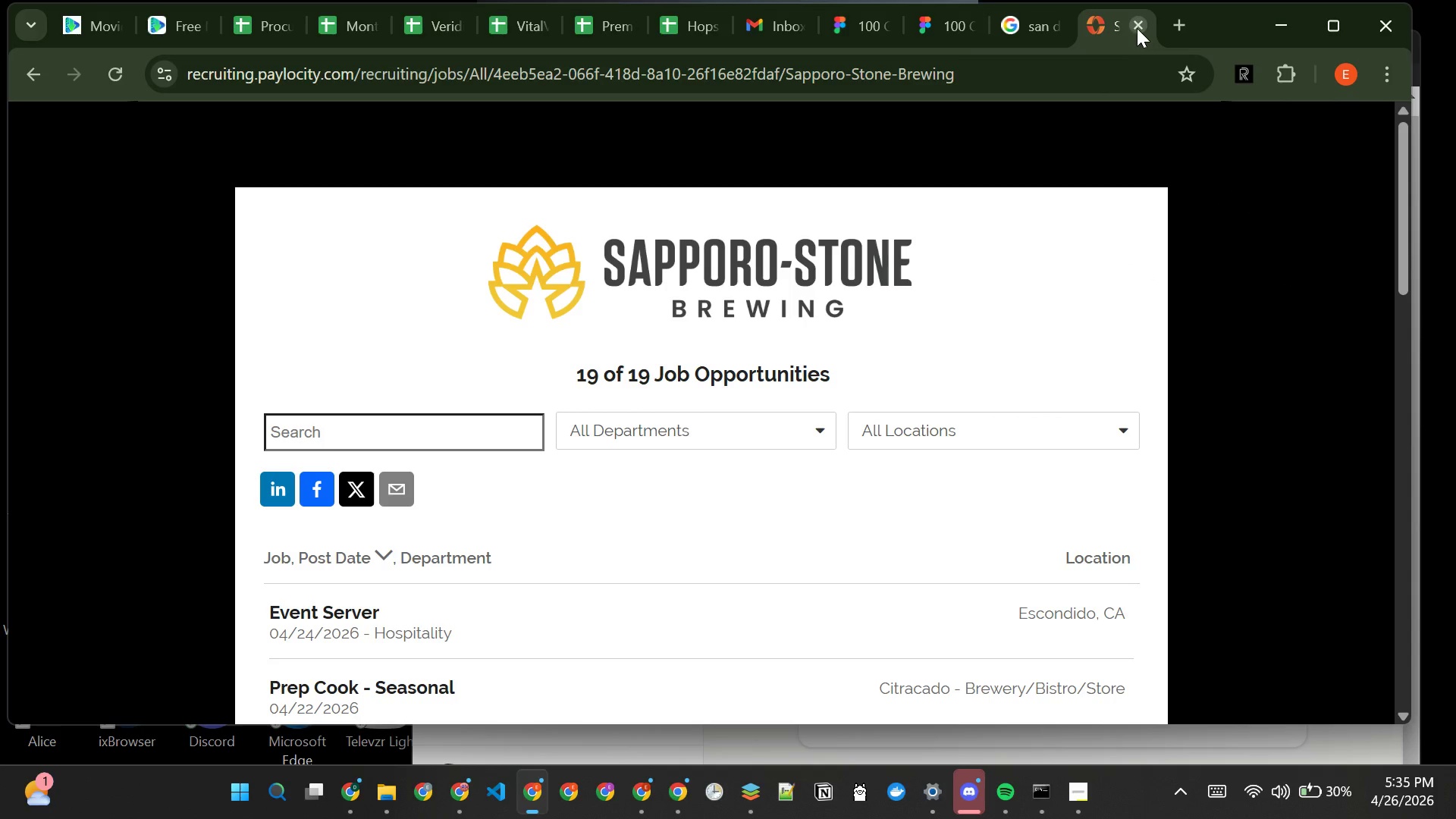 
left_click([1135, 25])
 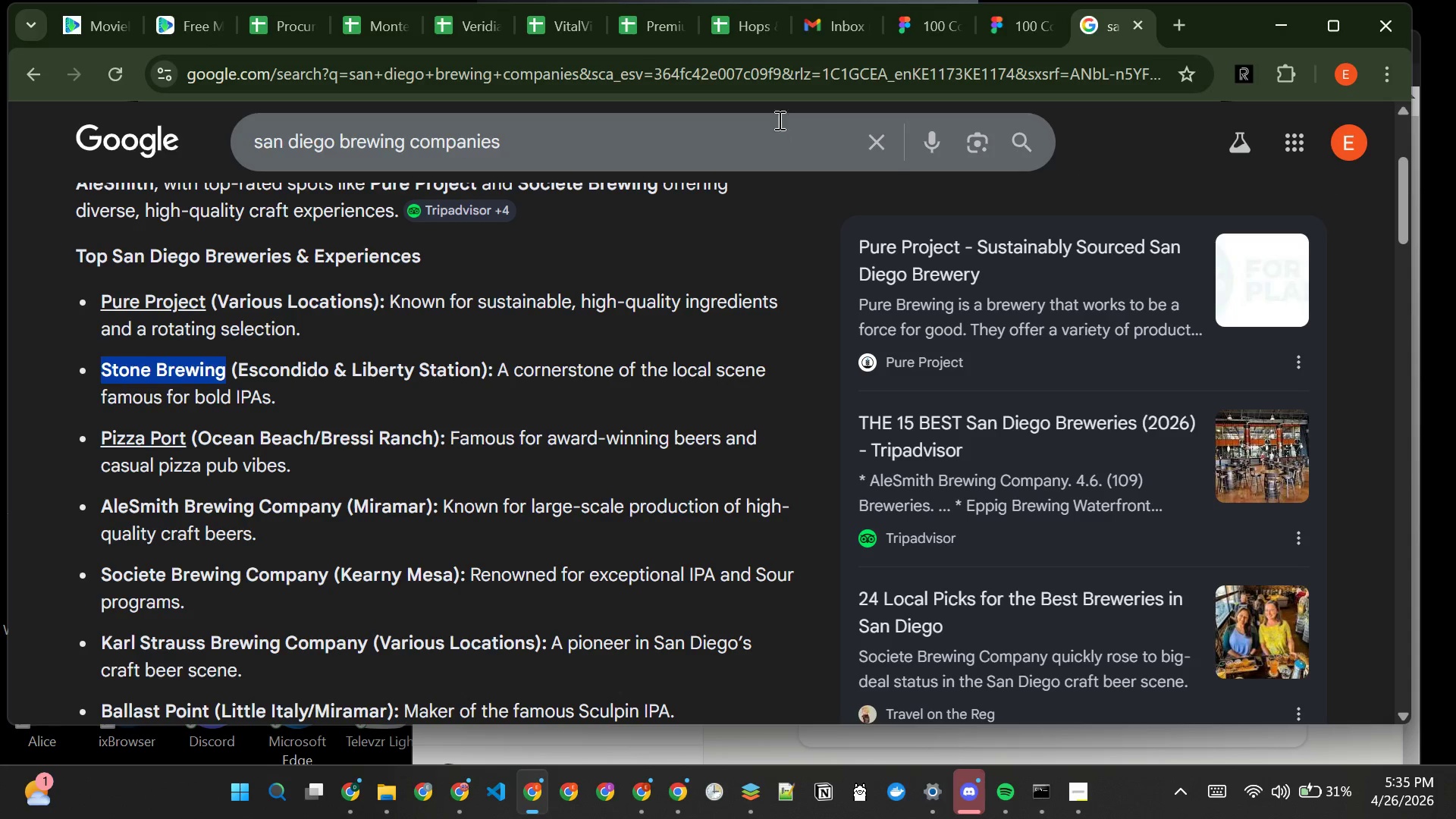 
left_click([1174, 24])
 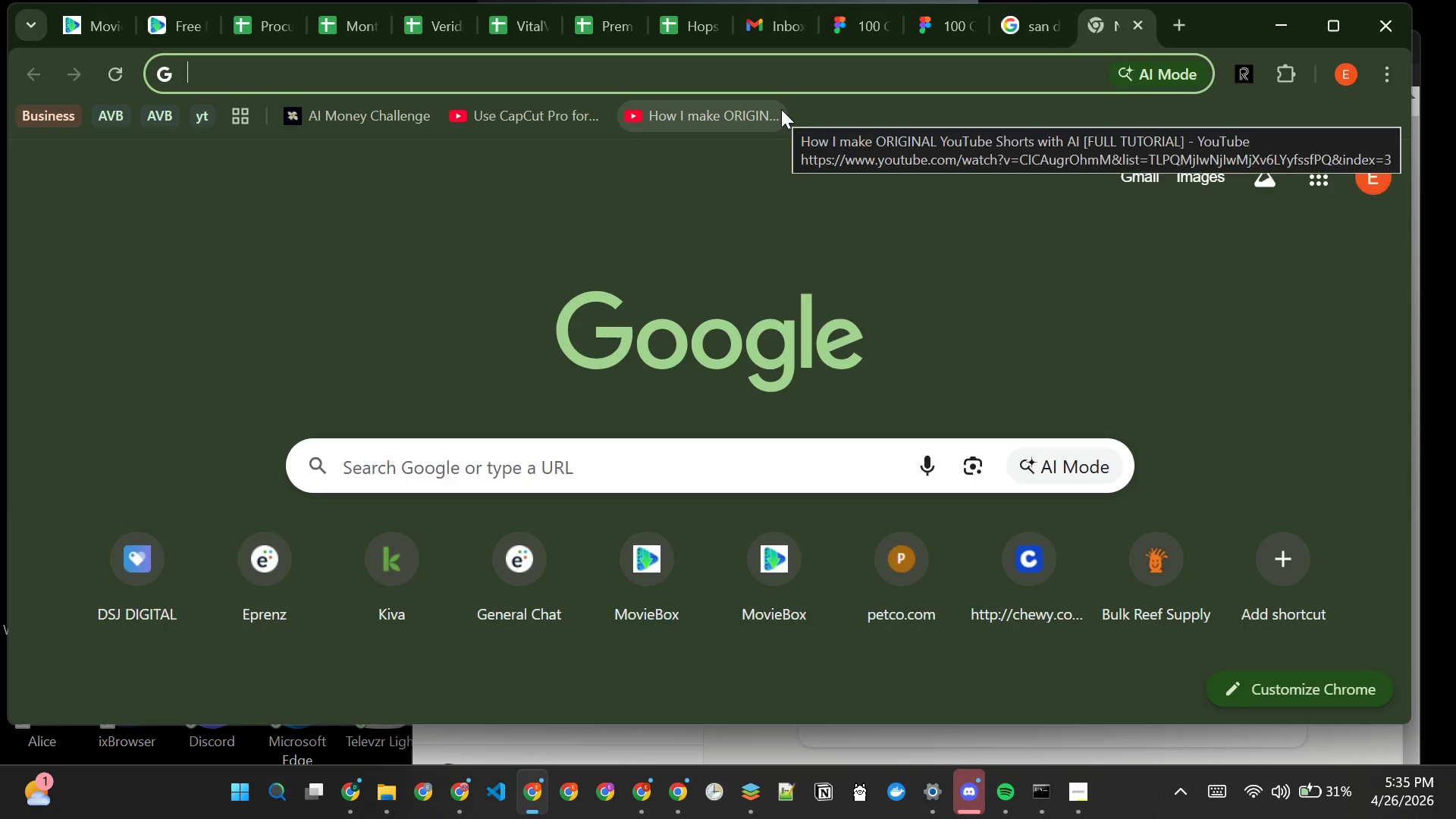 
type(stone bre[PageDown][PageUp])
 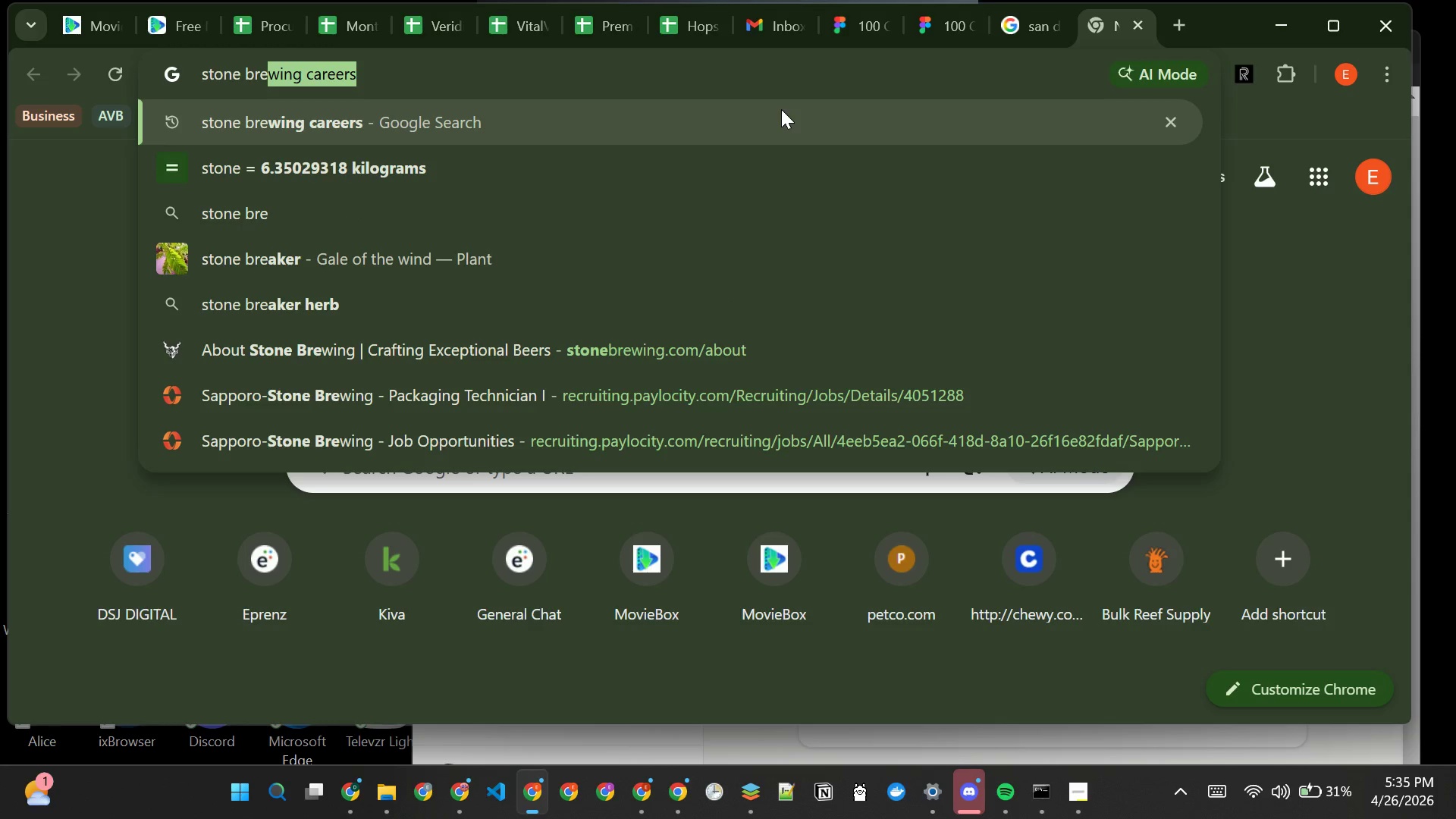 
key(ArrowRight)
 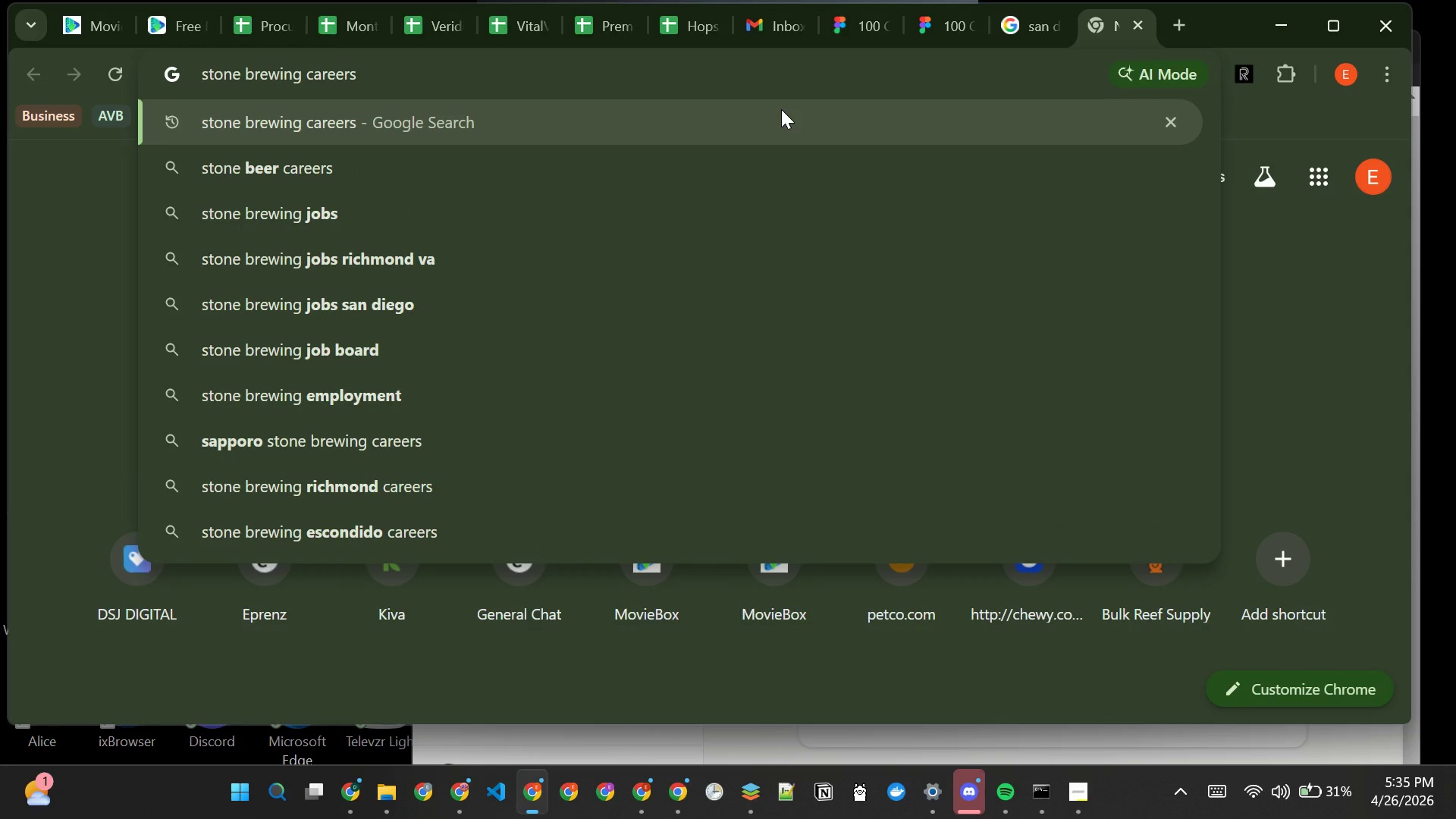 
key(Enter)
 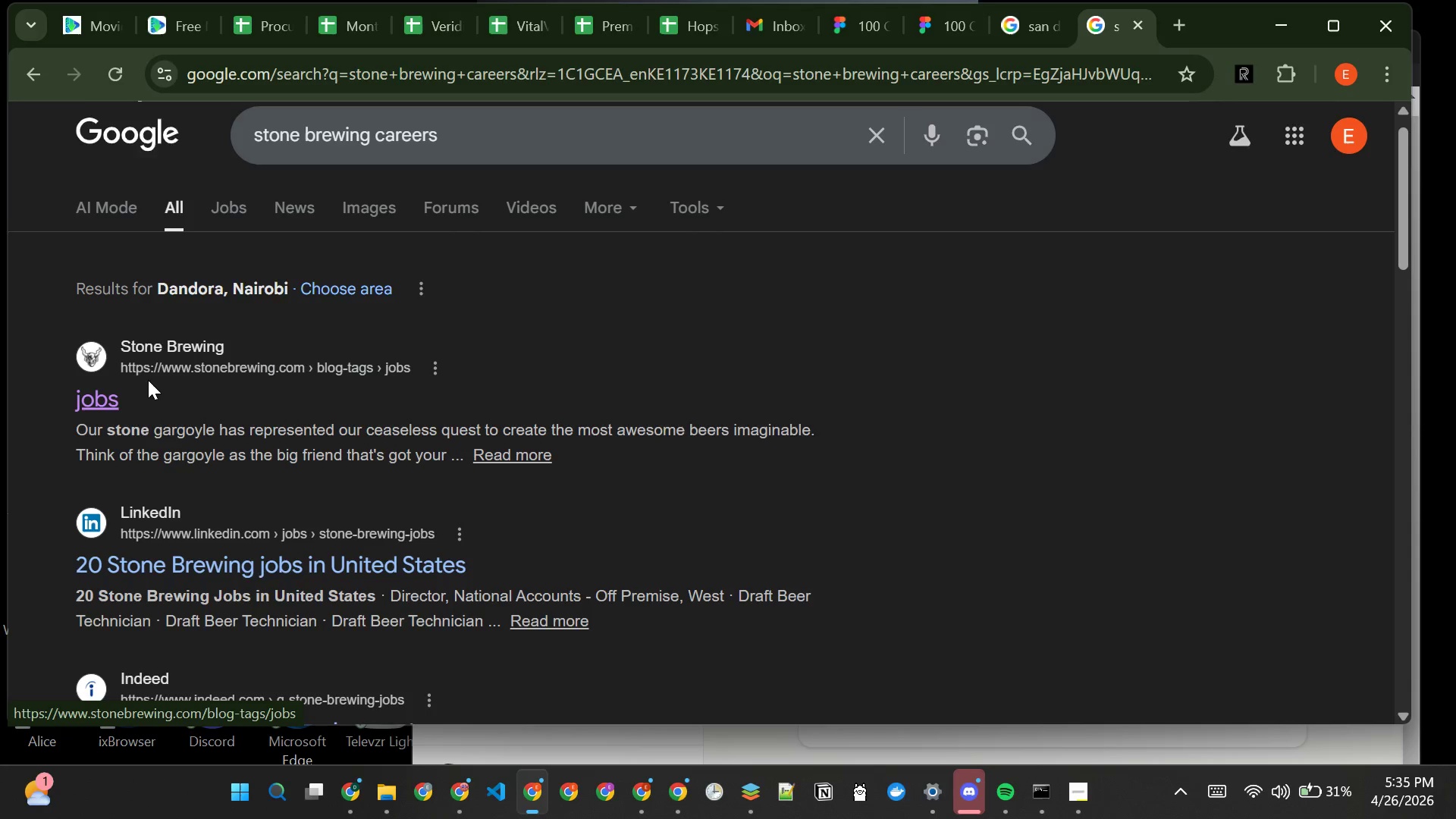 
left_click([131, 332])
 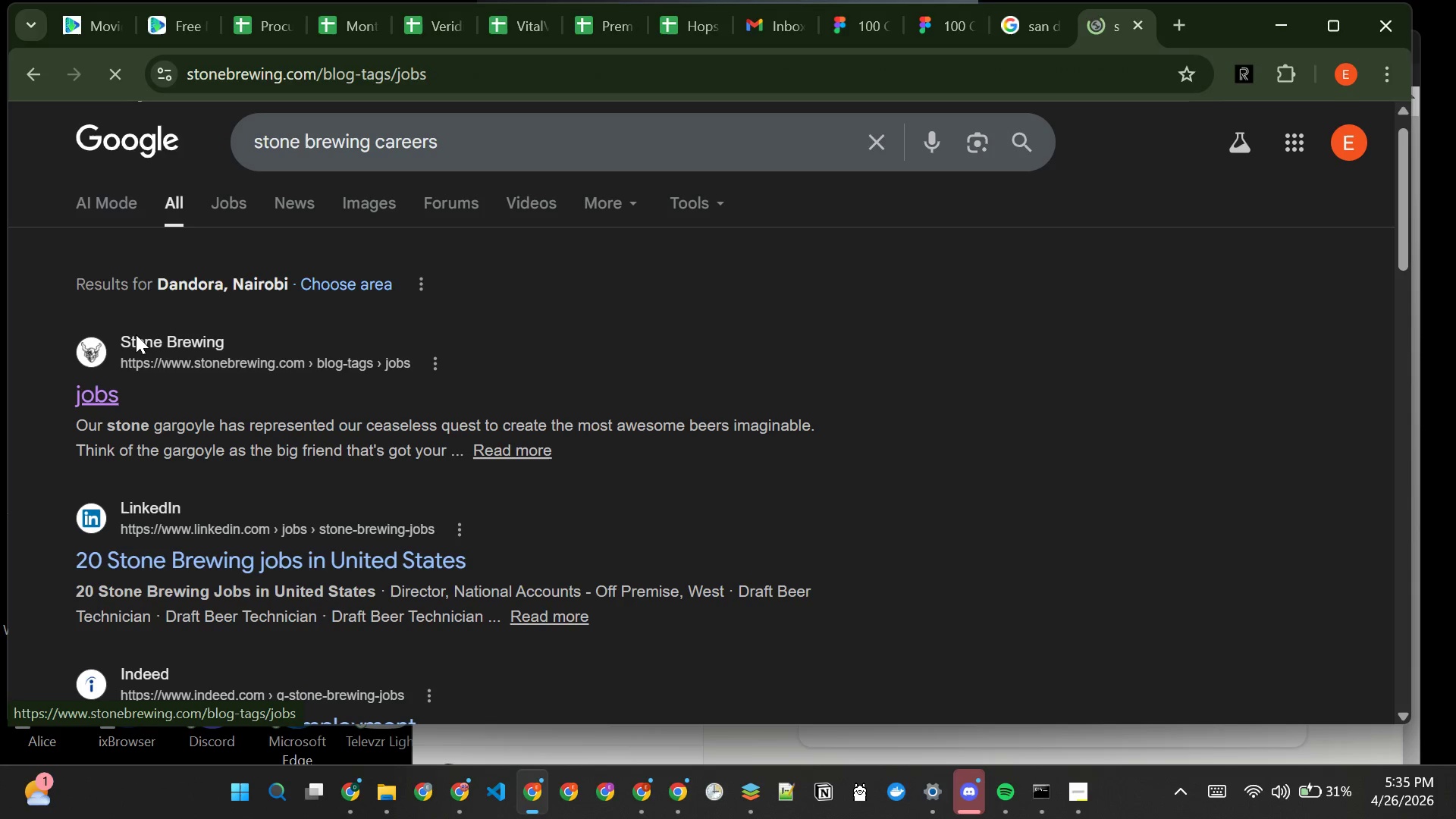 
left_click([136, 334])
 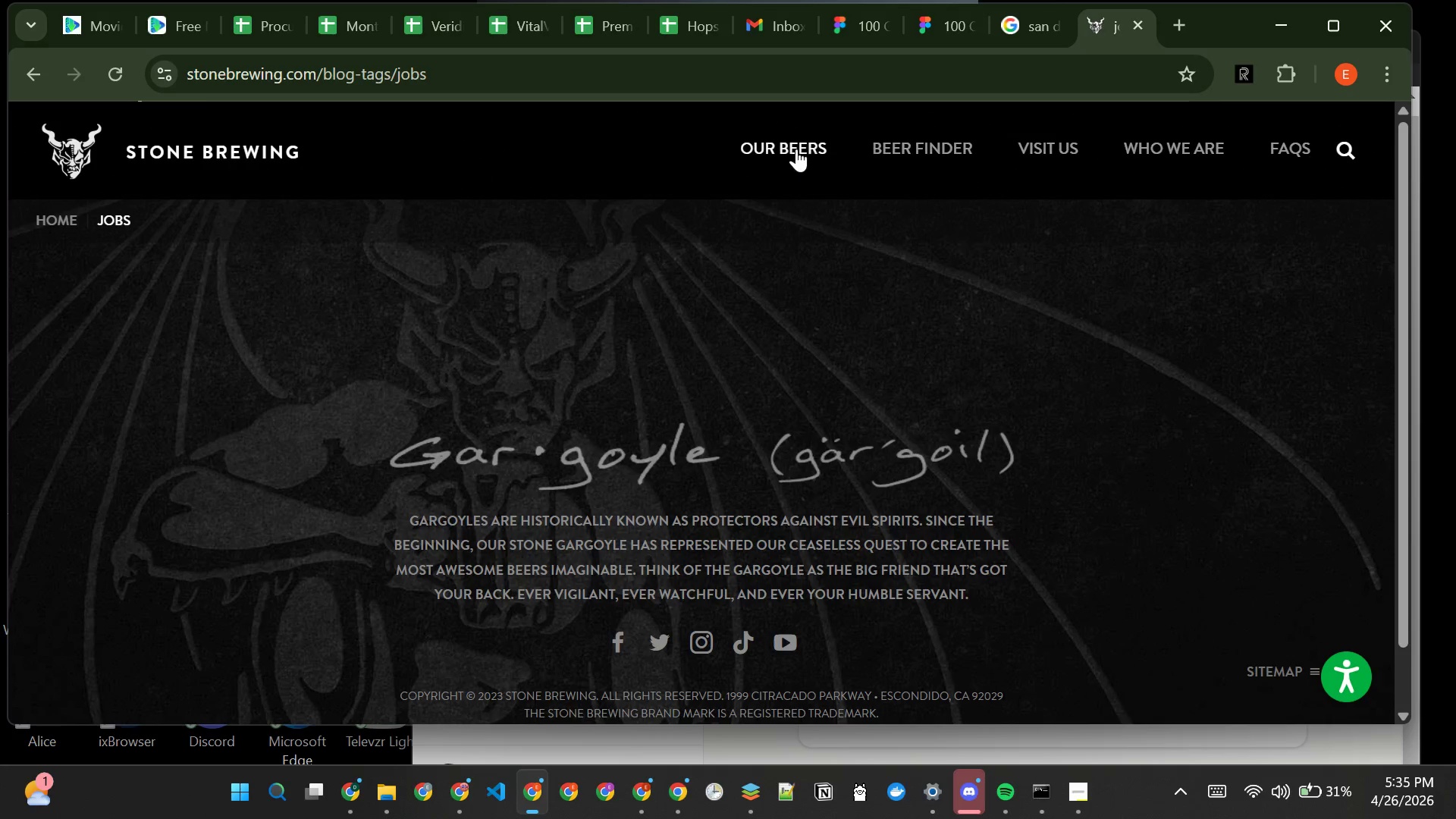 
wait(5.51)
 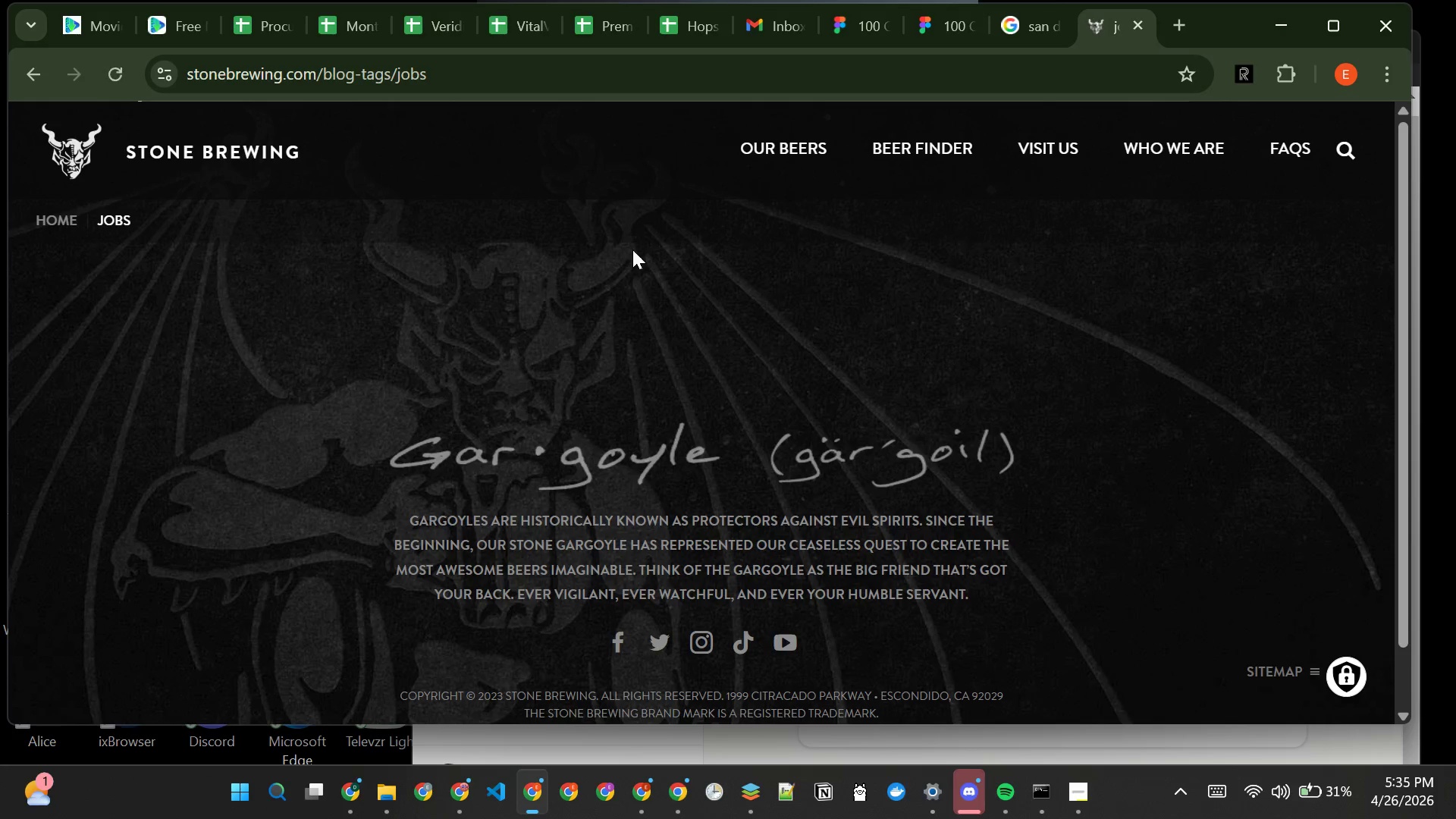 
mouse_move([1158, 155])
 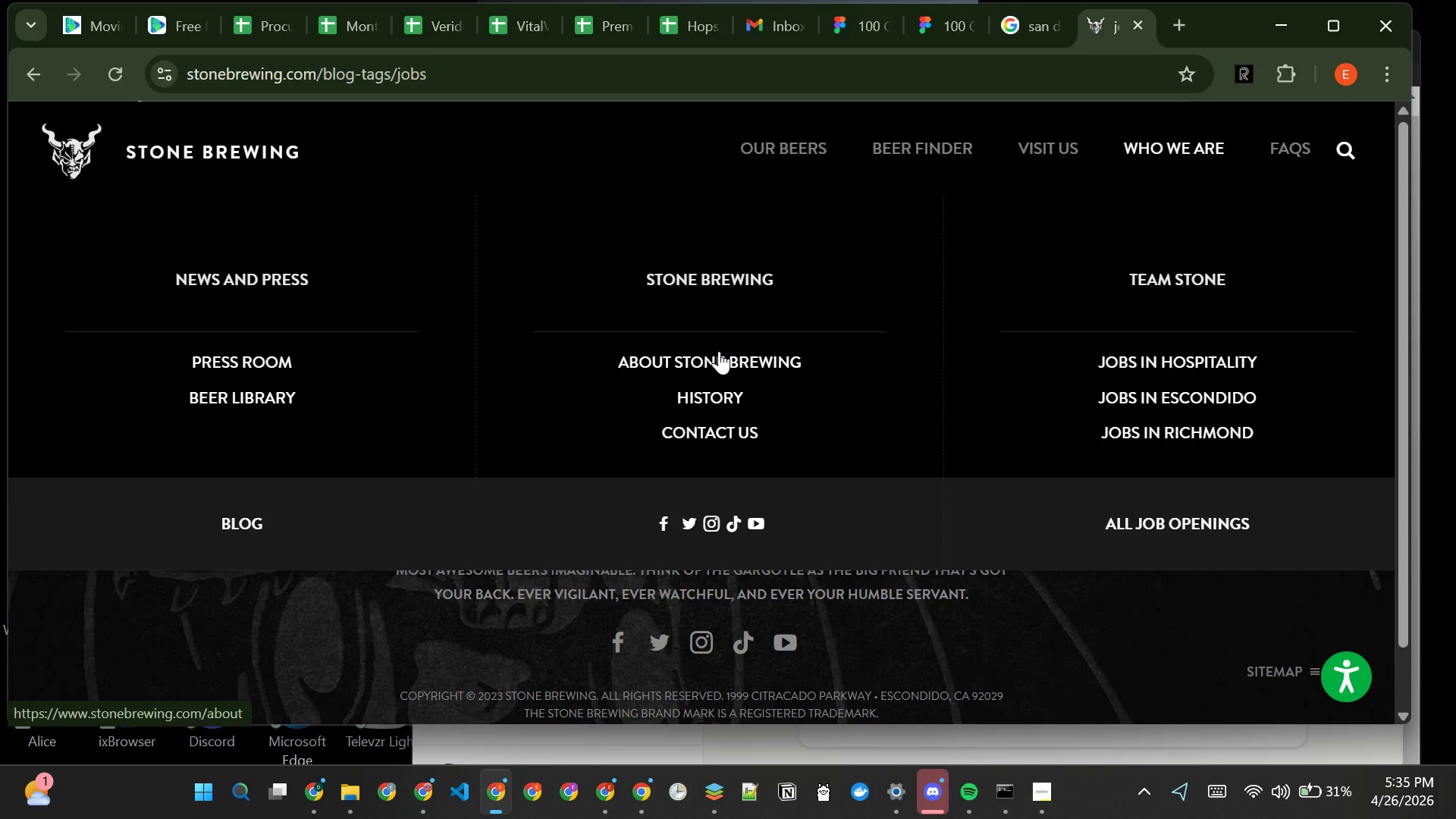 
wait(6.9)
 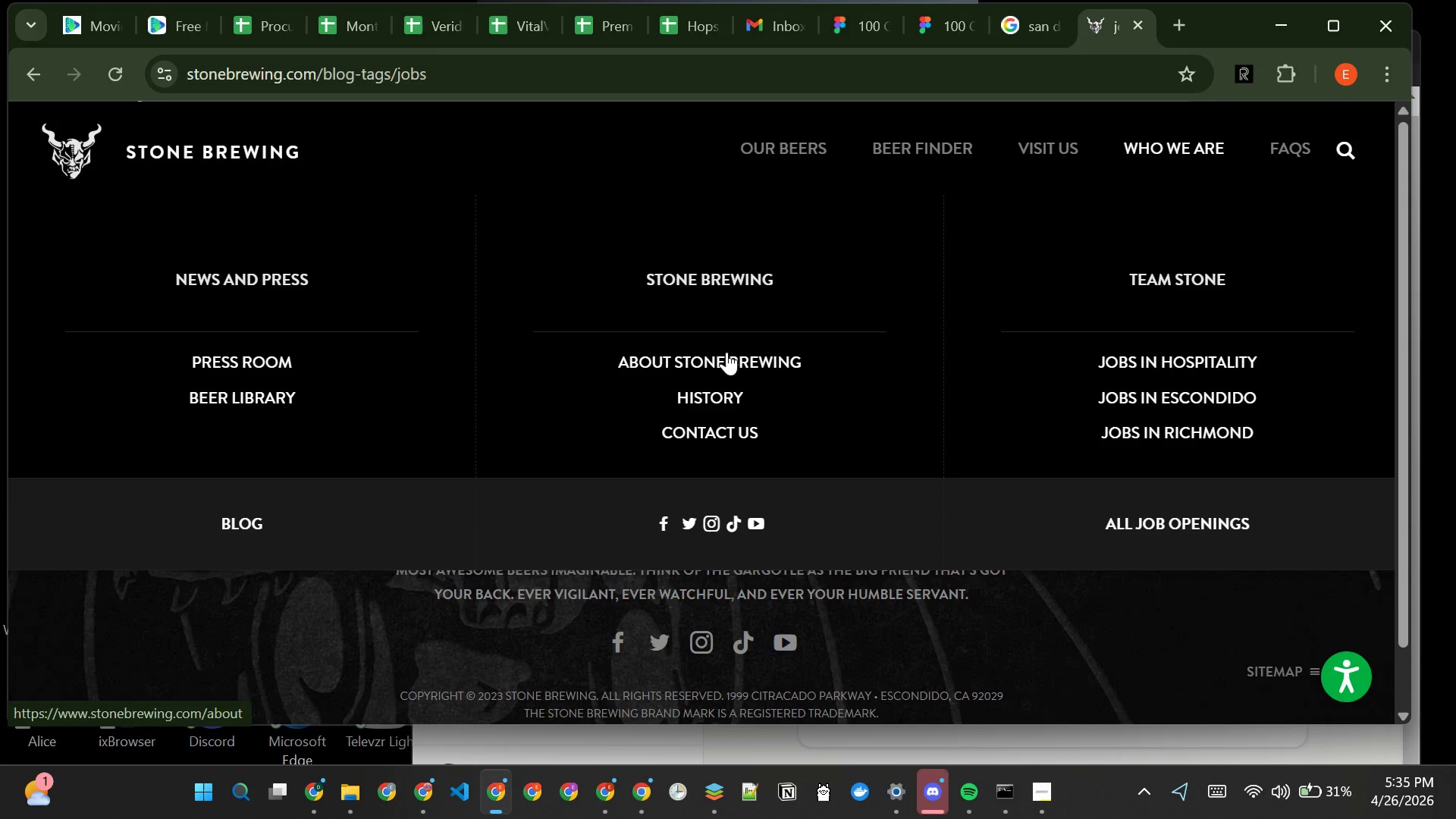 
left_click([719, 351])
 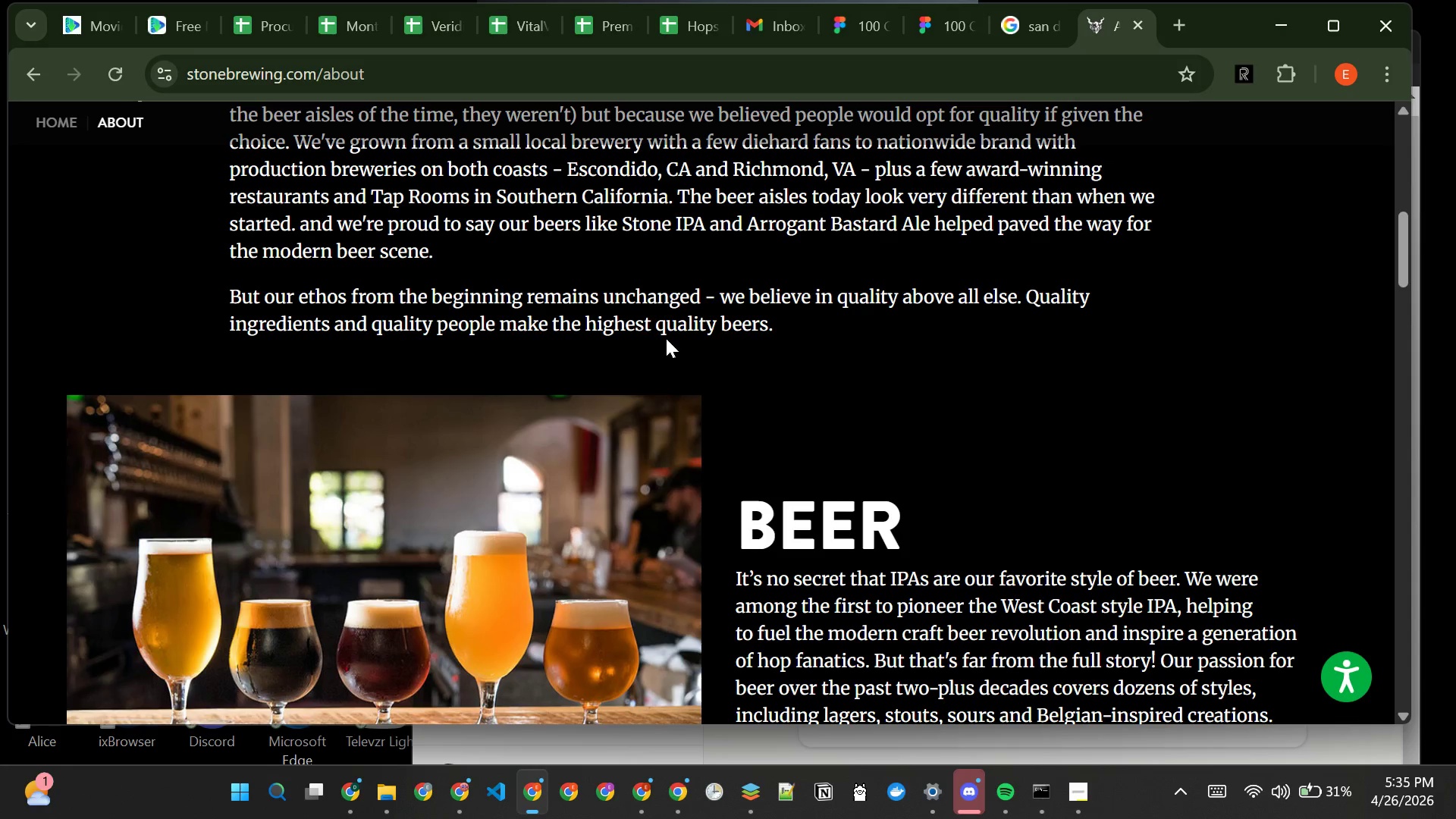 
wait(24.48)
 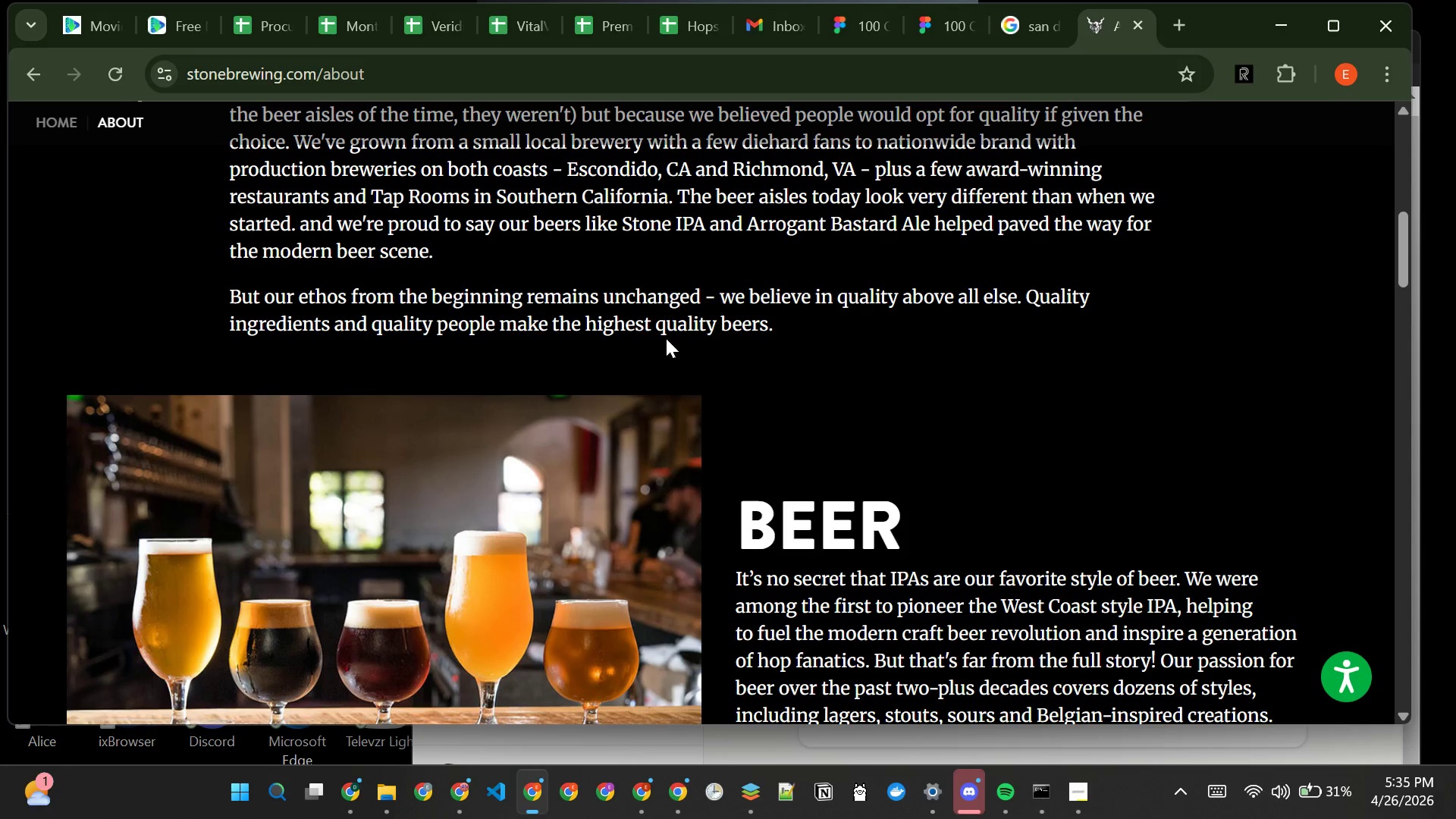 
left_click([690, 21])
 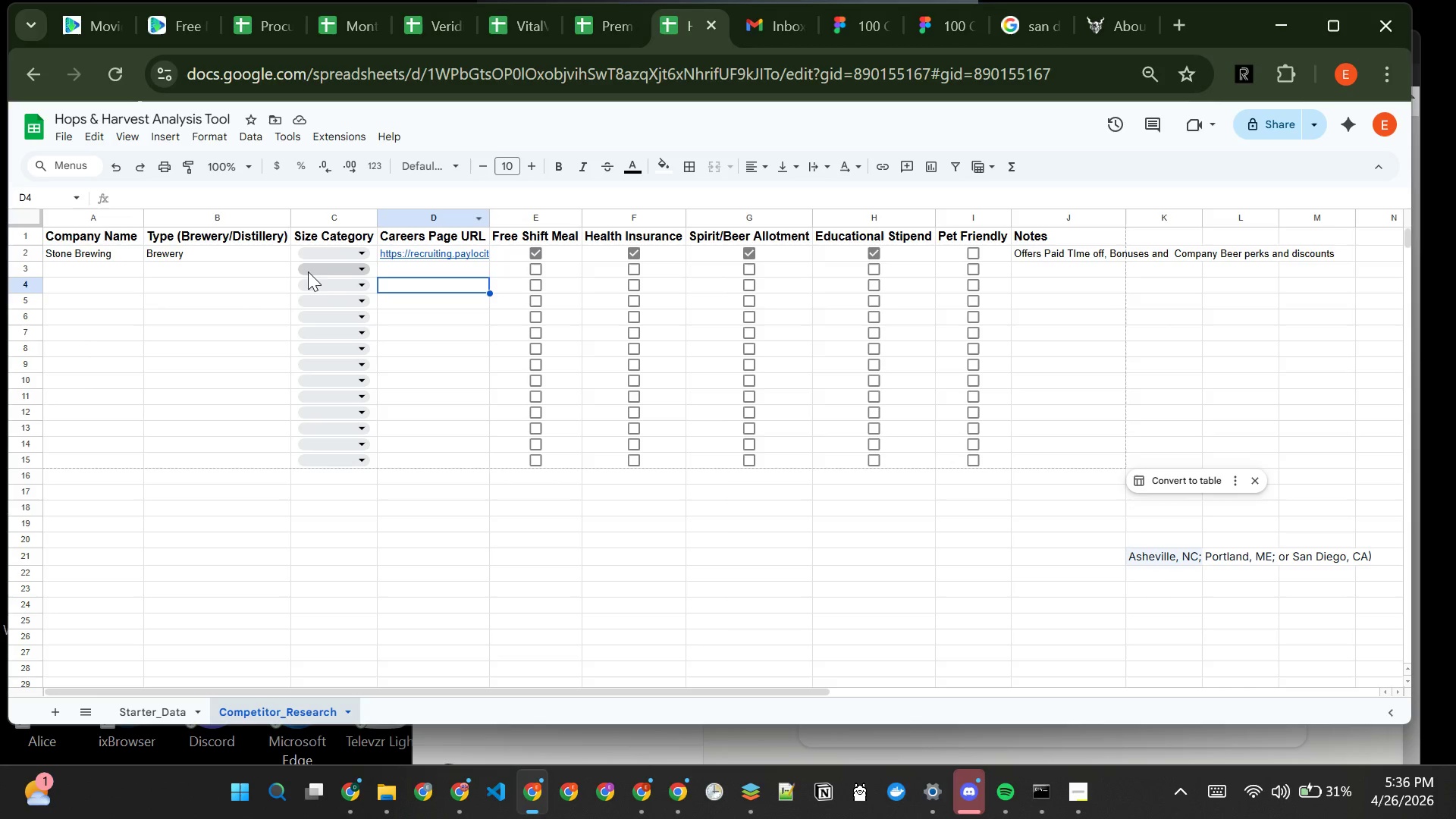 
left_click([324, 250])
 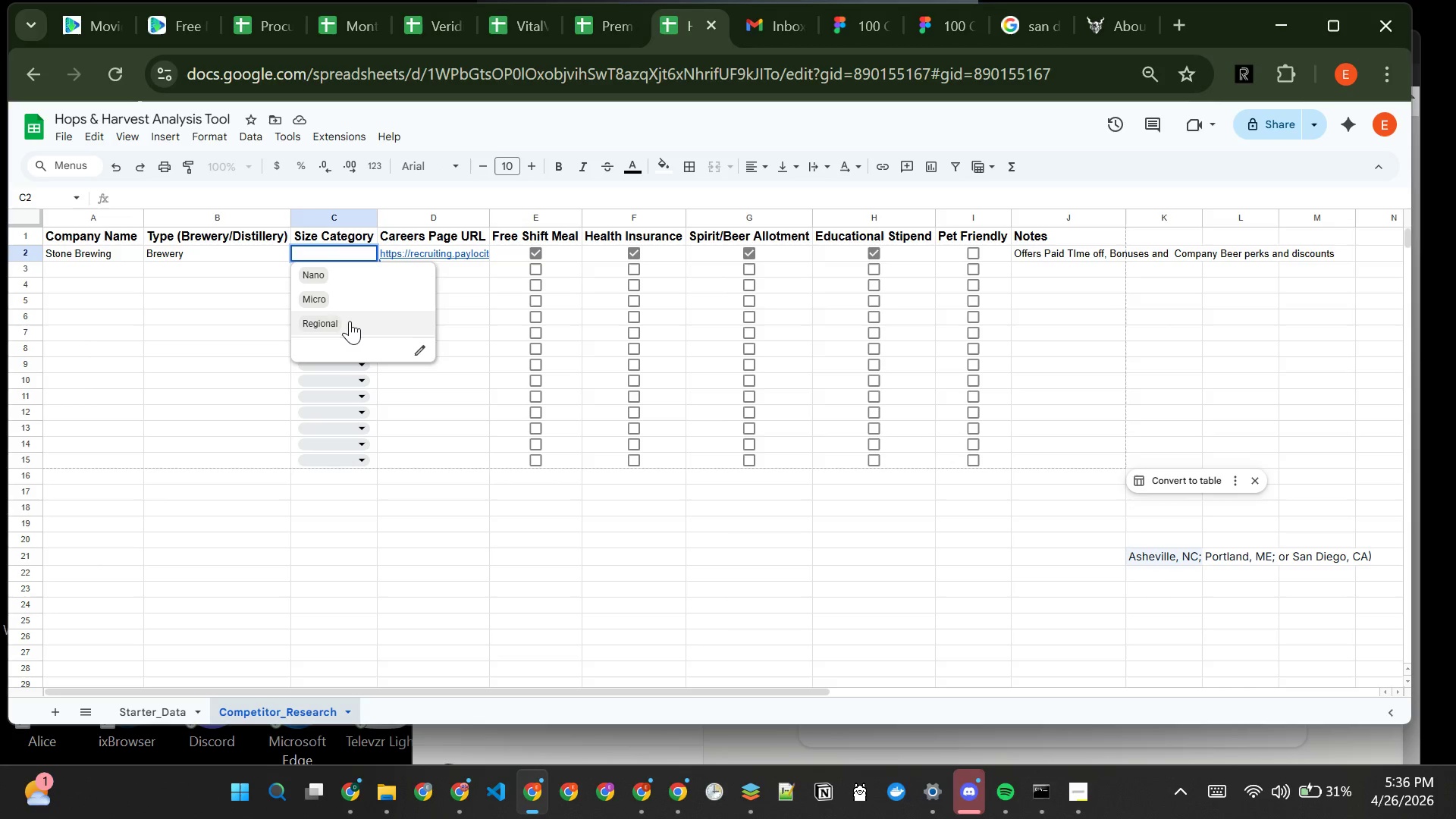 
left_click([350, 321])
 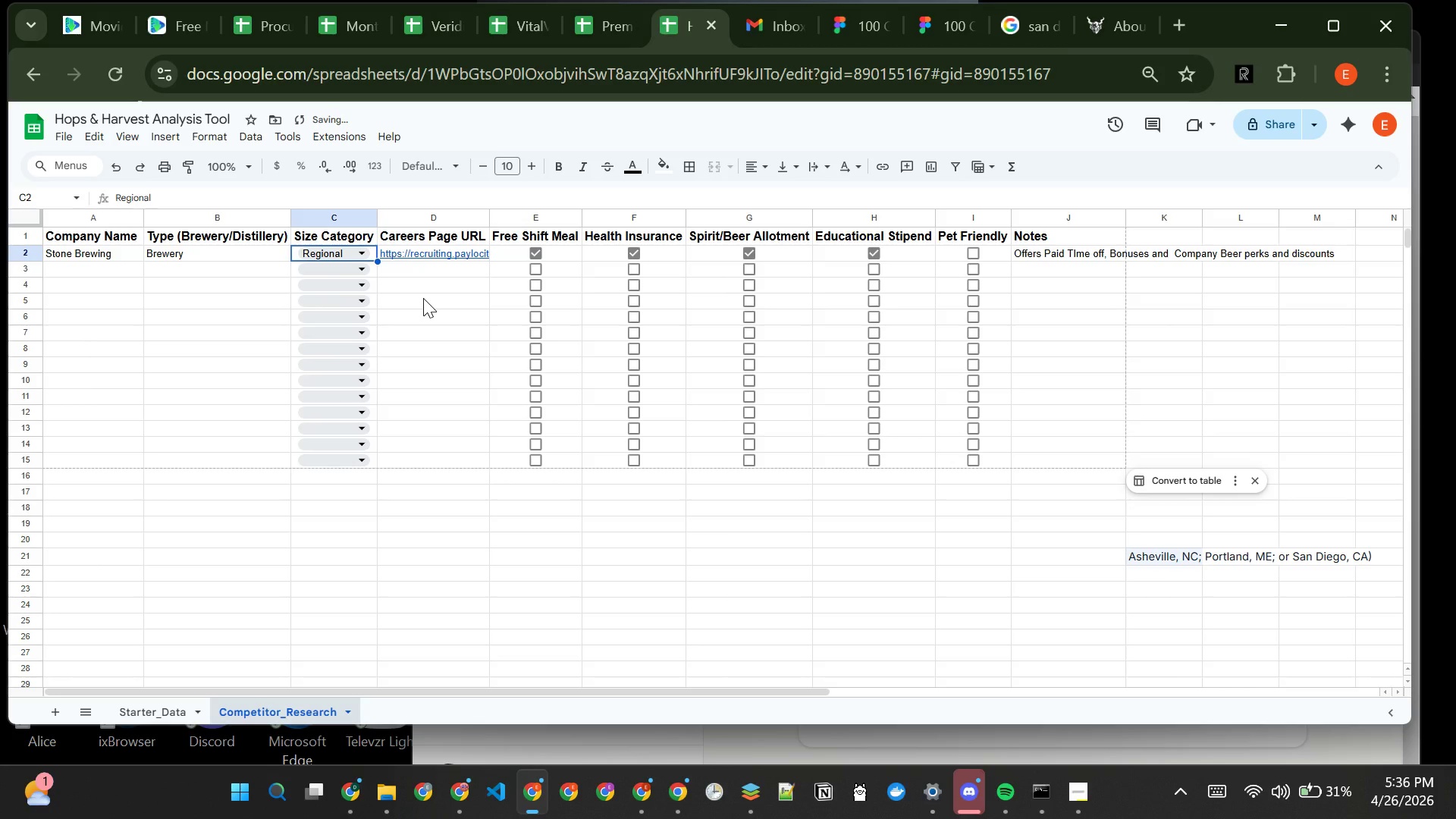 
left_click([423, 298])
 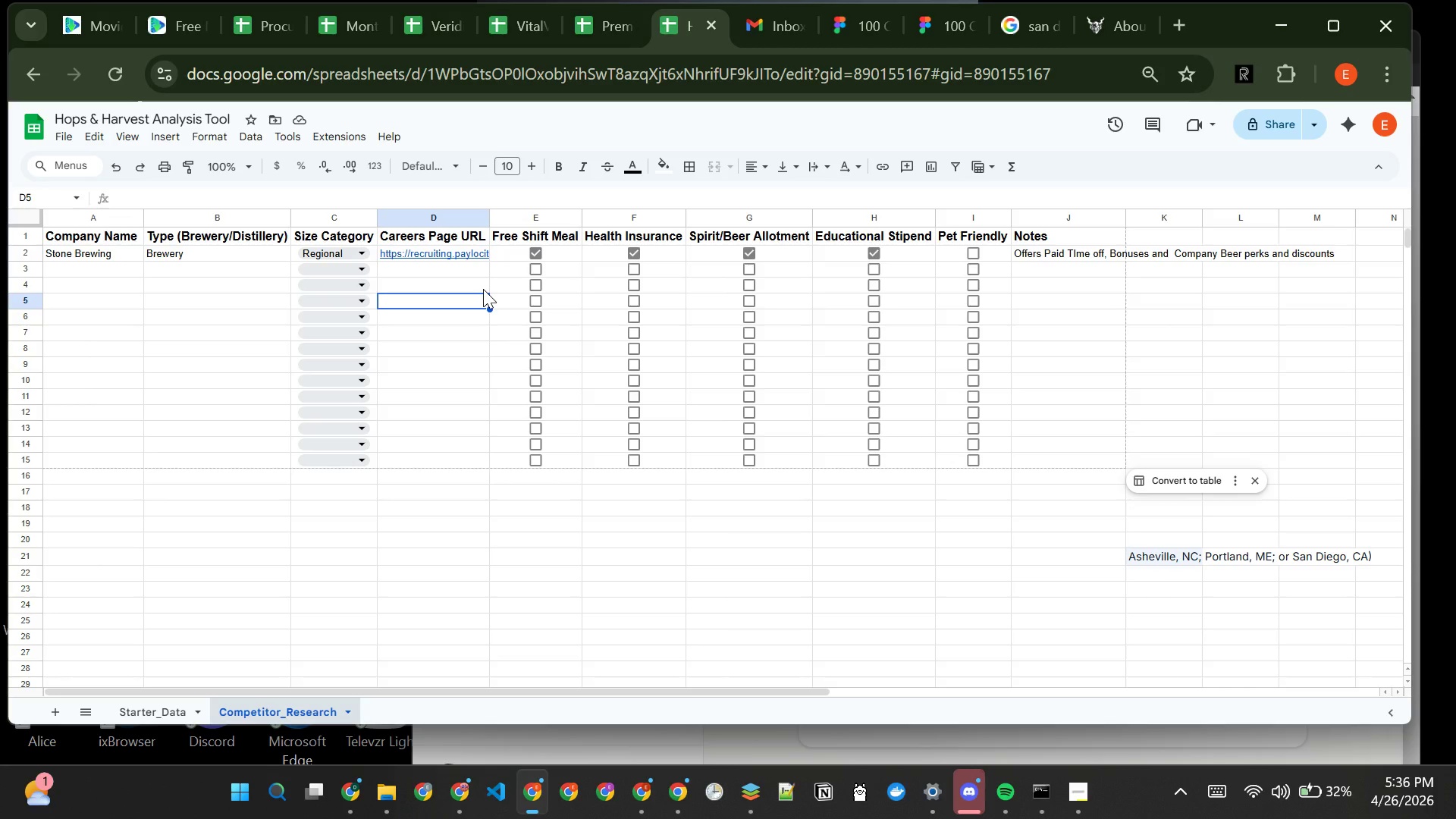 
wait(30.38)
 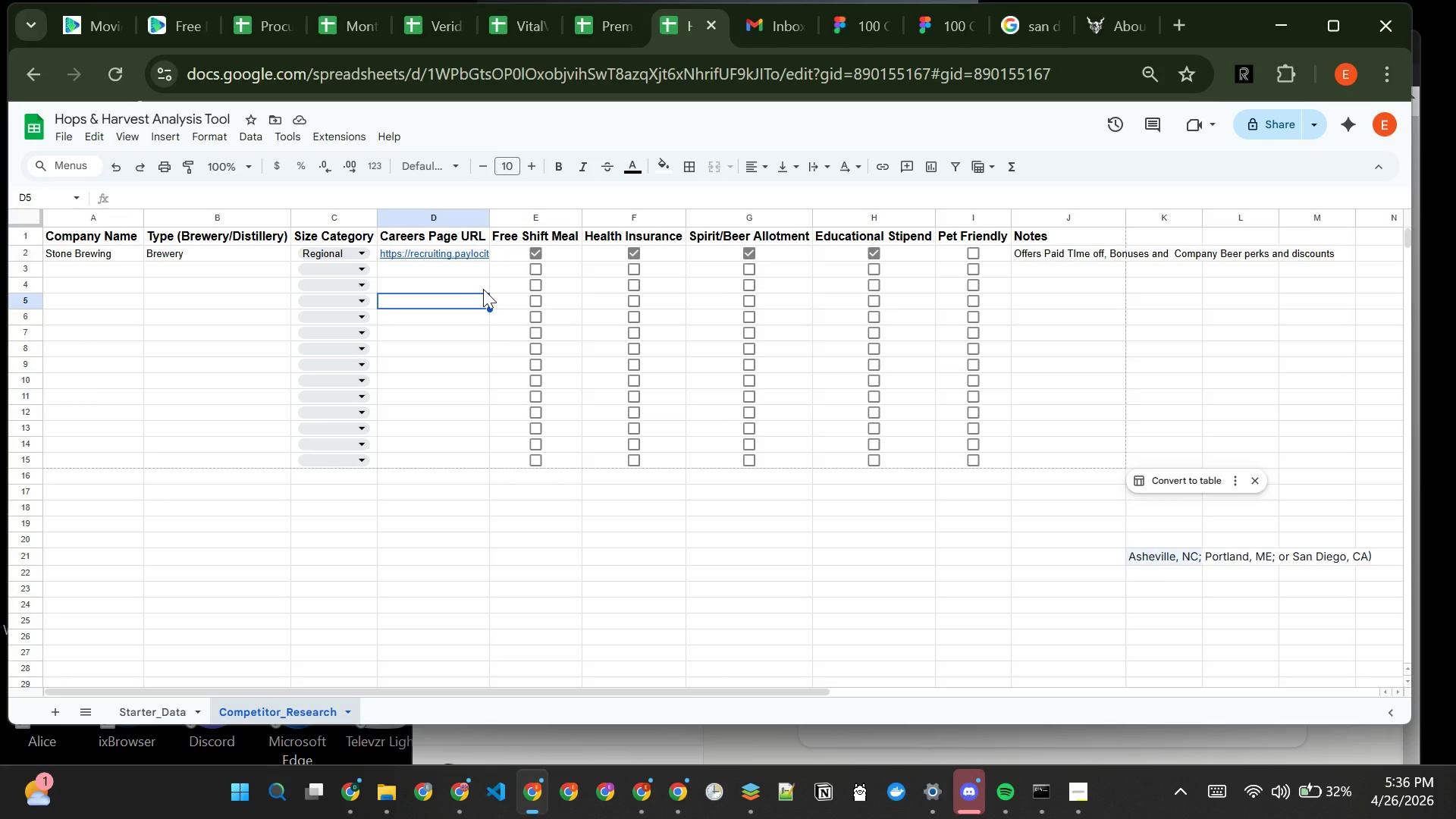 
left_click([1100, 15])
 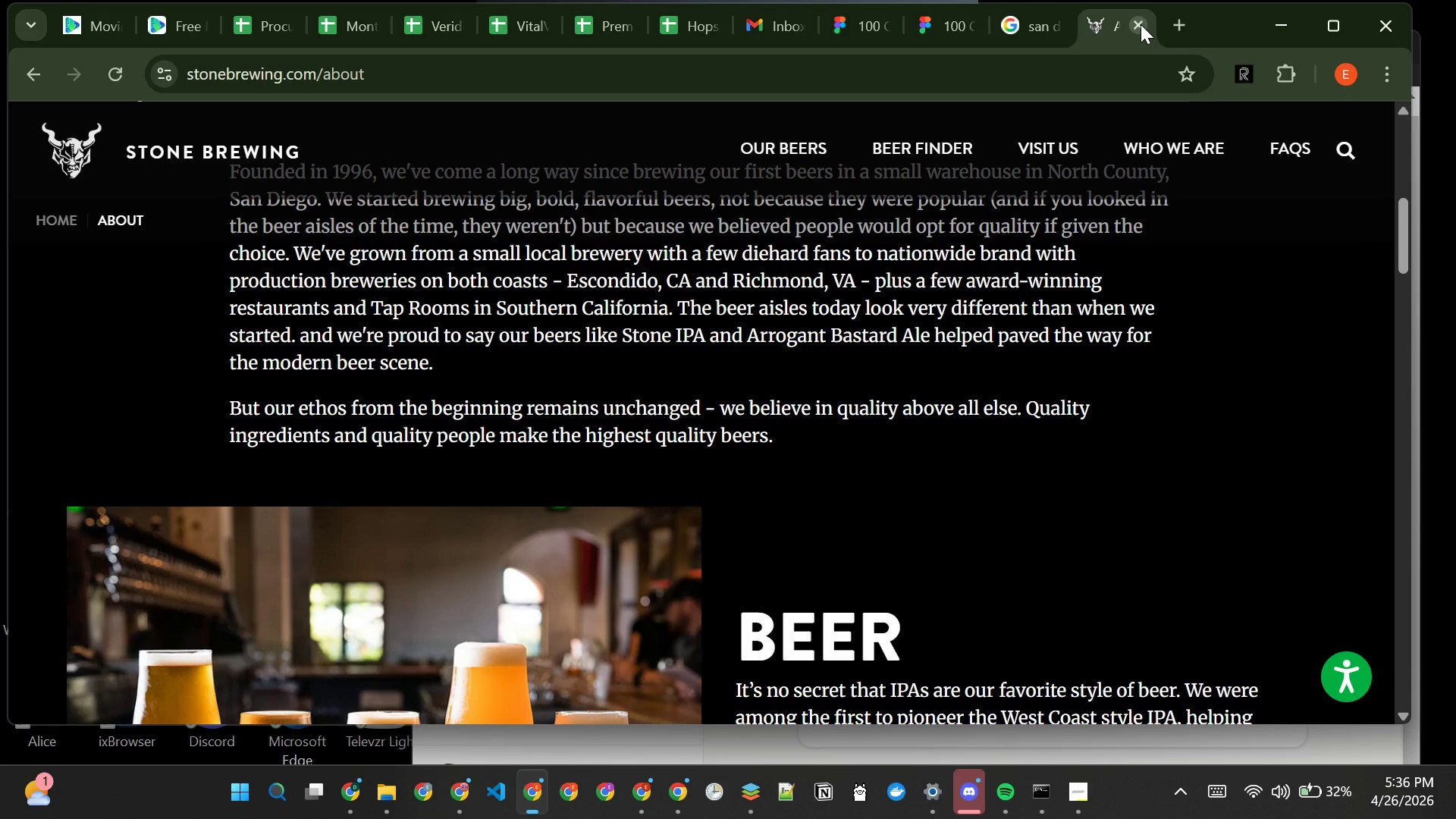 
left_click([1141, 24])
 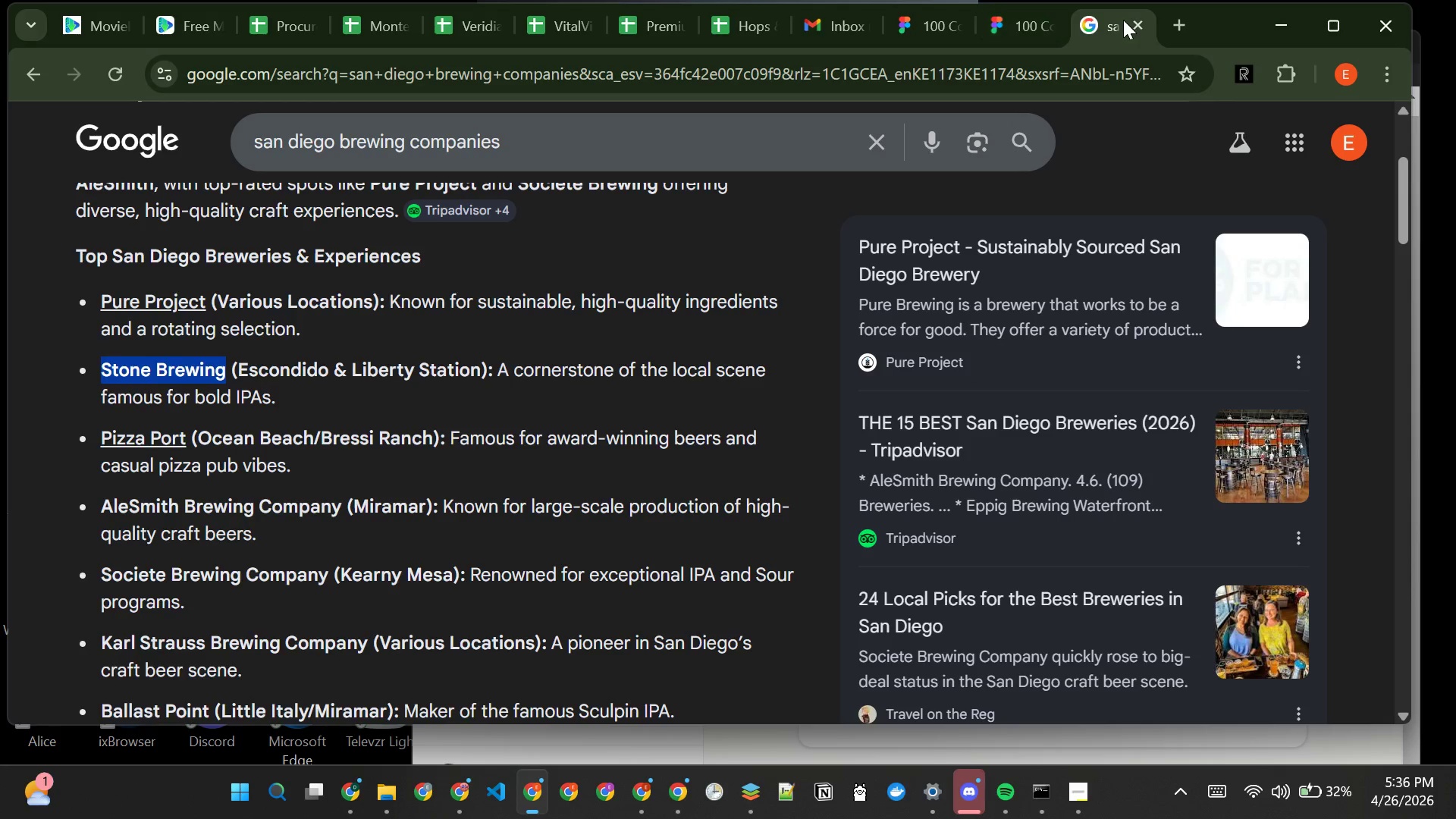 
left_click([1123, 20])
 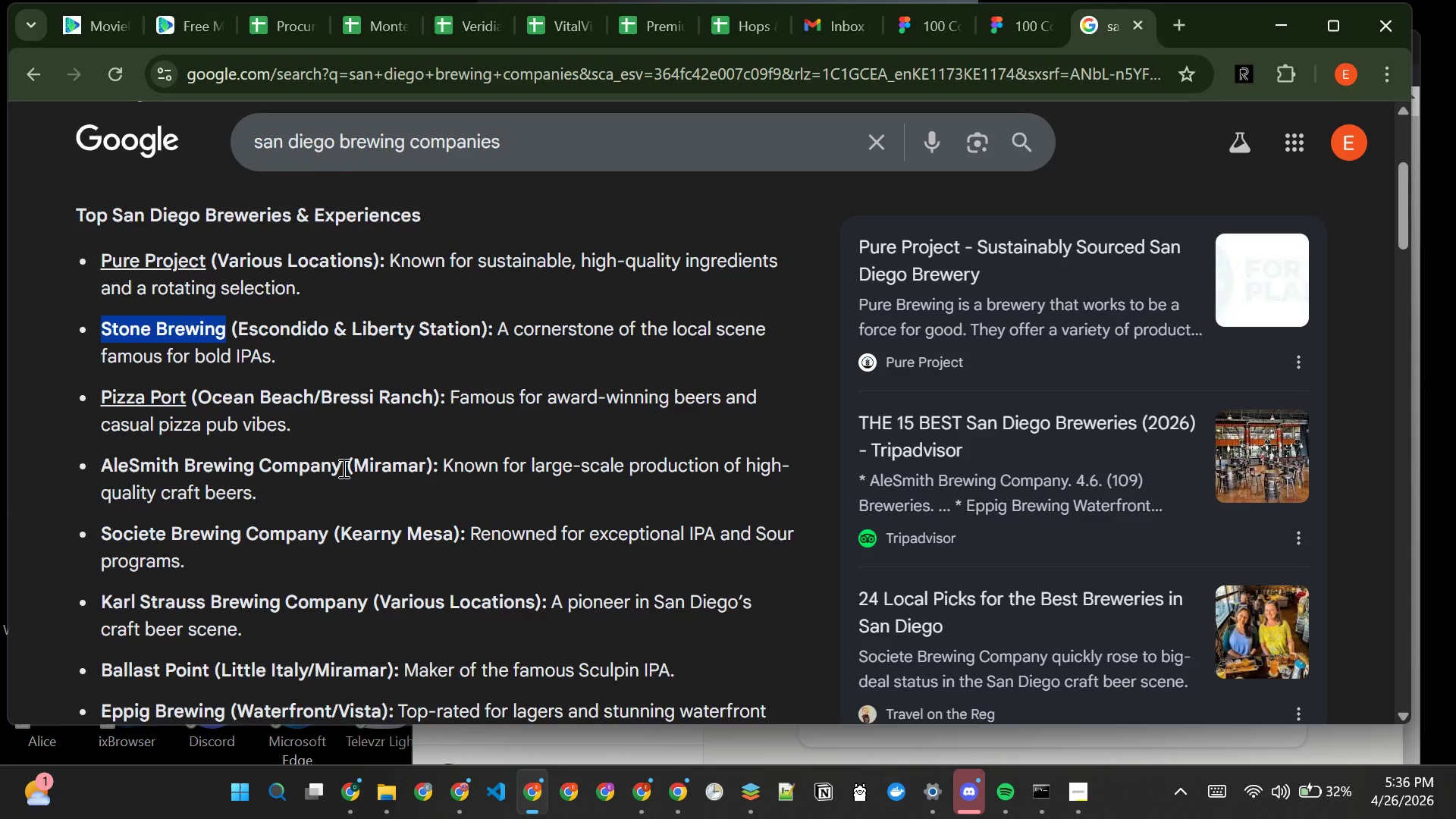 
wait(13.74)
 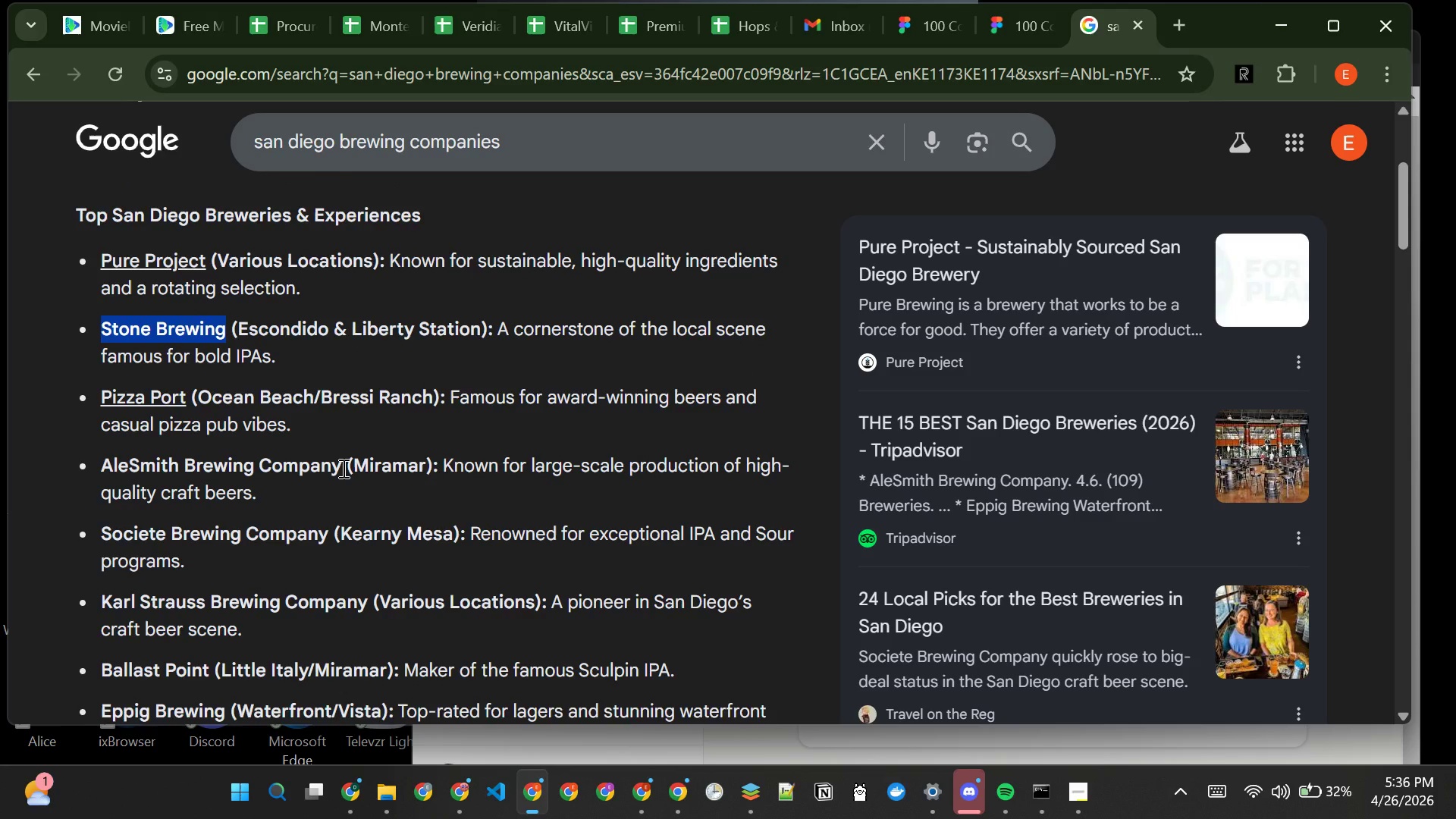 
left_click_drag(start_coordinate=[208, 343], to_coordinate=[89, 337])
 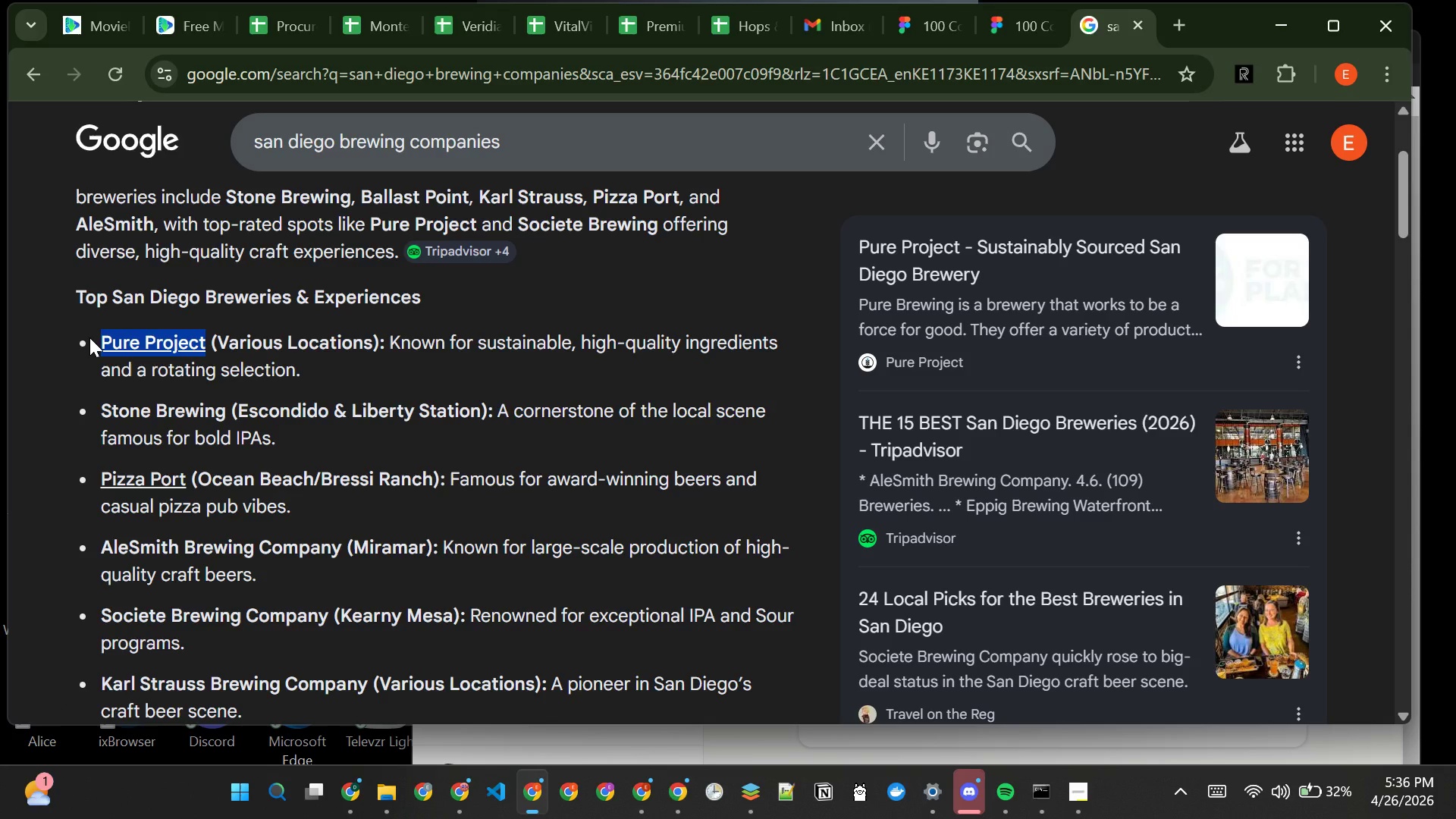 
key(Control+C)
 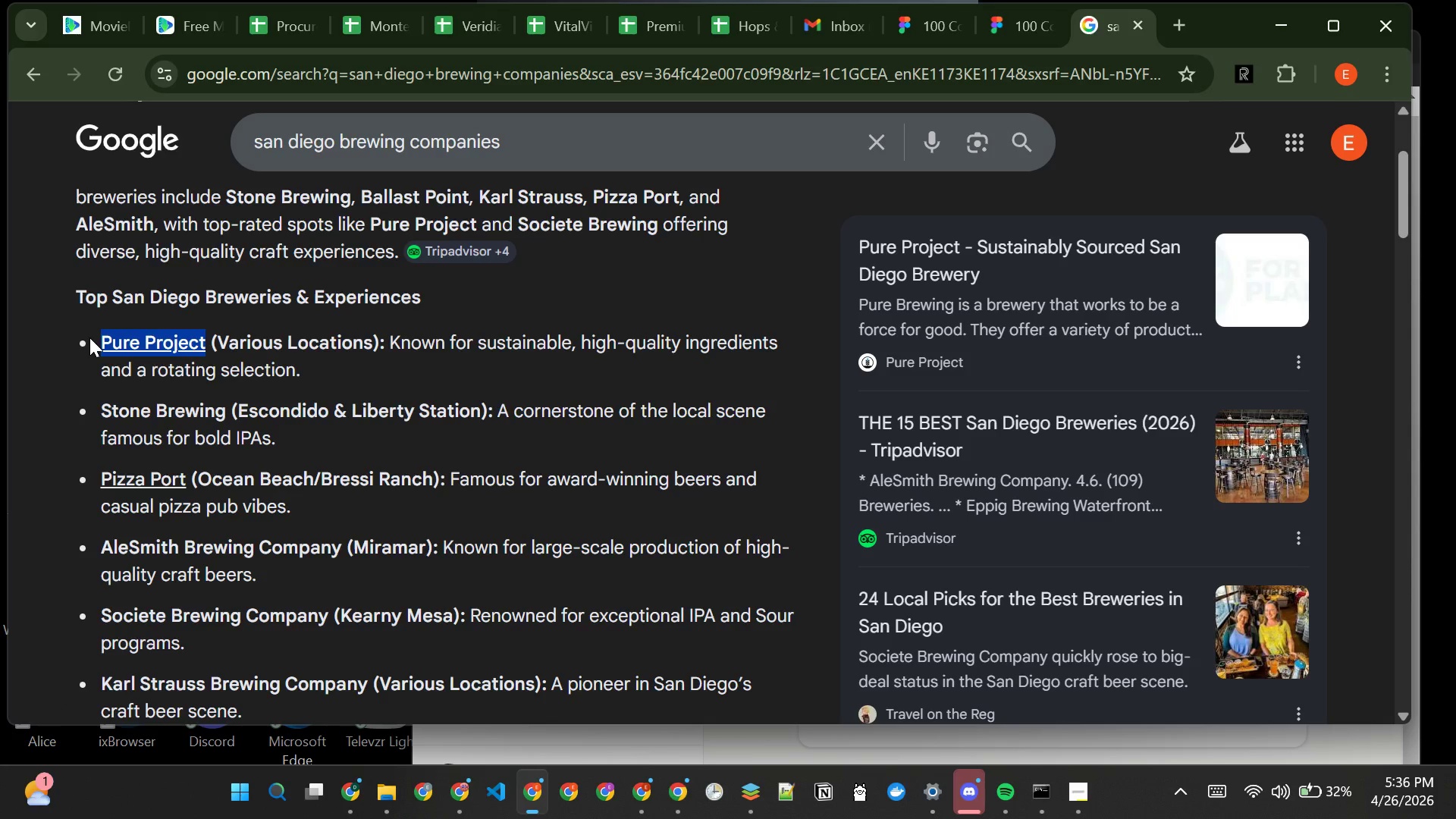 
key(Control+C)
 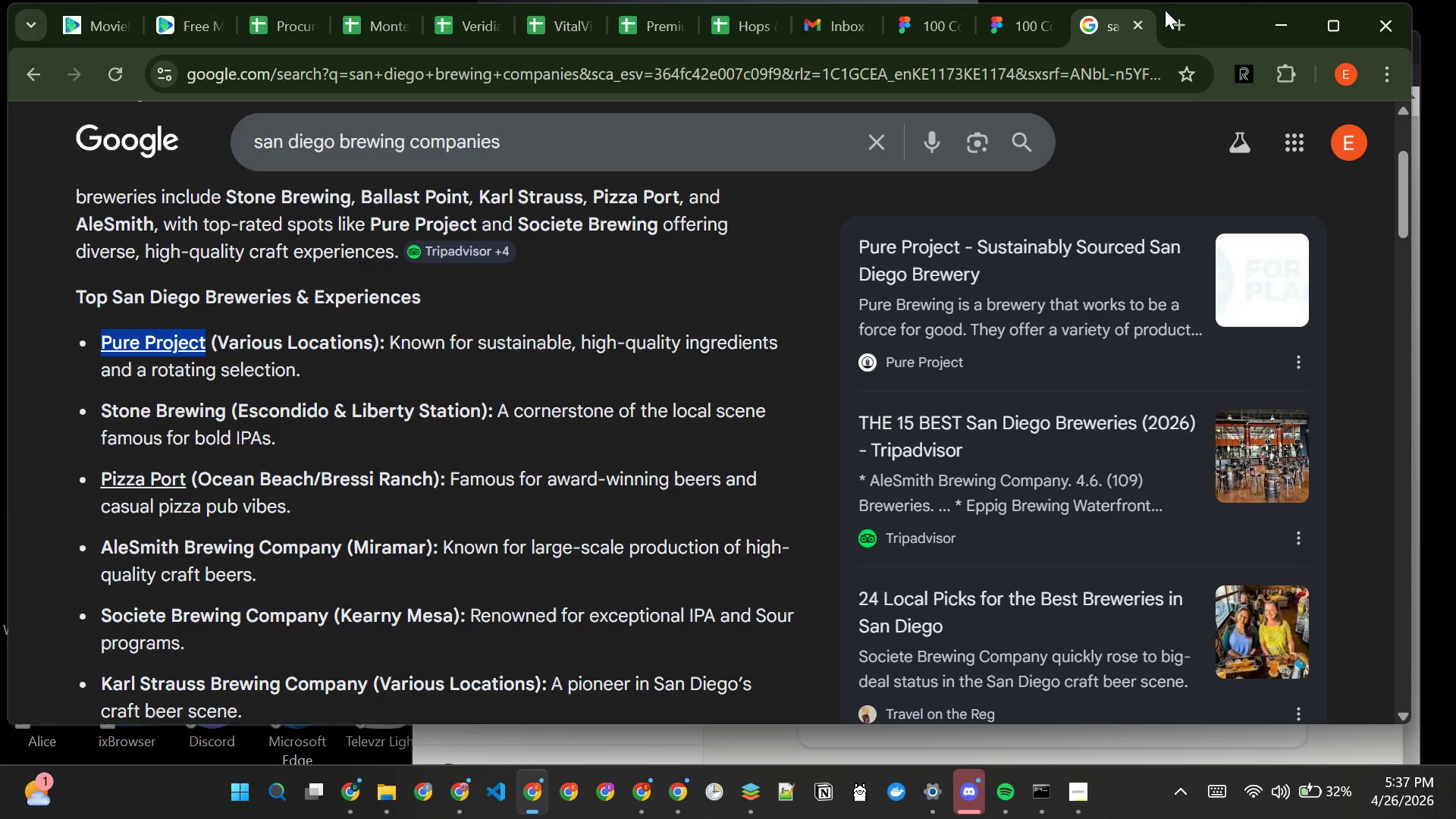 
left_click([1175, 14])
 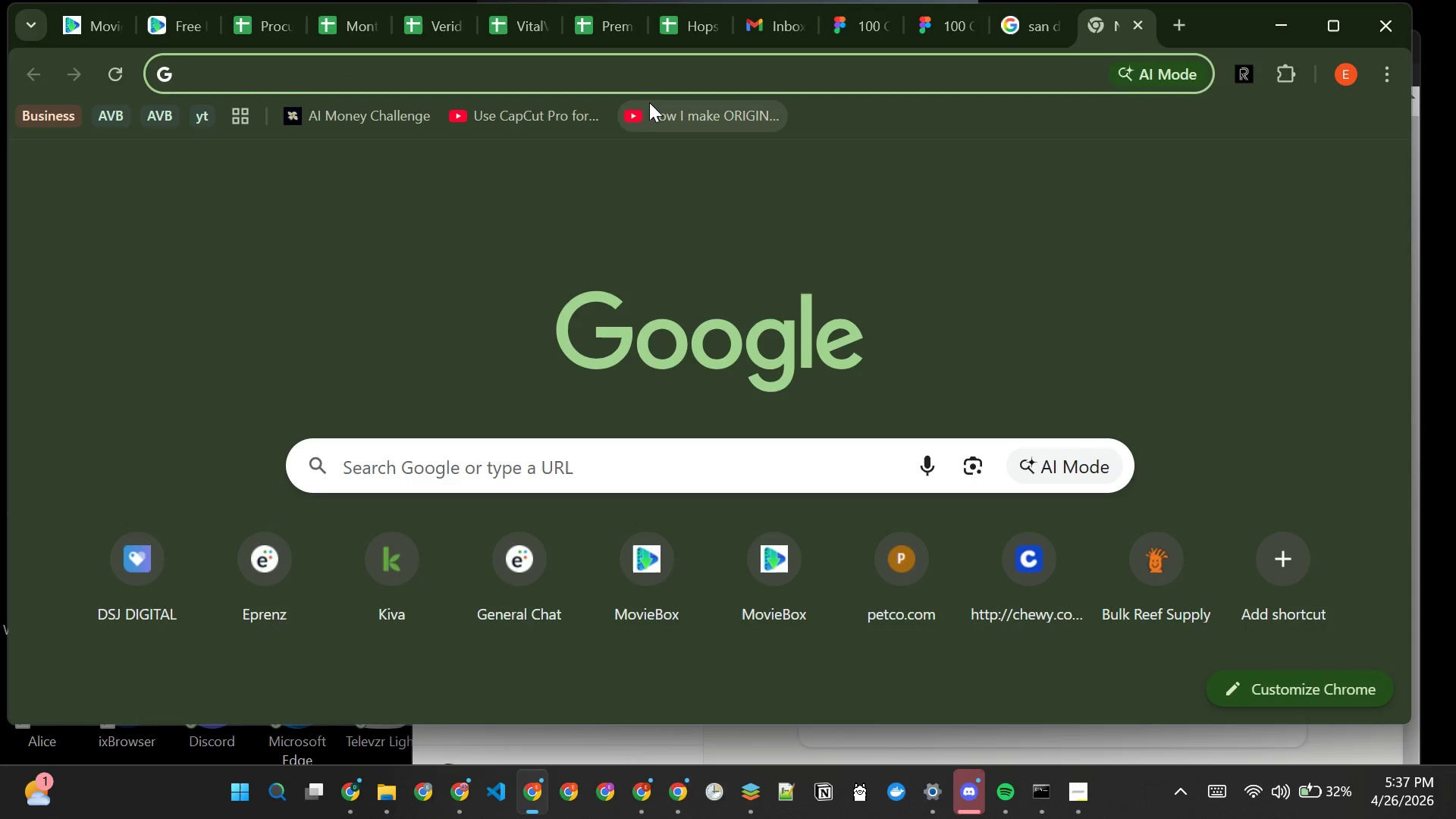 
key(Control+V)
 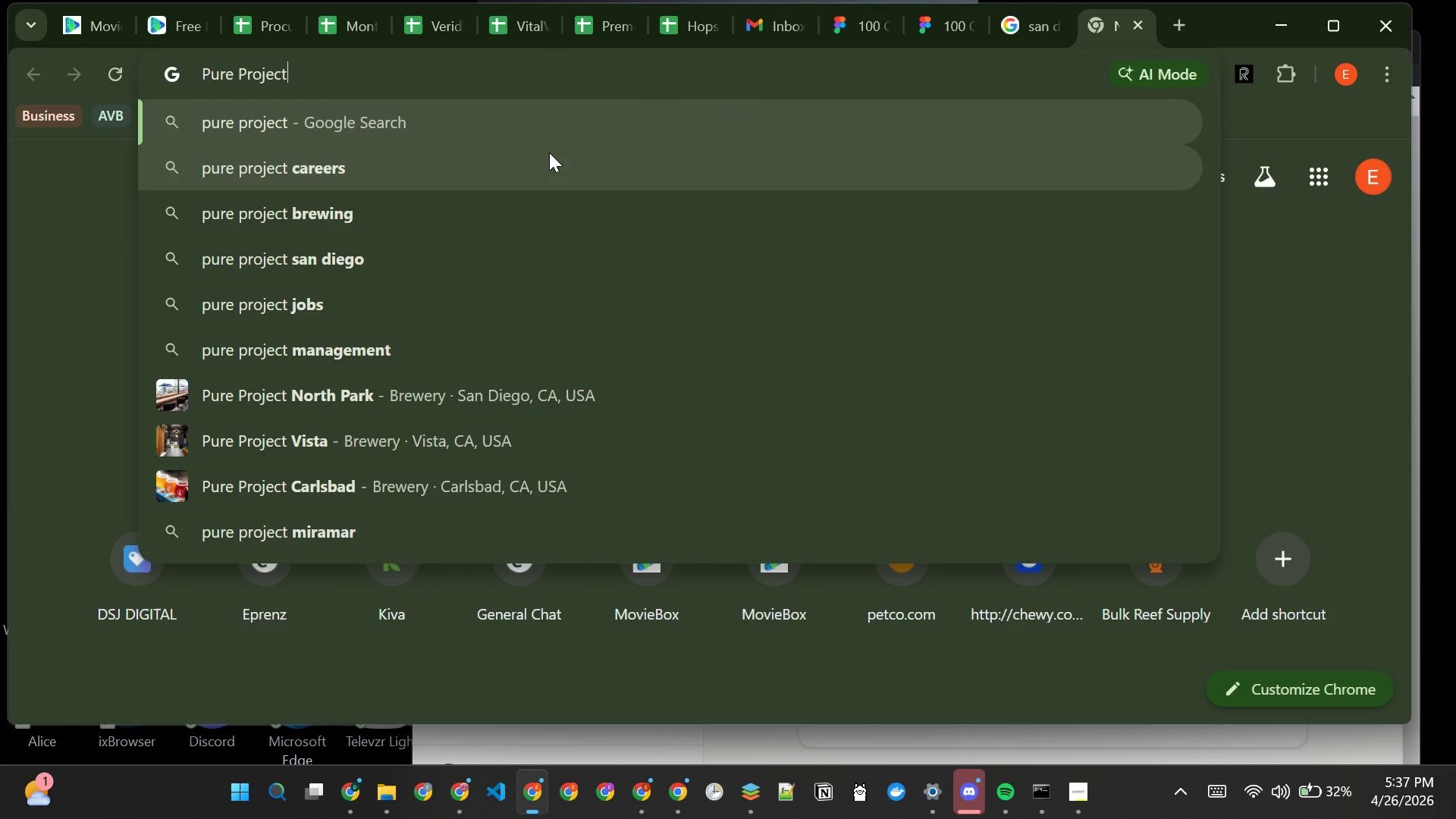 
left_click([528, 177])
 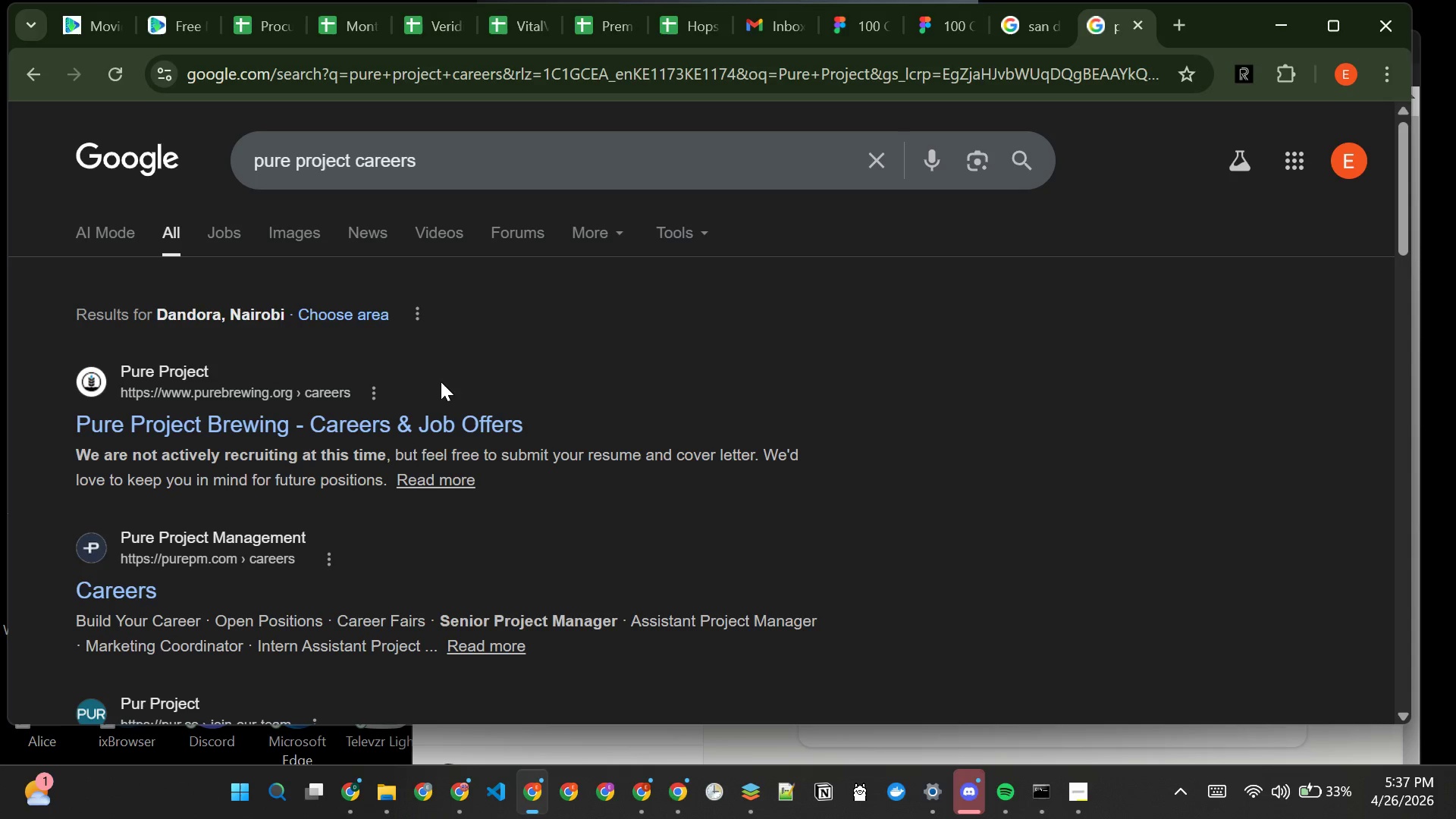 
left_click([272, 421])
 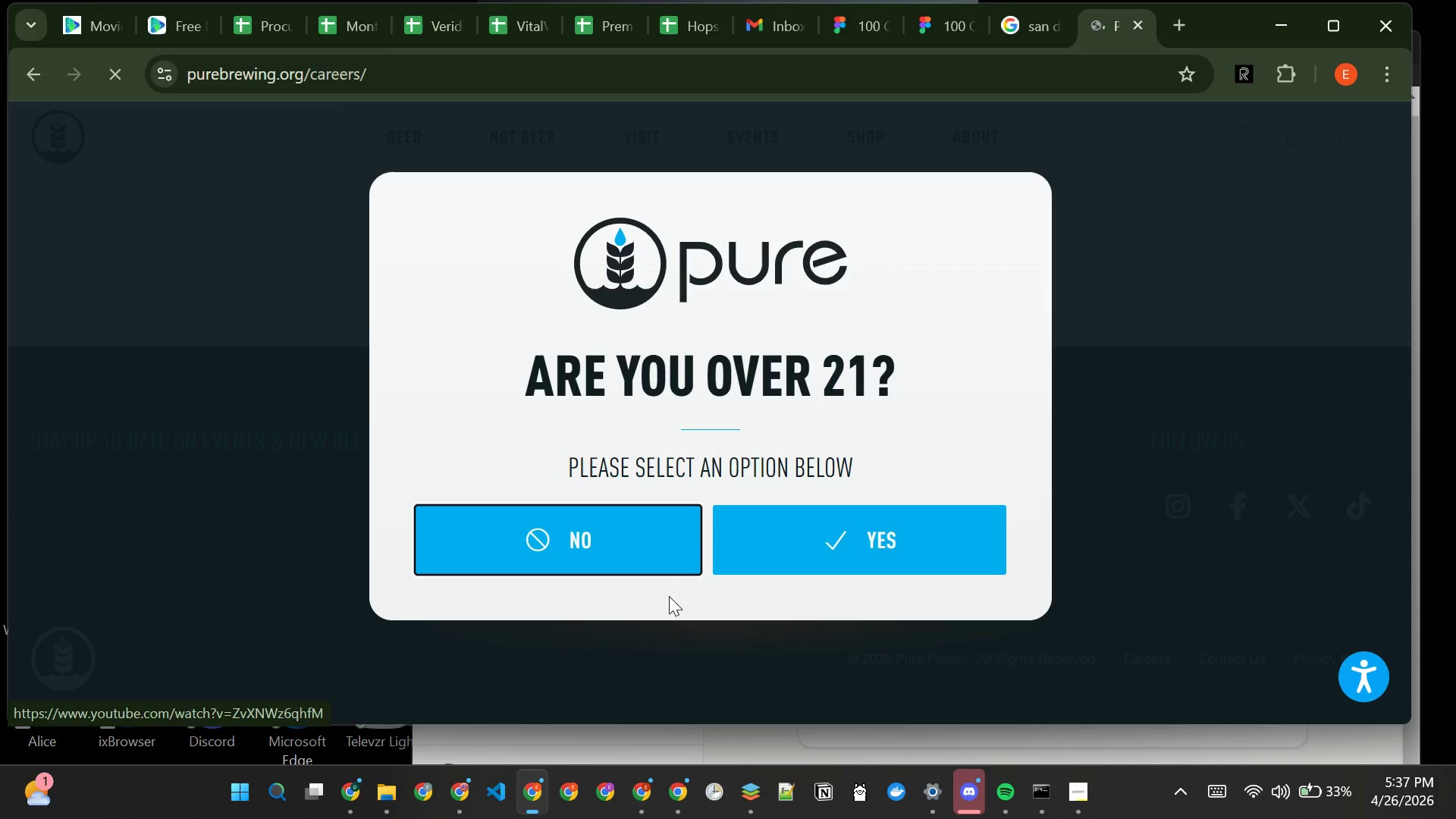 
wait(7.31)
 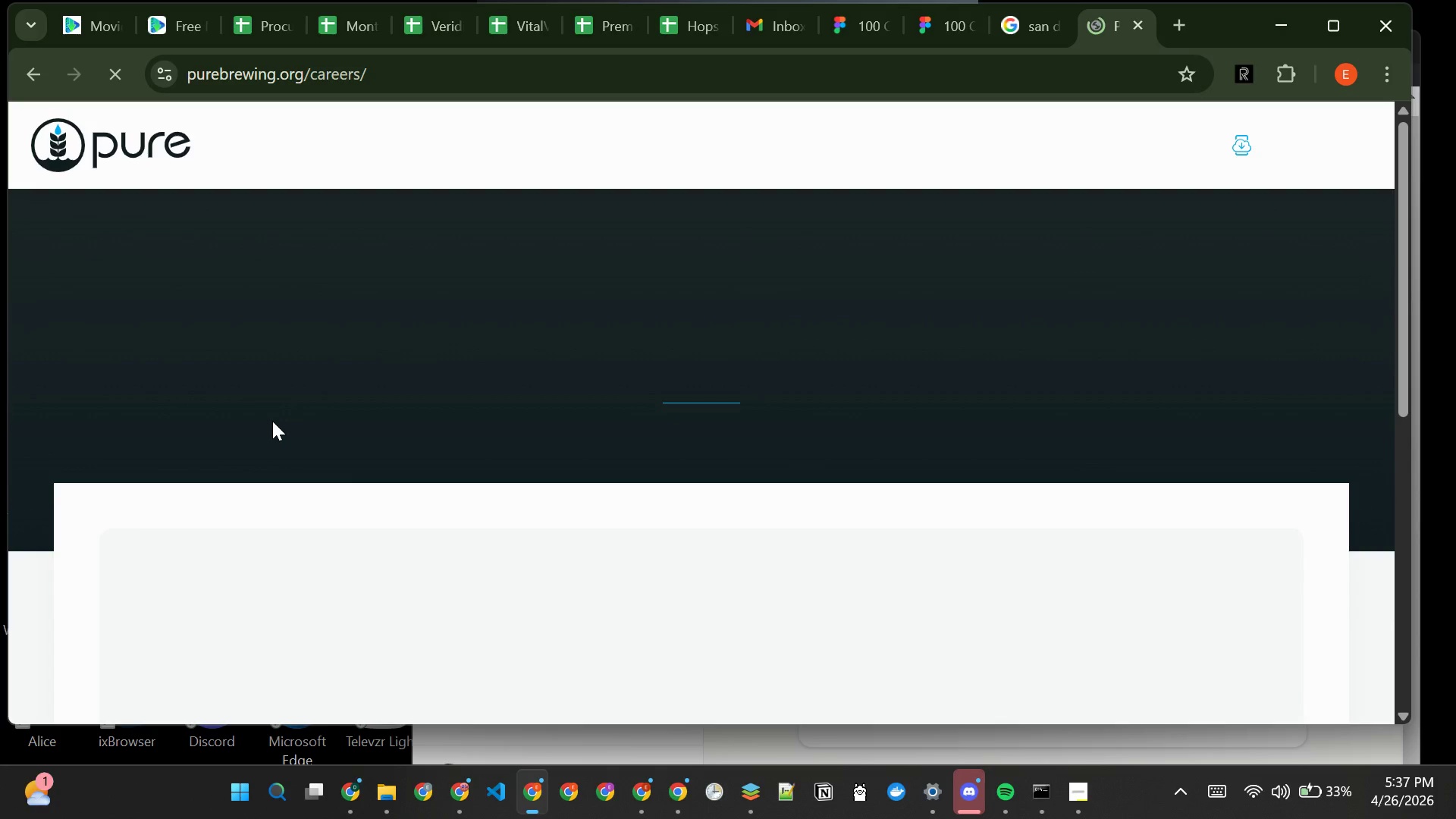 
left_click([803, 535])
 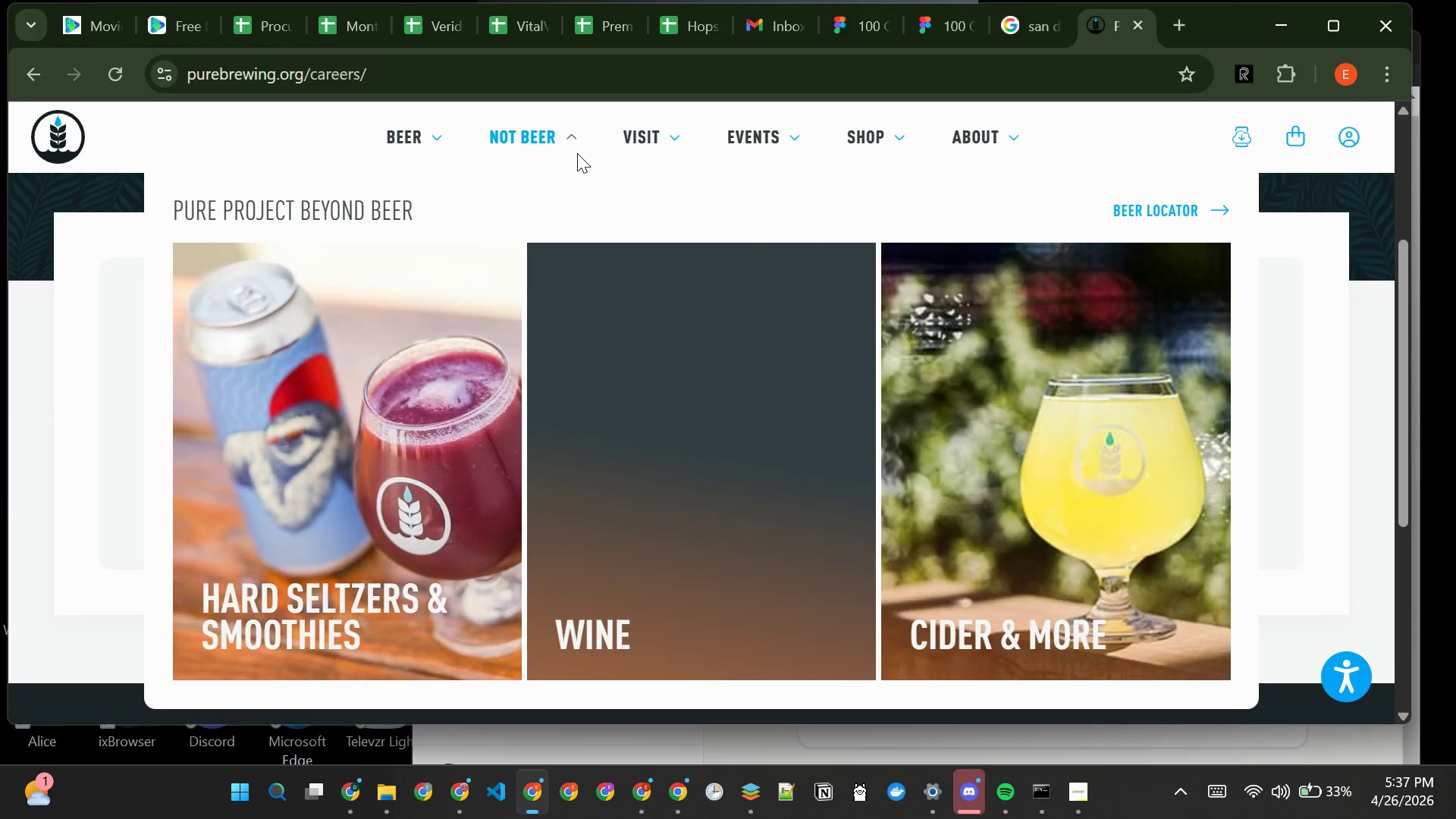 
wait(17.06)
 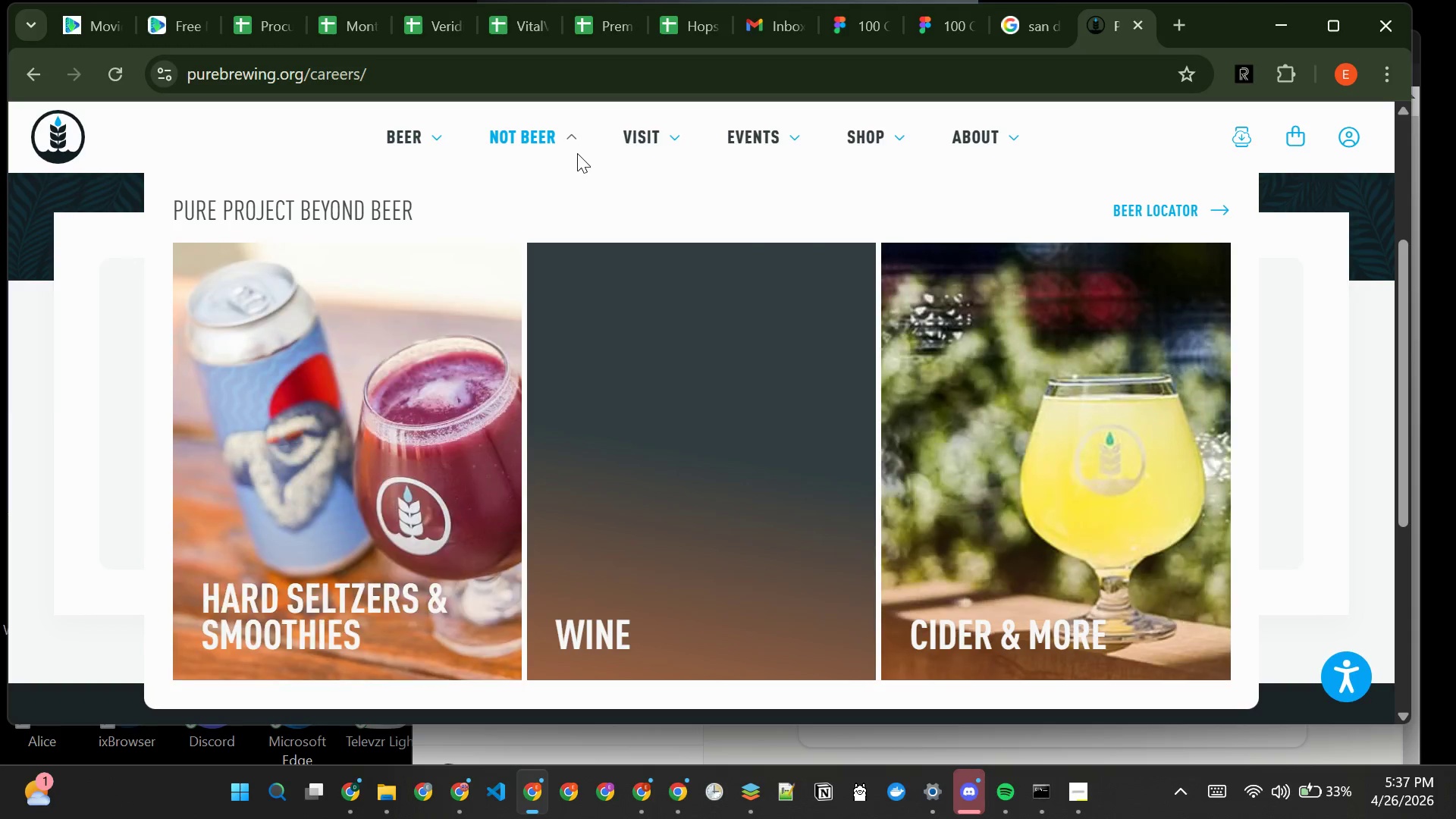 
left_click([943, 212])
 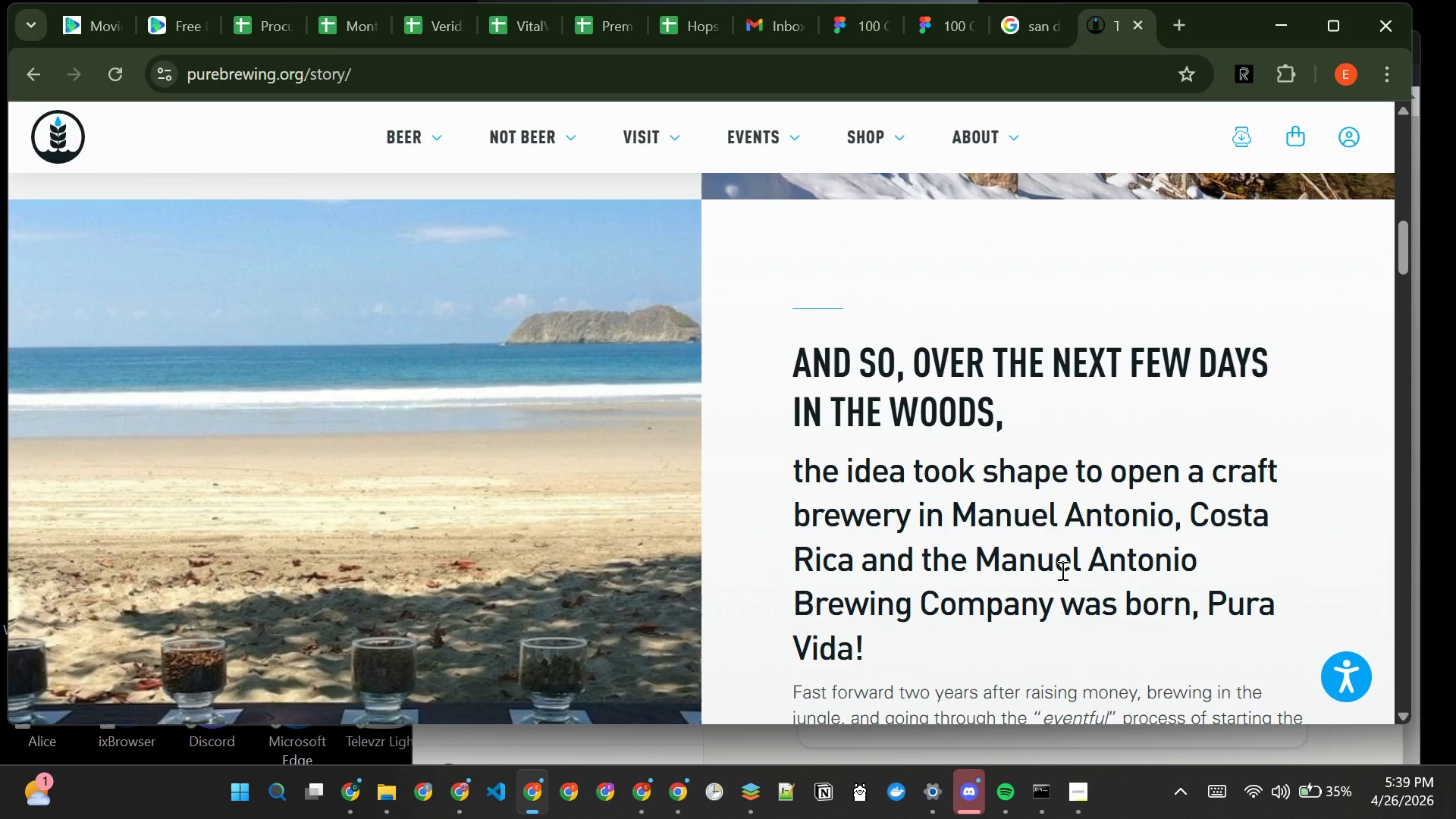 
wait(118.45)
 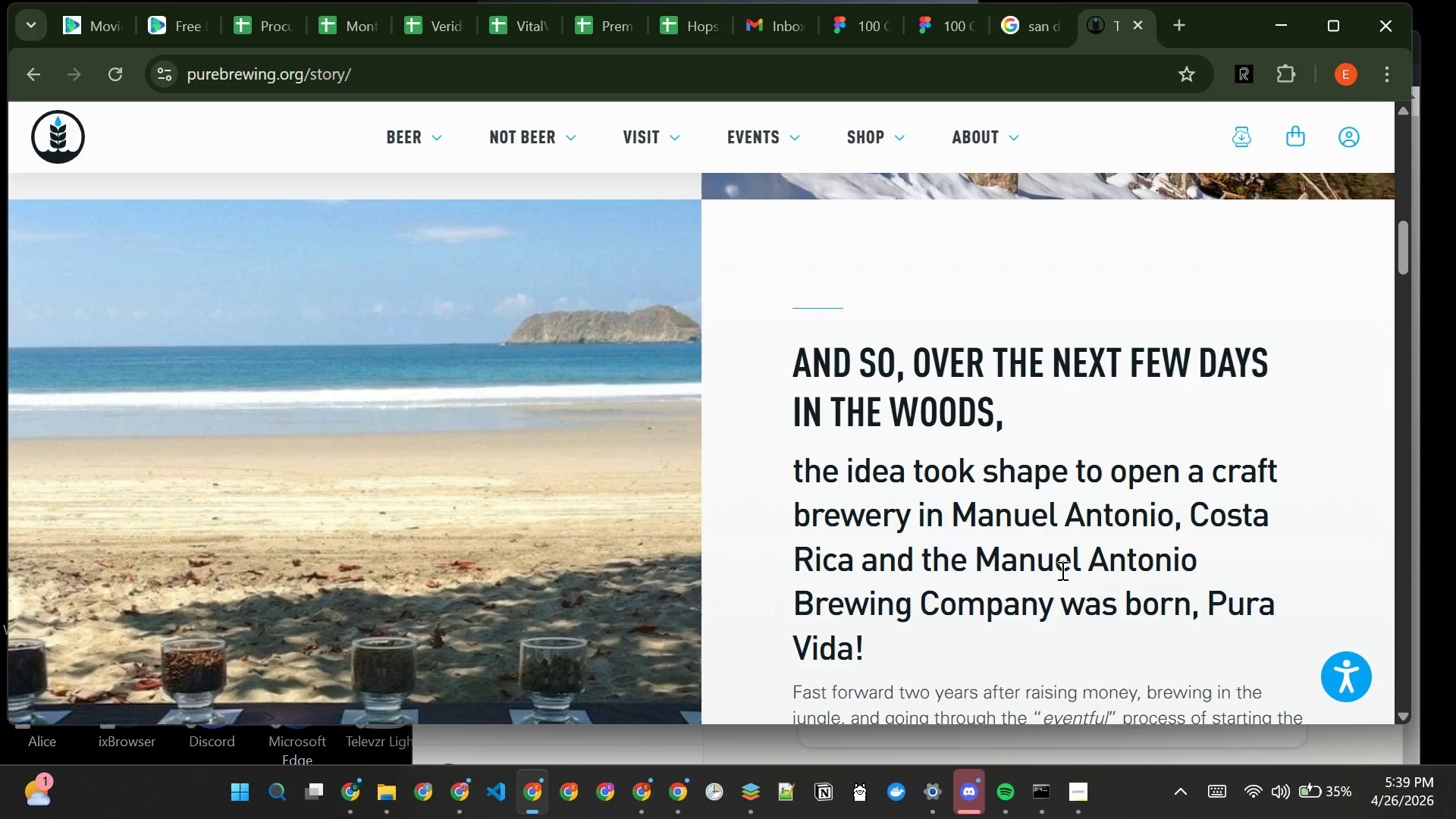 
hold_key(key=VolumeDown, duration=1.02)
 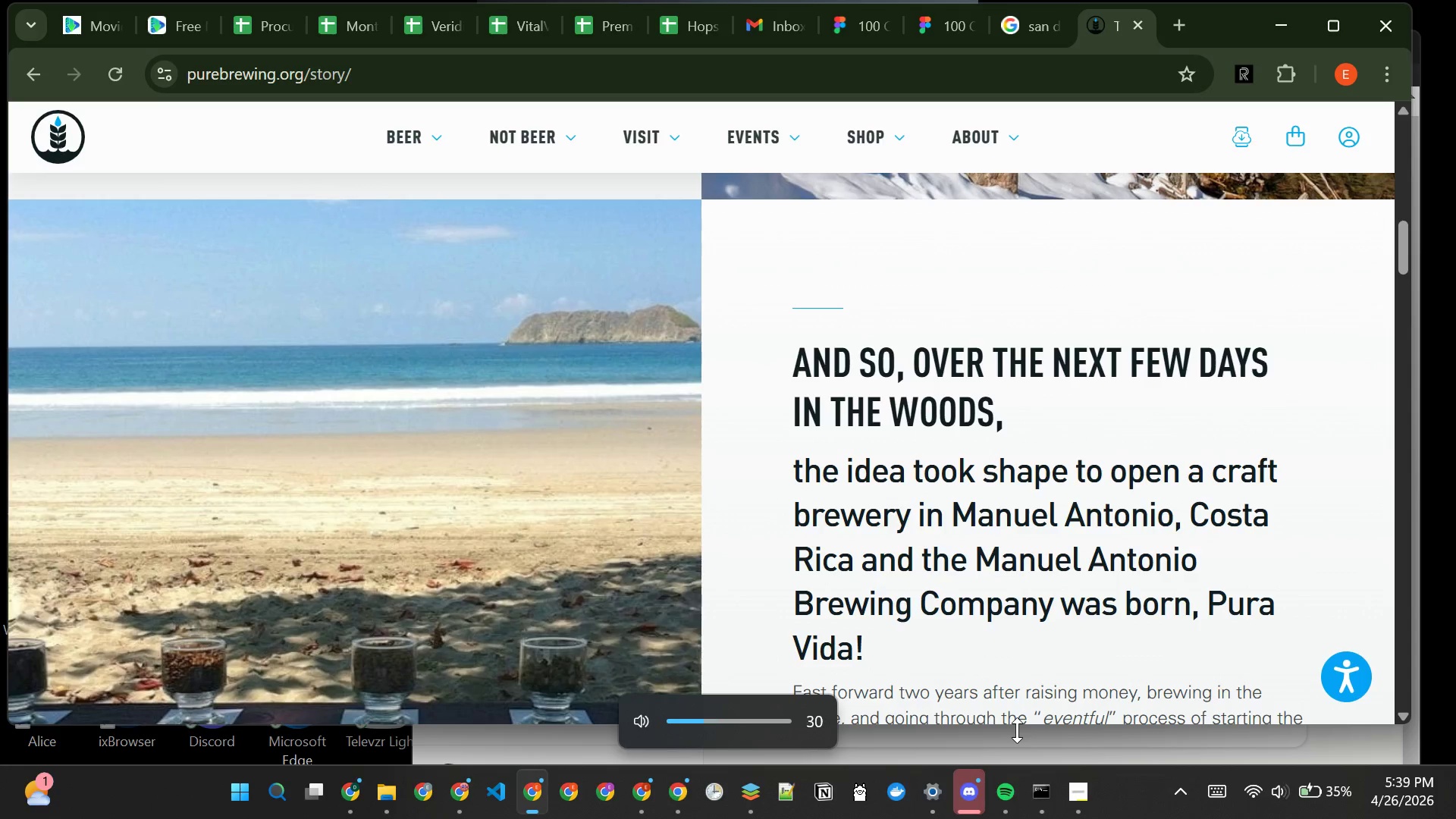 
key(VolumeDown)
 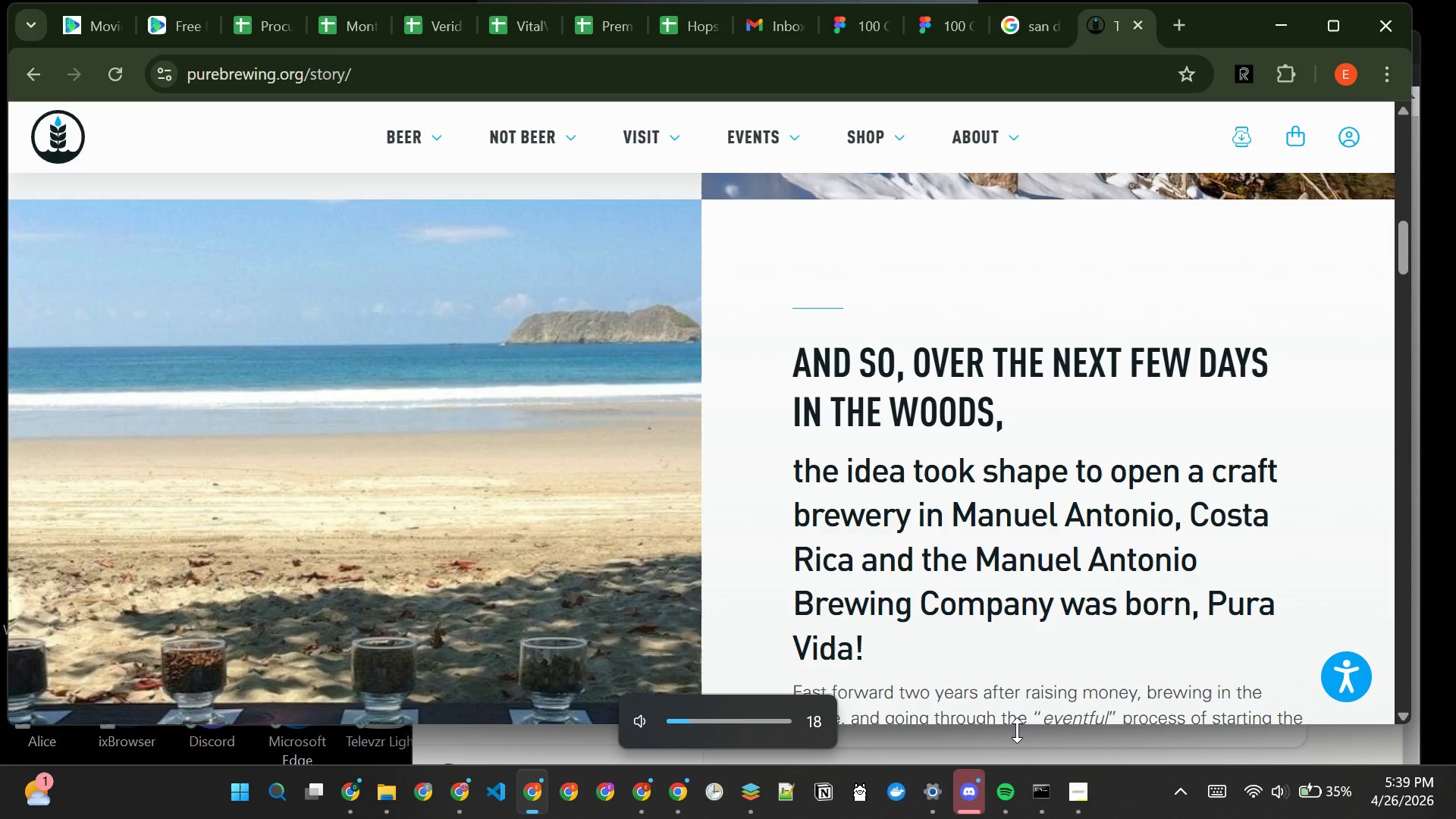 
hold_key(key=VolumeDown, duration=0.48)
 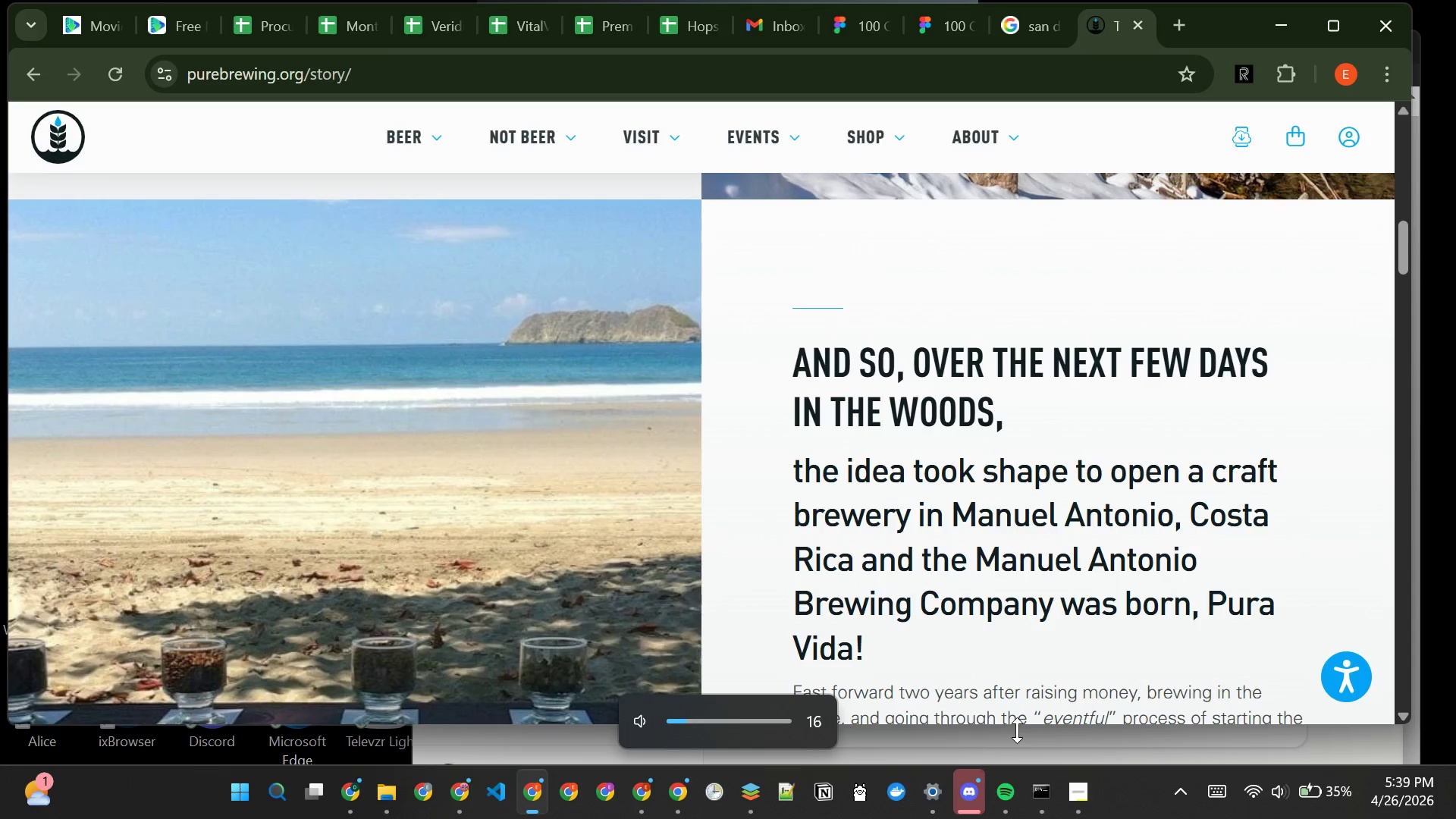 
key(VolumeDown)
 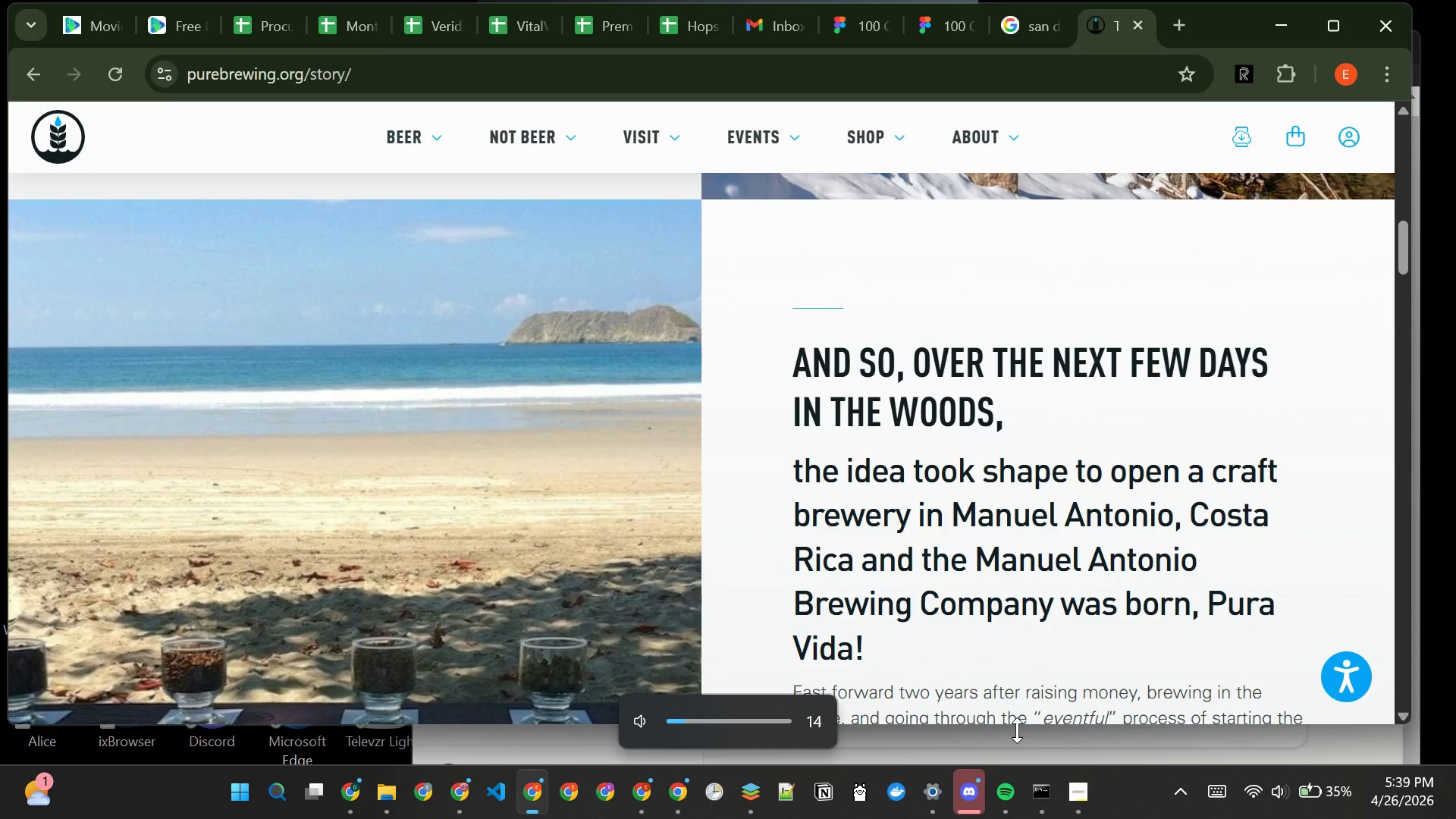 
key(VolumeDown)
 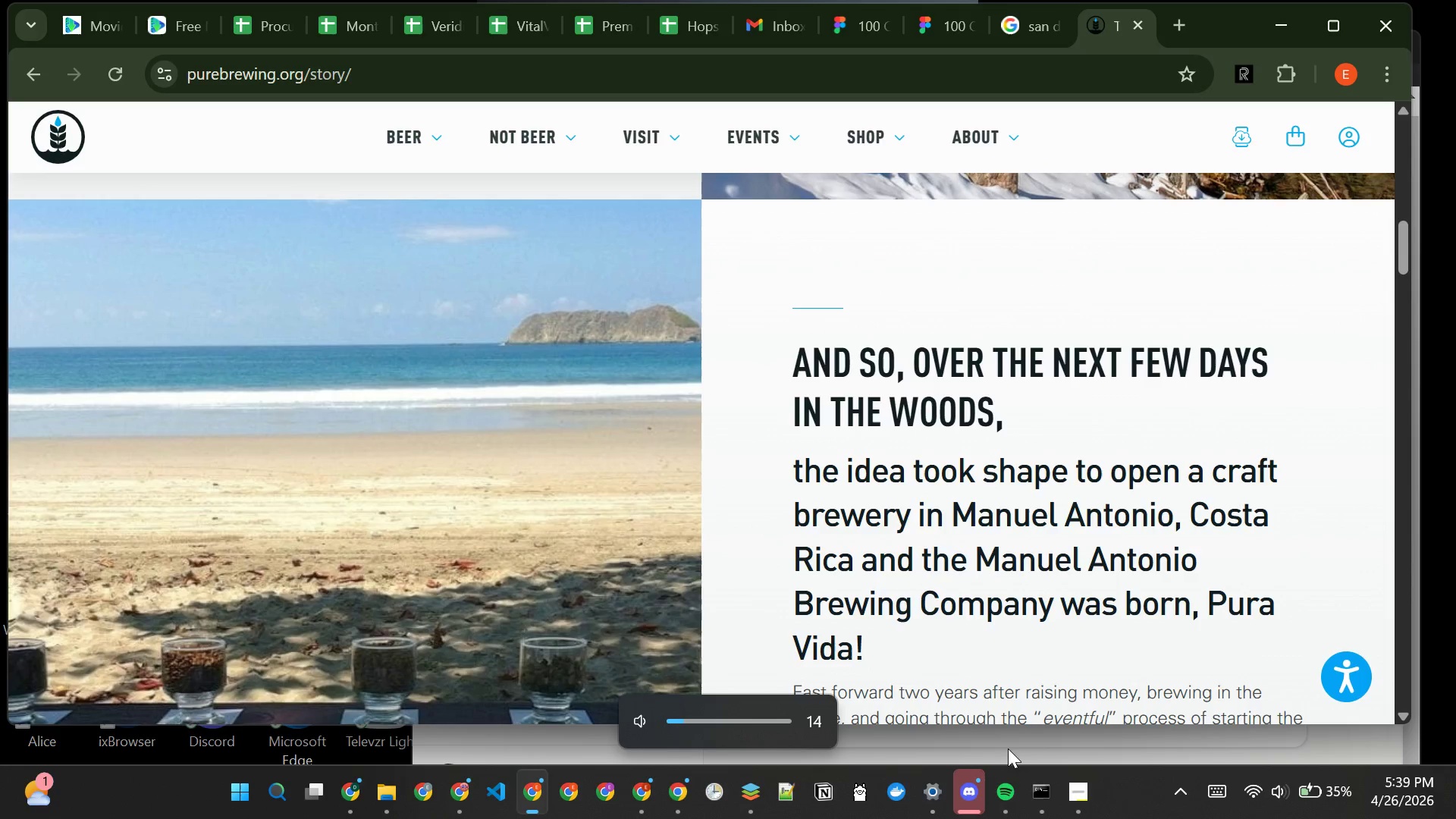 
key(VolumeDown)
 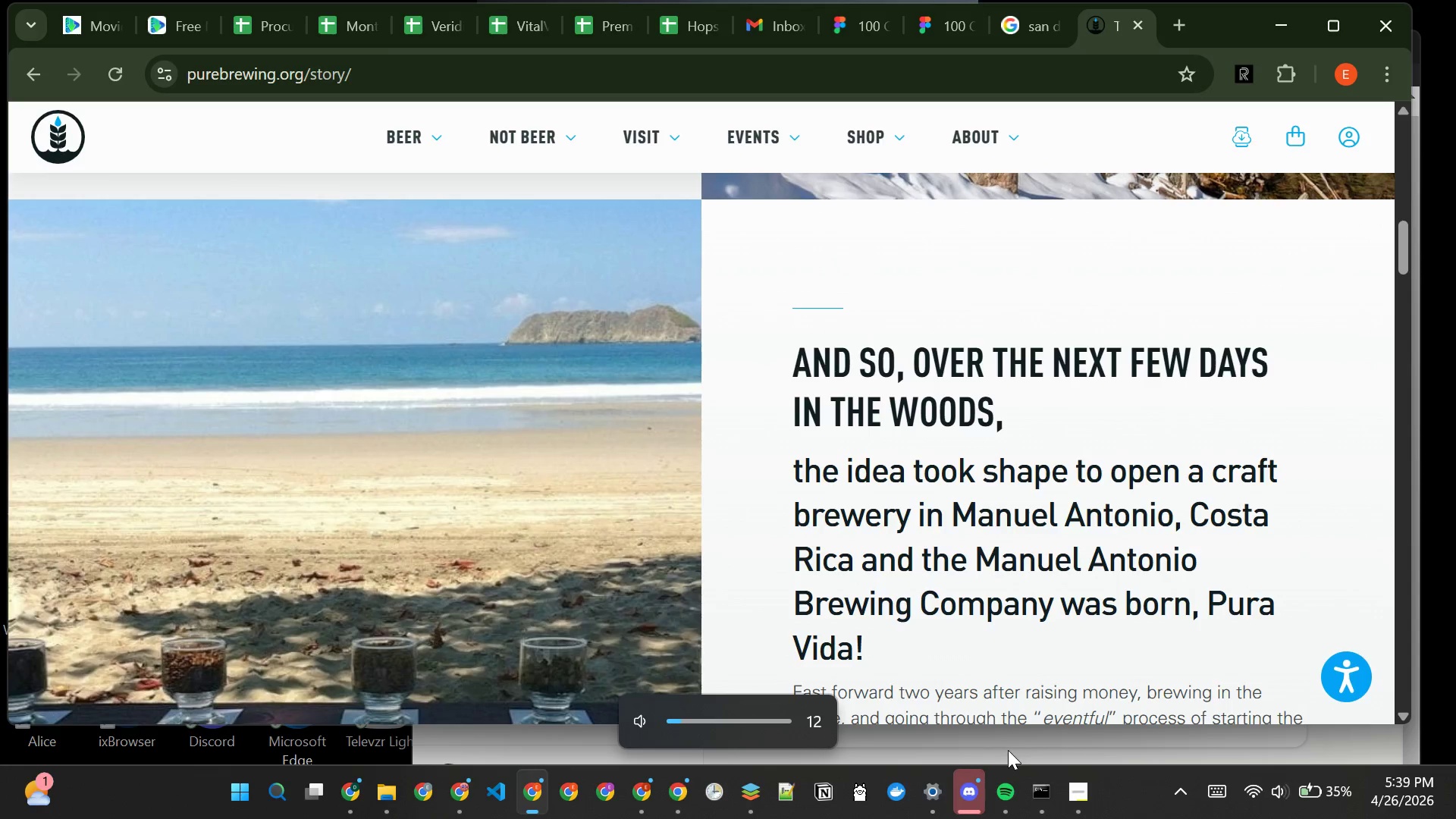 
key(VolumeDown)
 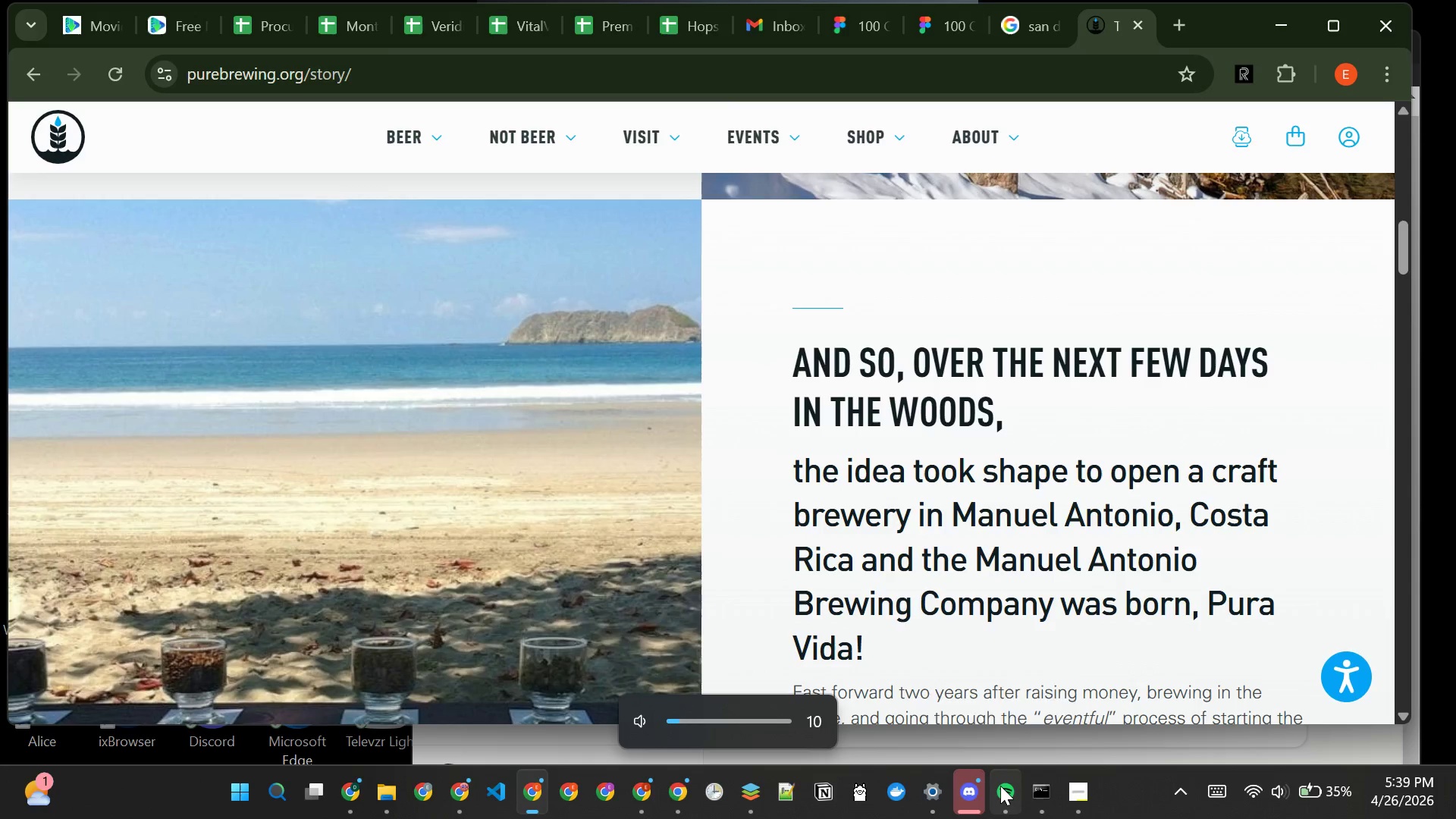 
key(VolumeDown)
 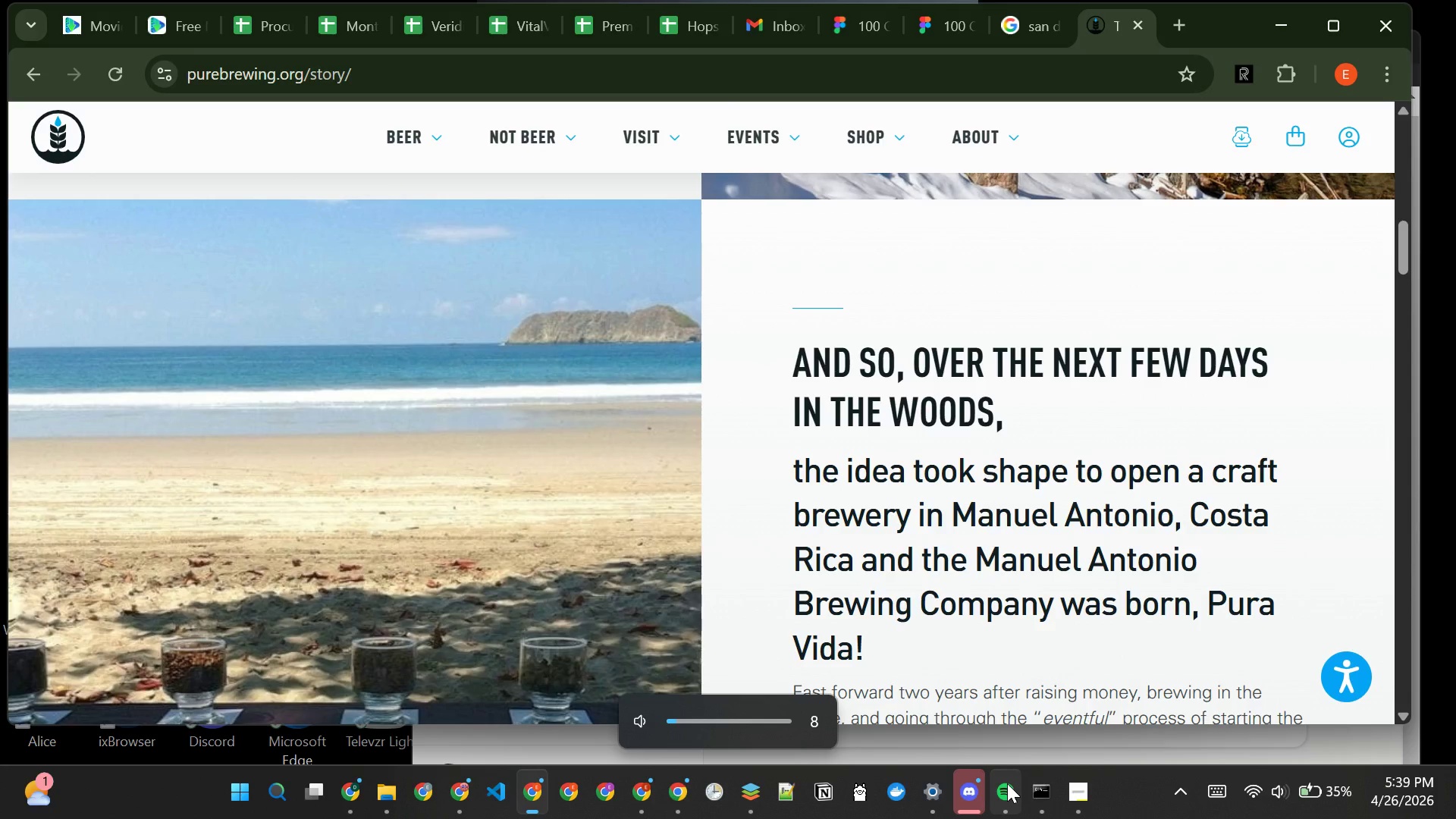 
double_click([1007, 783])
 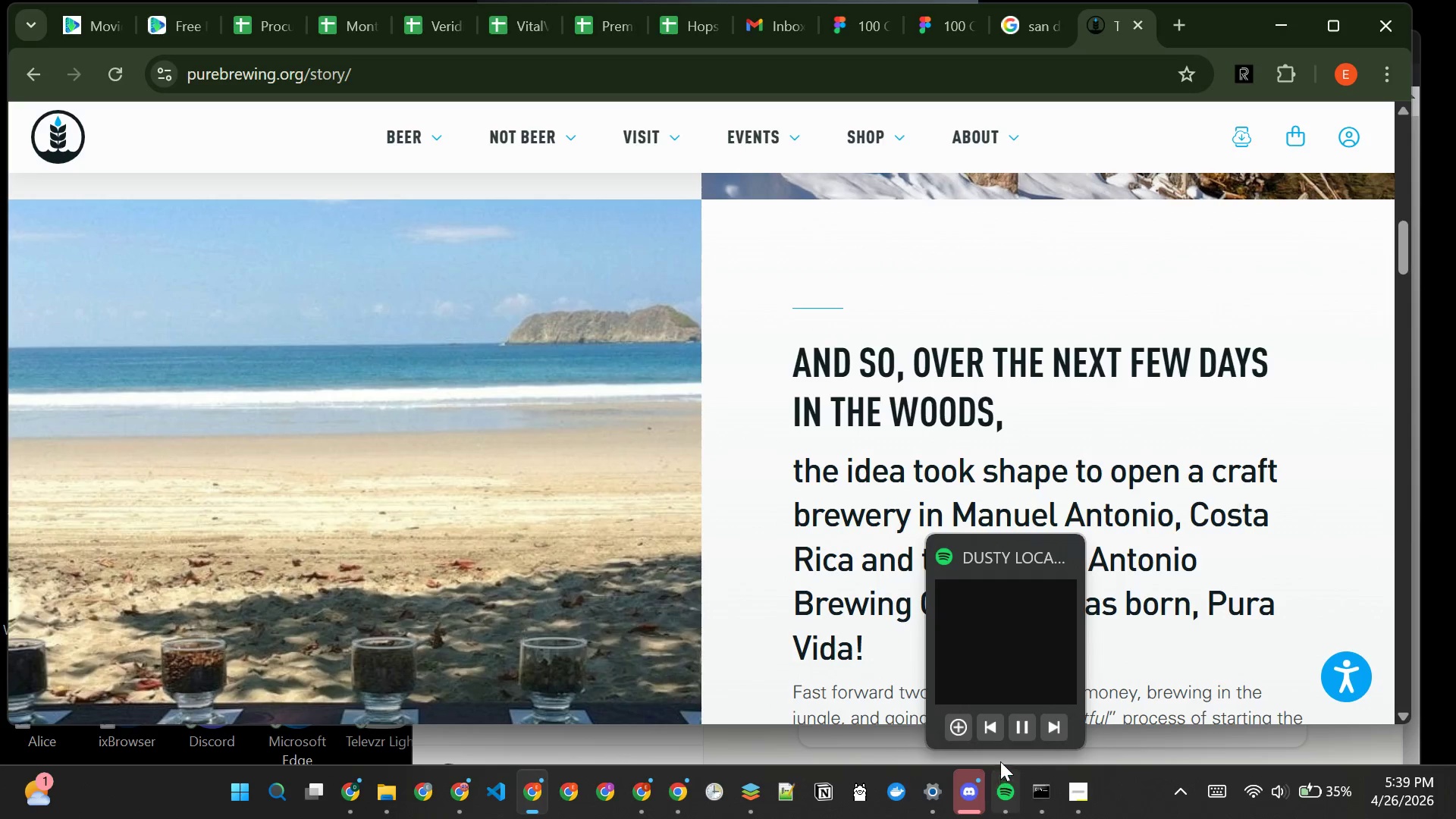 
left_click([1024, 726])
 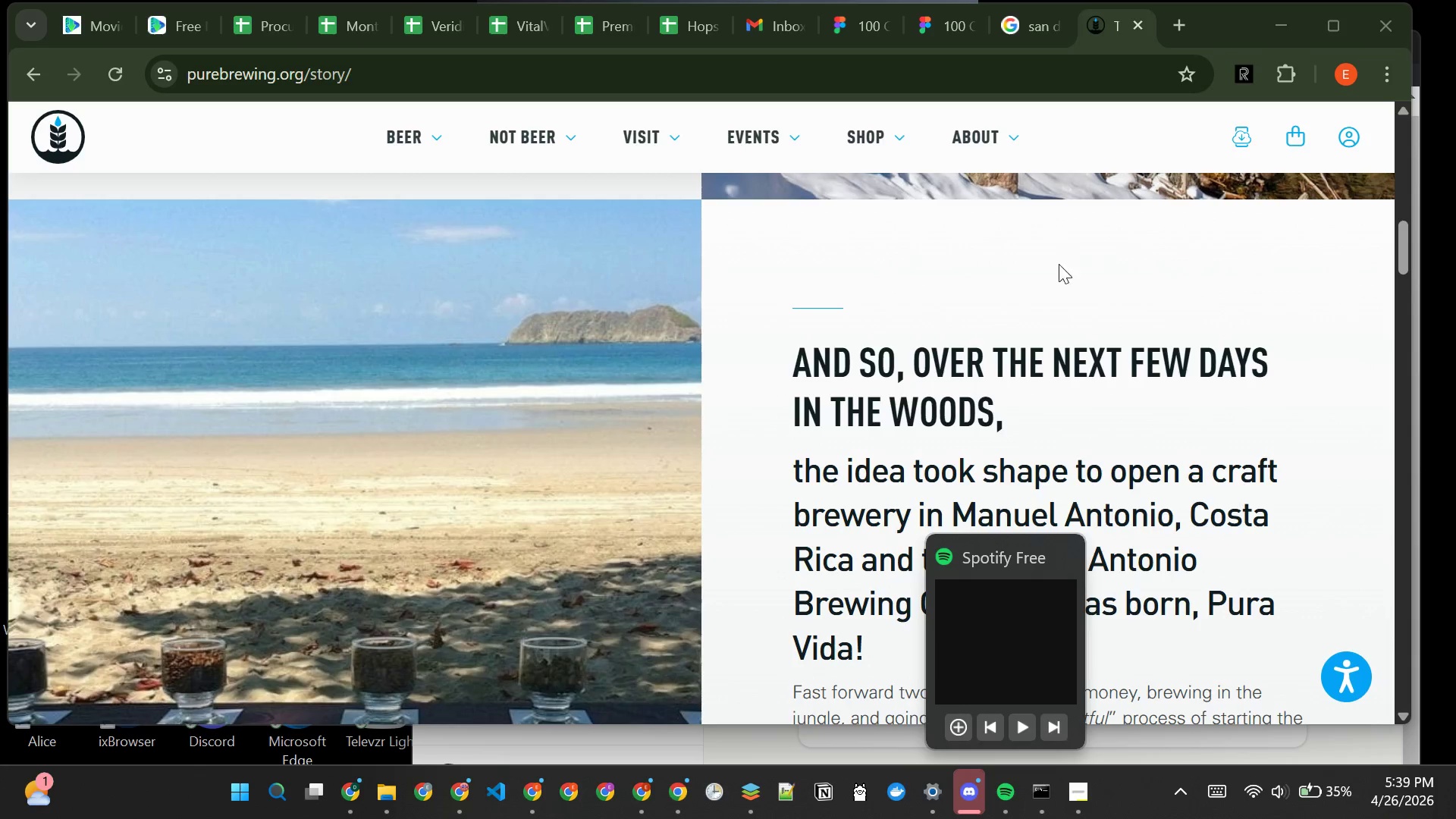 
left_click([1037, 334])
 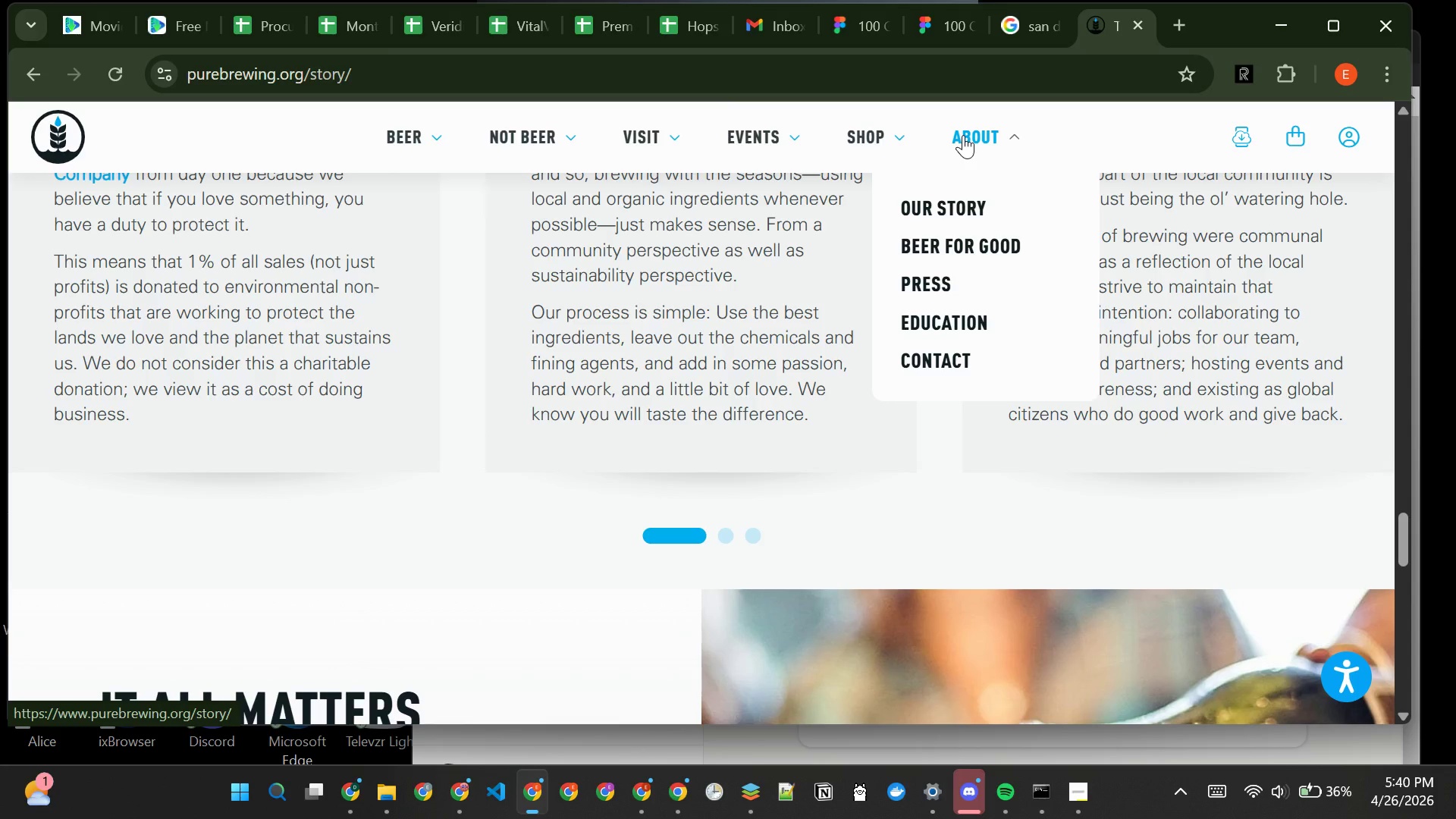 
wait(32.59)
 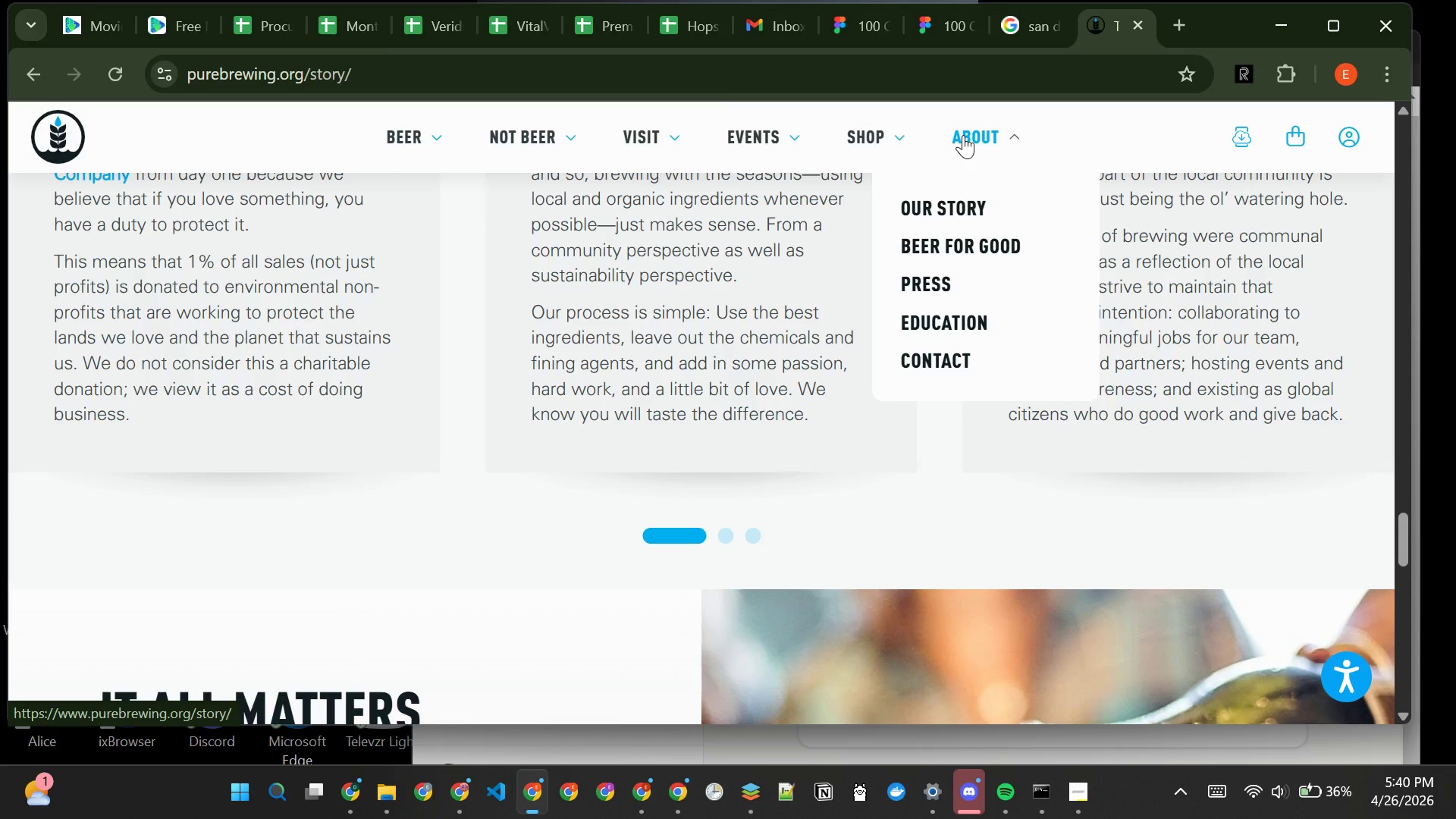 
left_click([950, 316])
 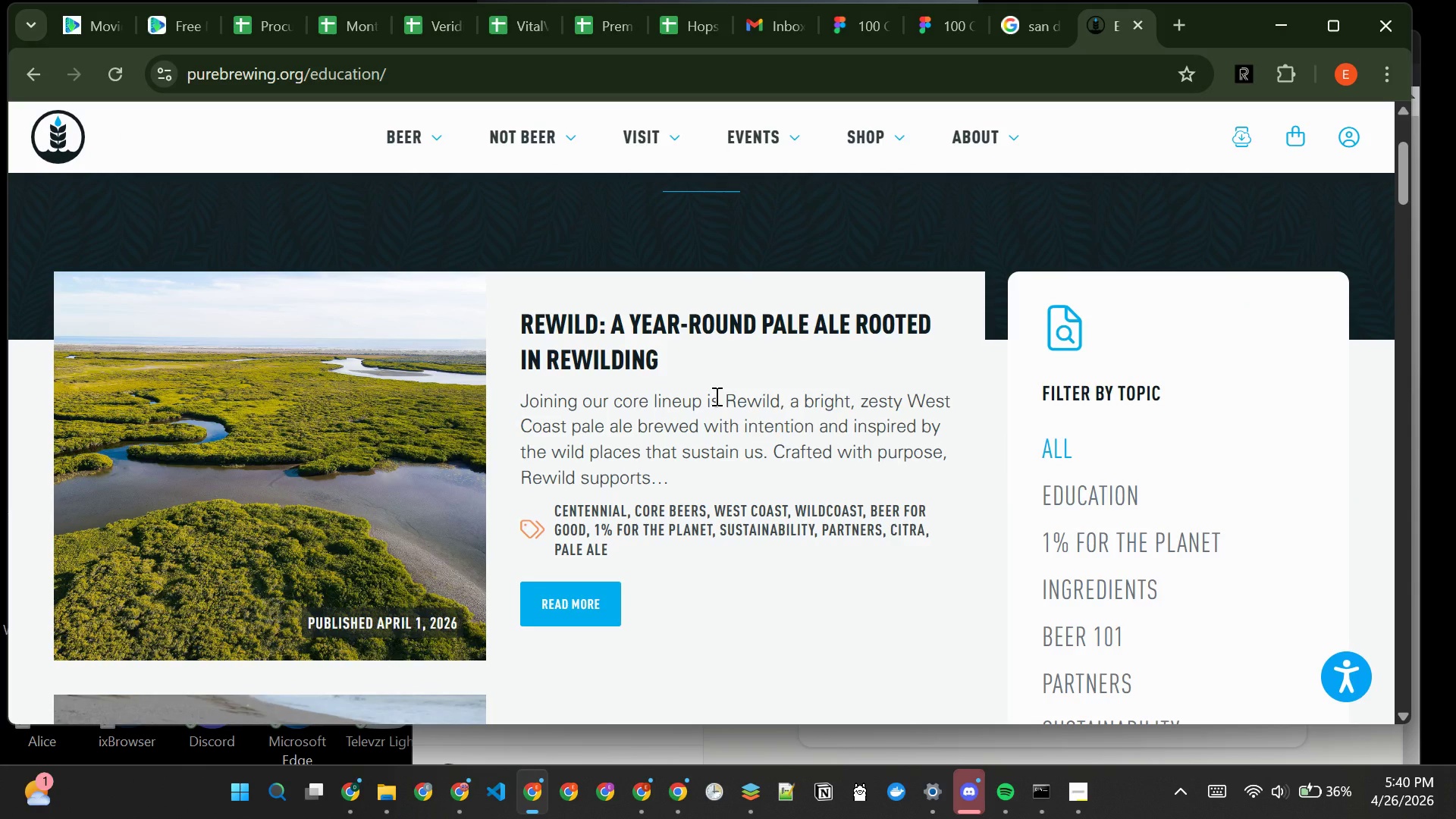 
wait(12.2)
 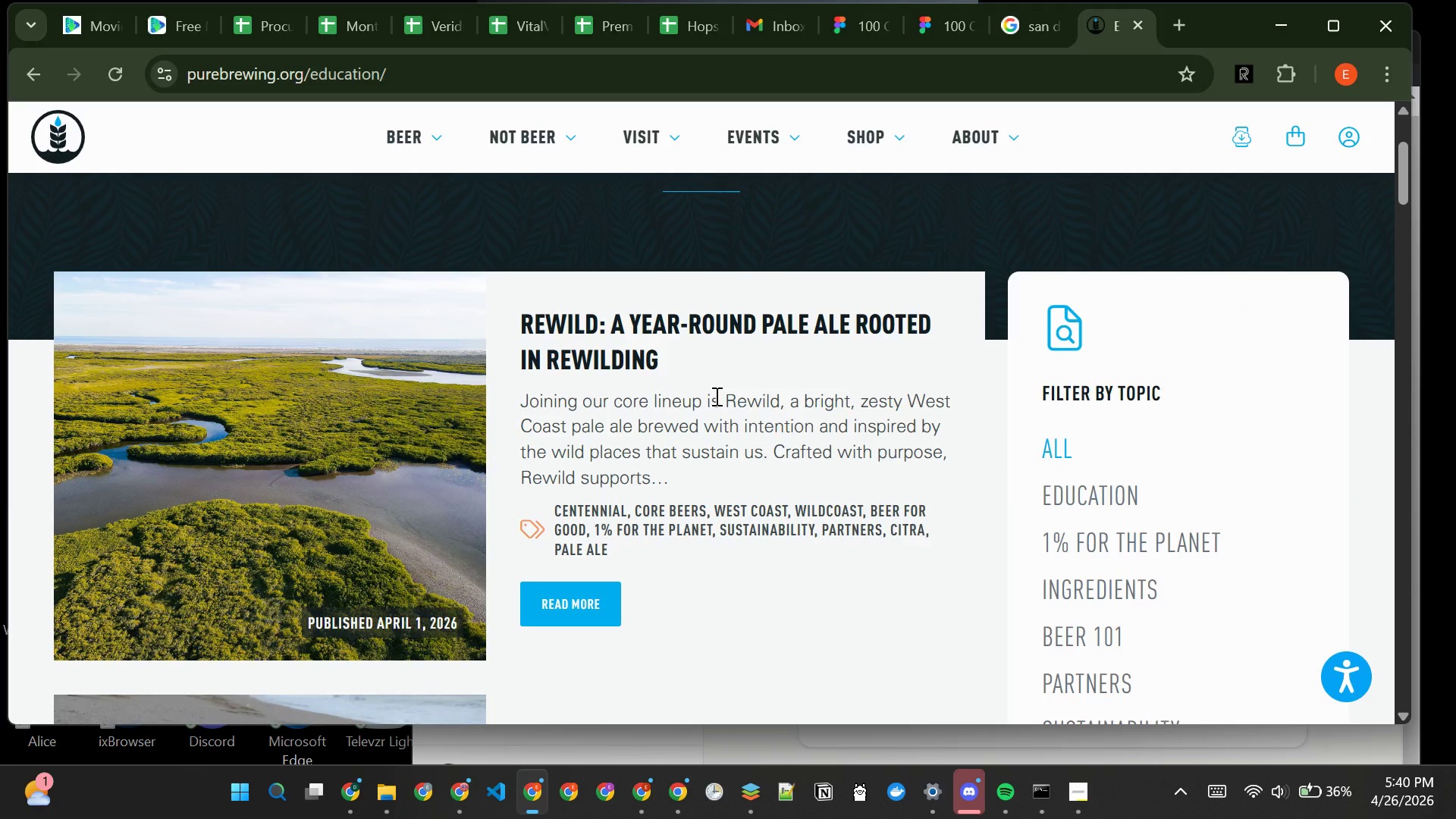 
left_click([1137, 20])
 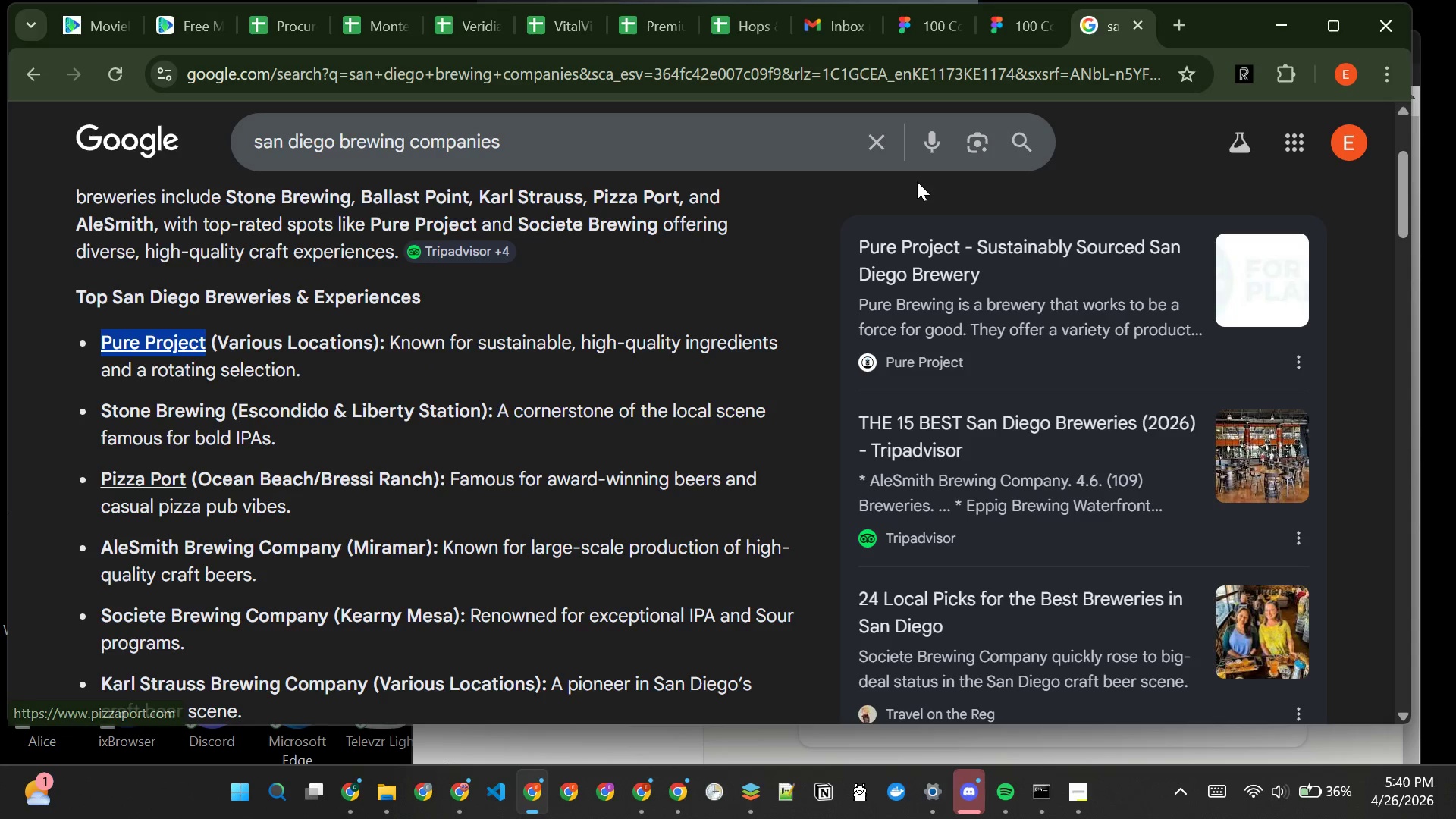 
wait(6.61)
 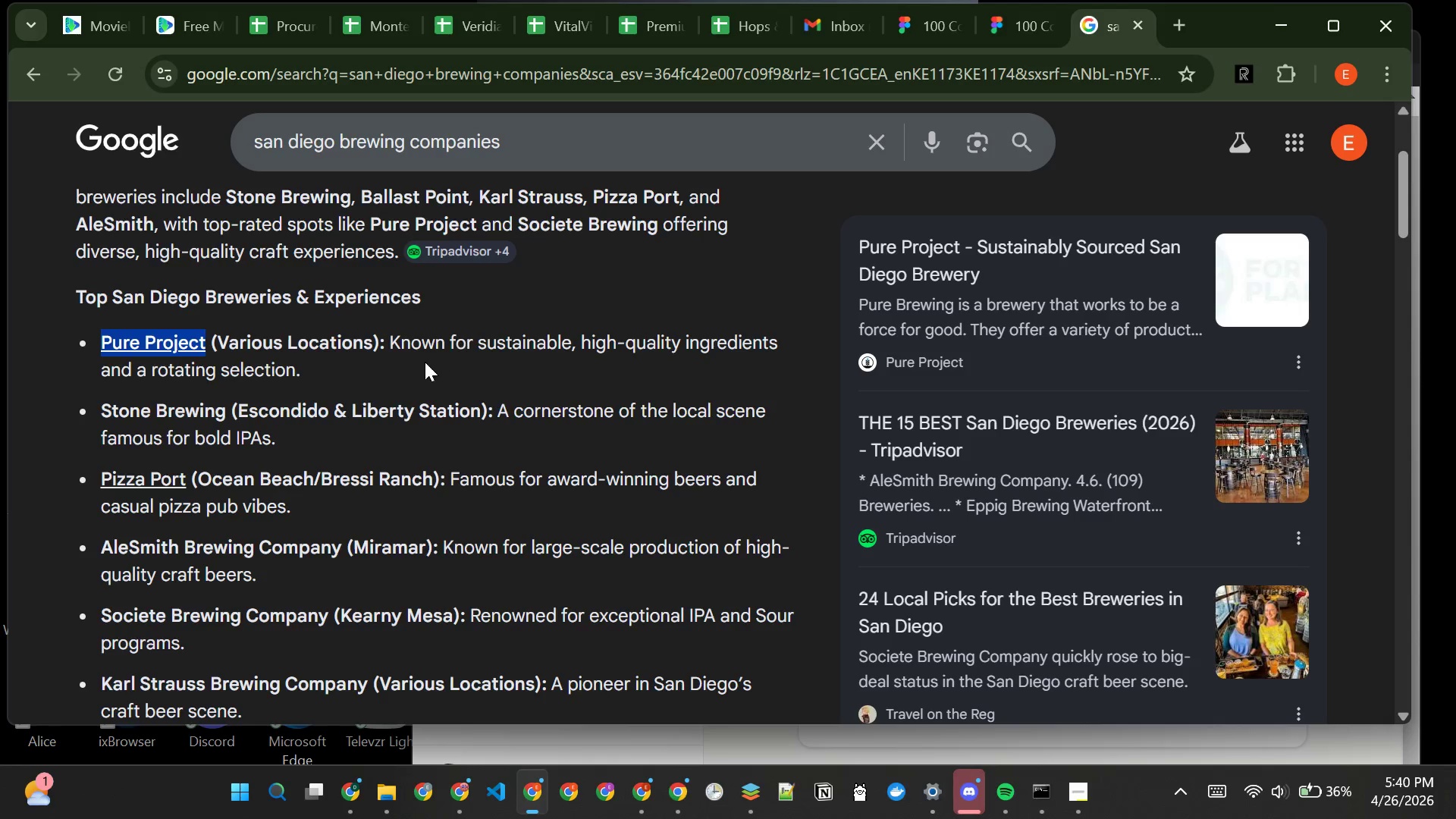 
left_click([1181, 20])
 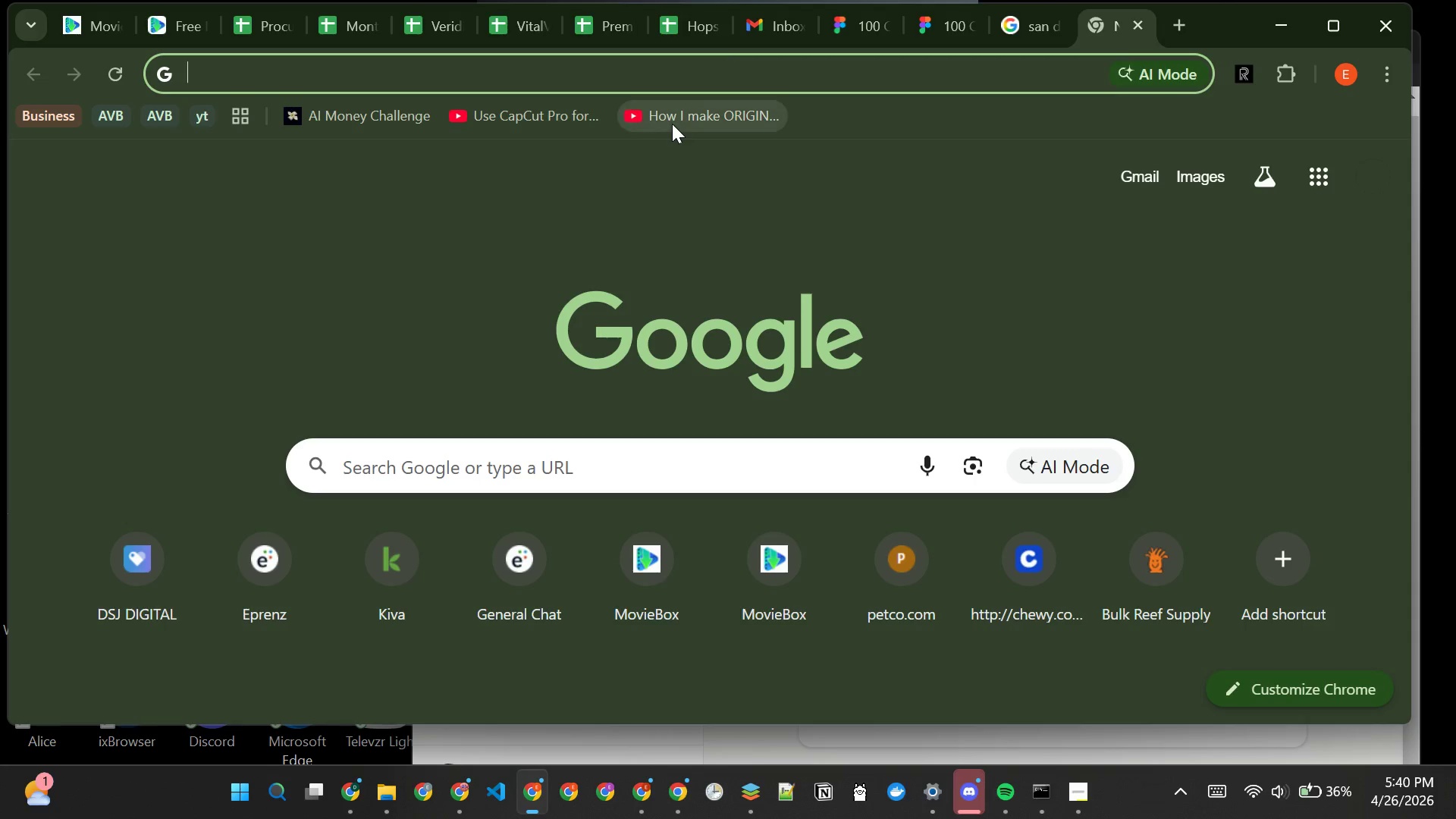 
type(Pizza Port )
 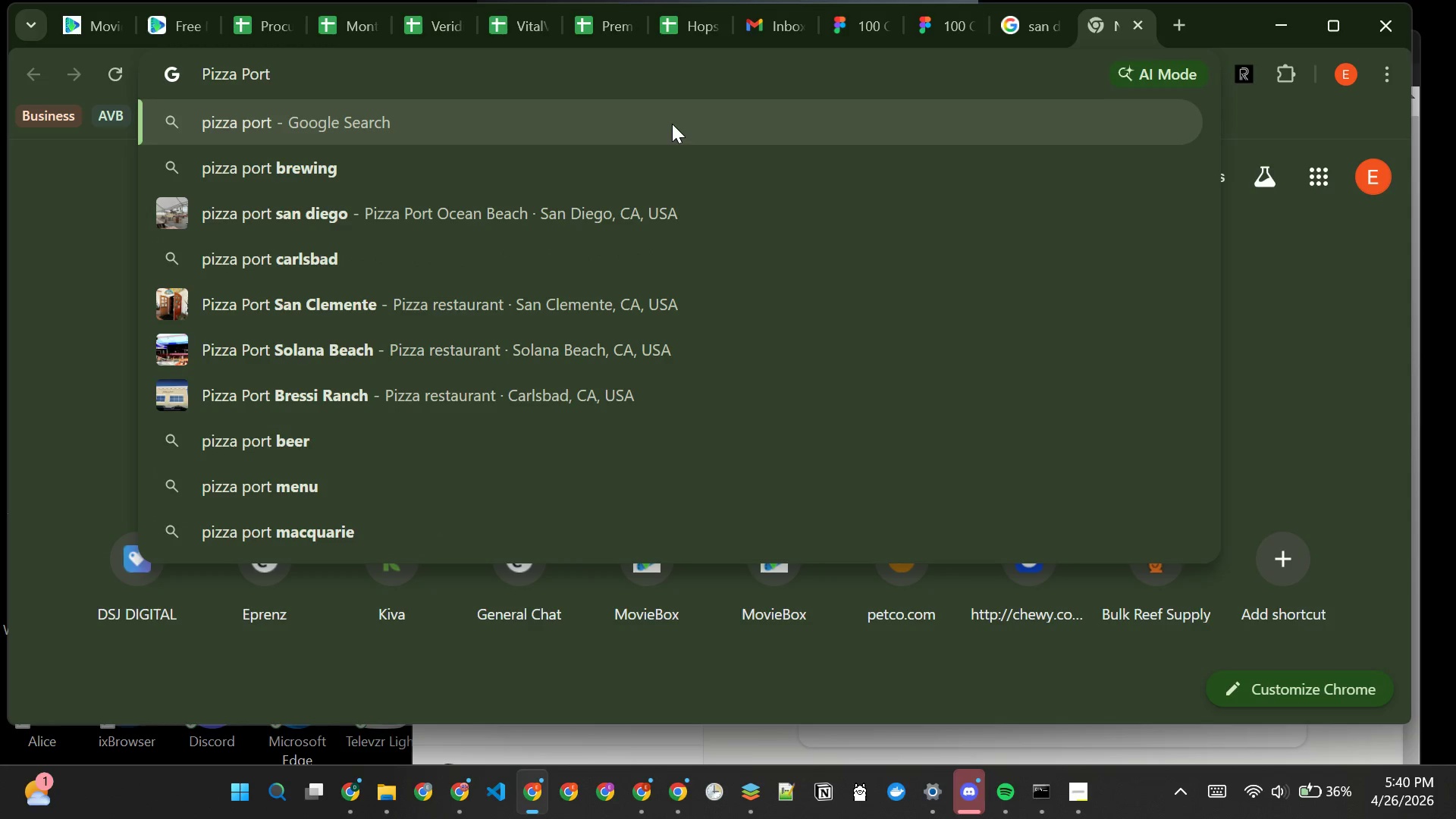 
left_click([507, 179])
 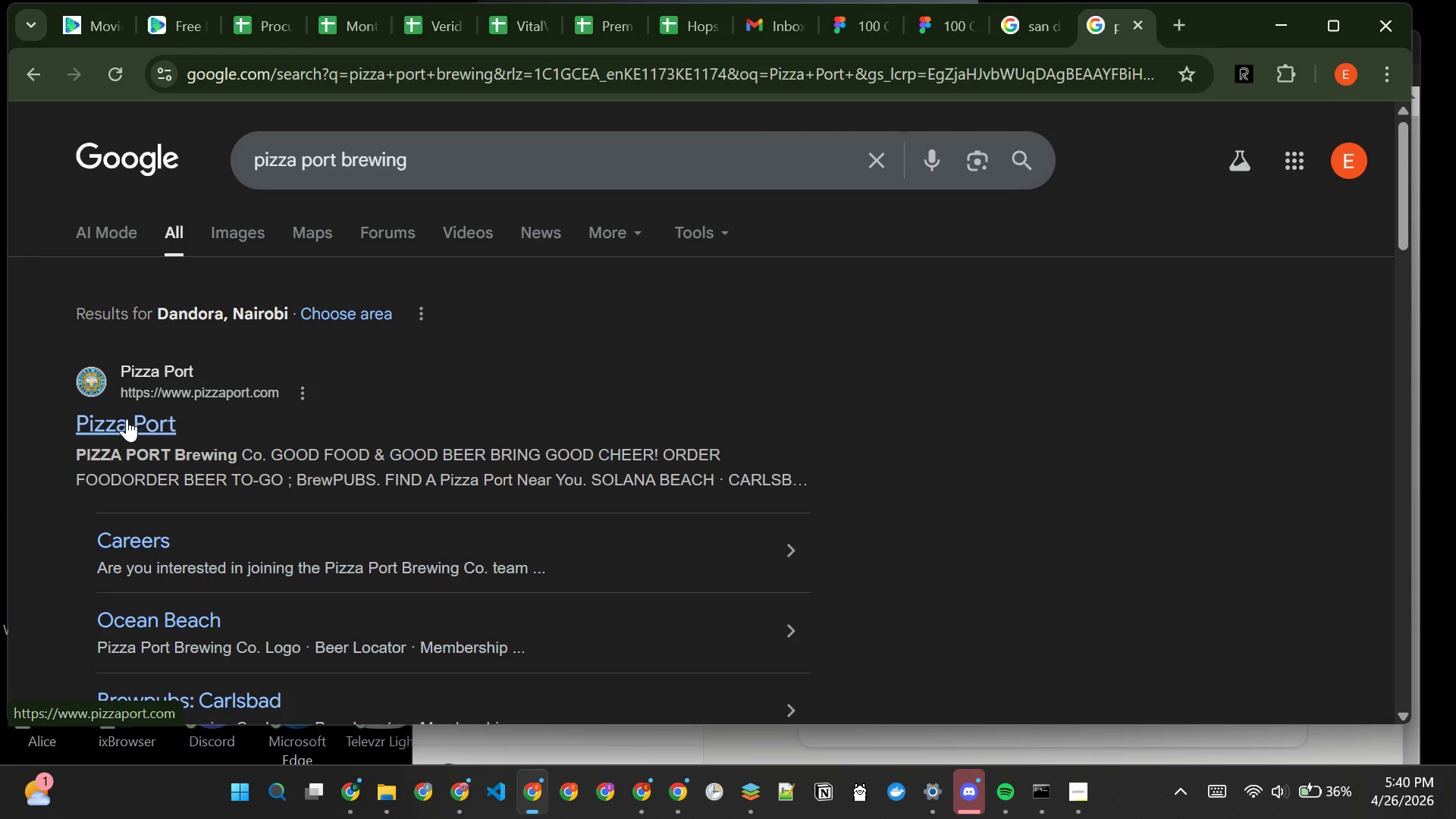 
left_click([122, 543])
 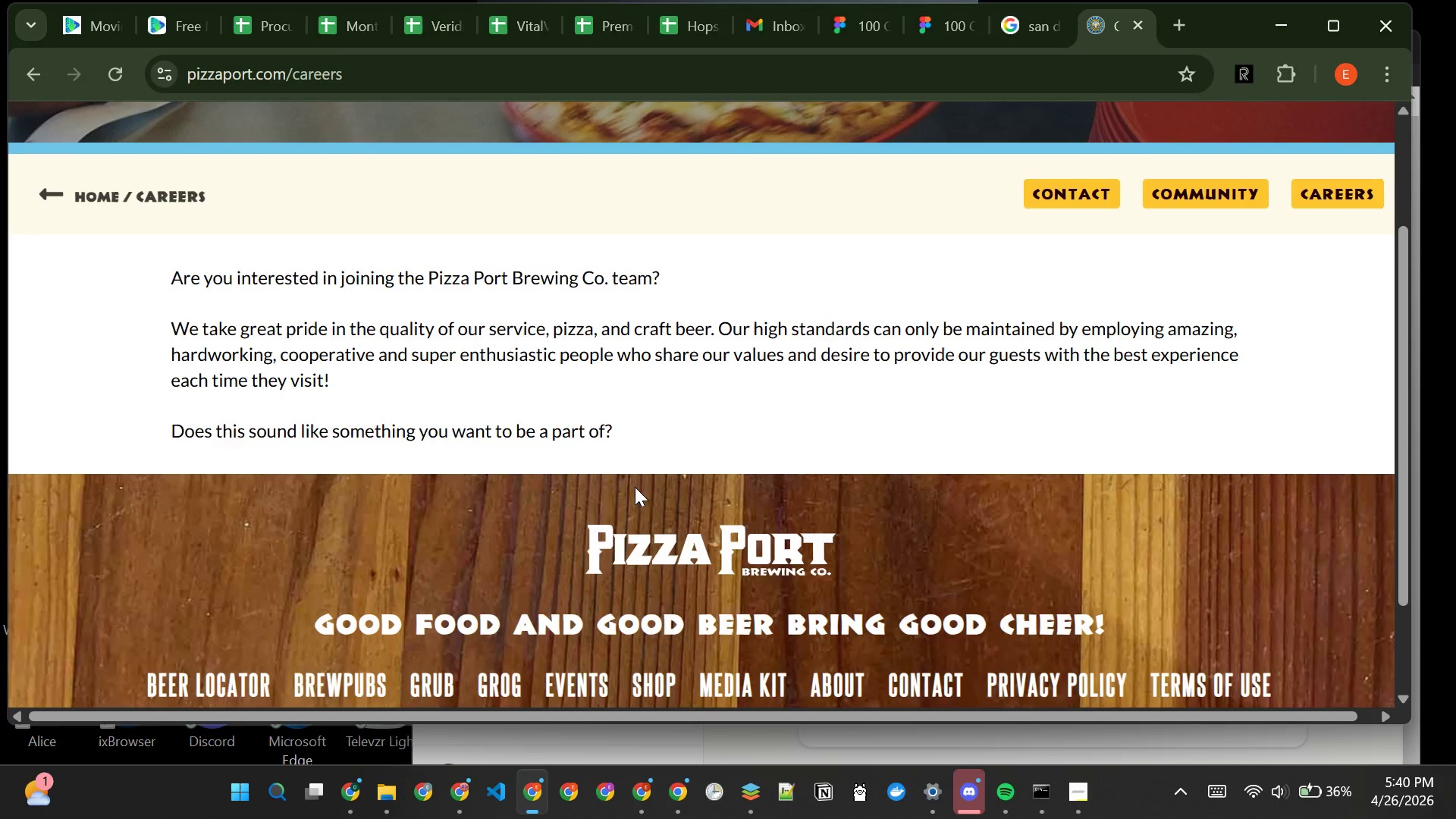 
wait(13.91)
 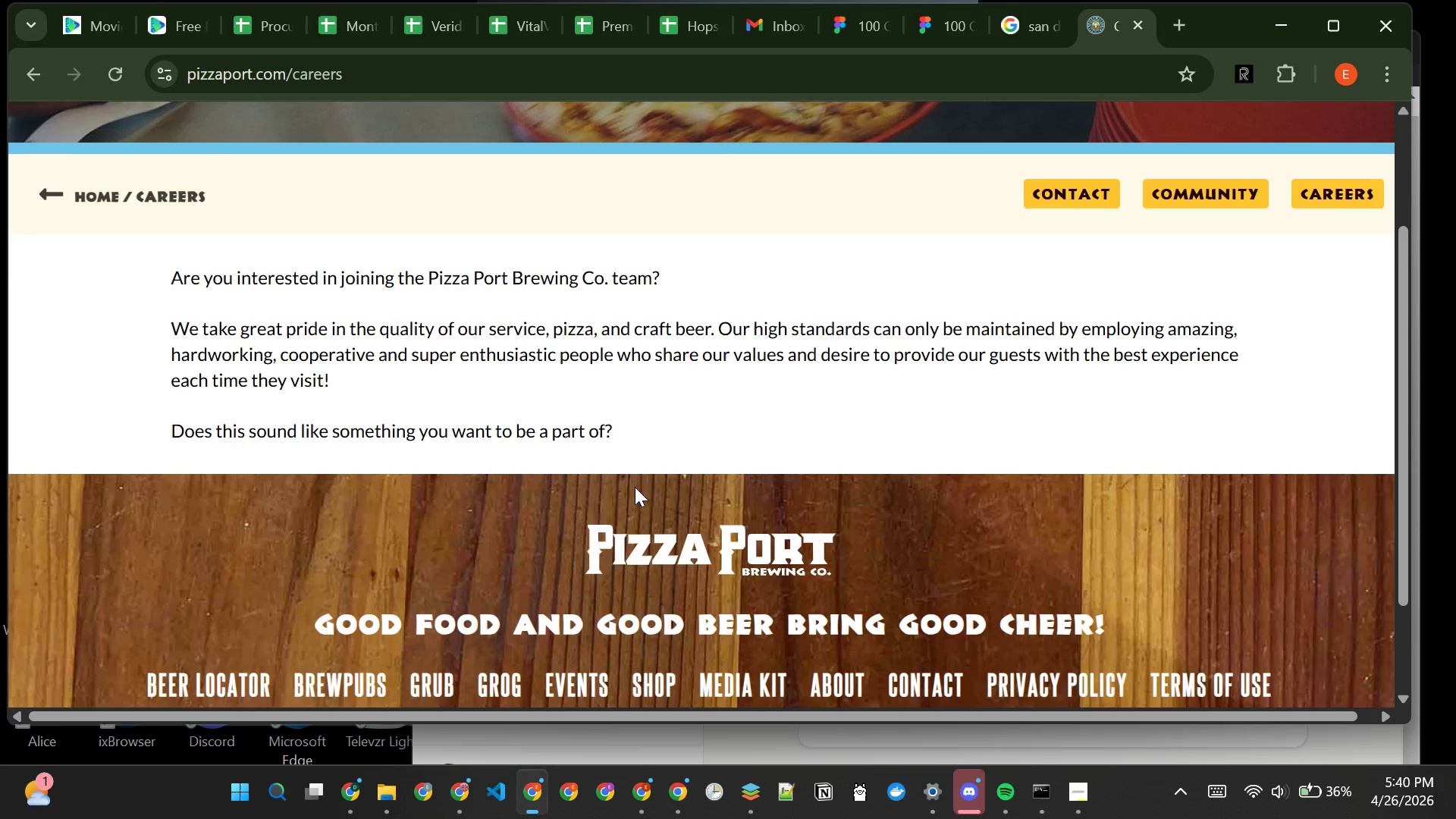 
left_click([649, 428])
 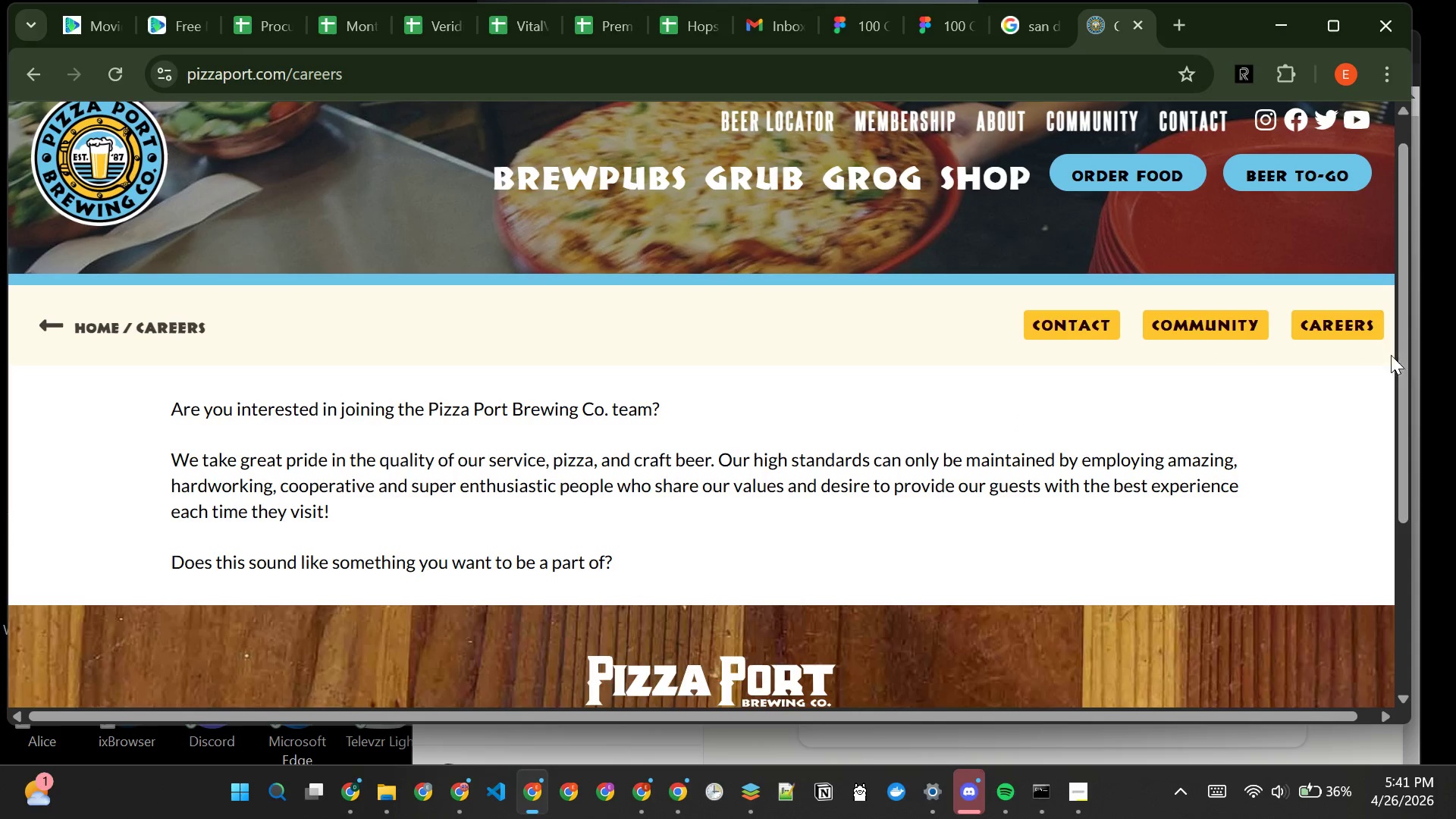 
left_click([1347, 322])
 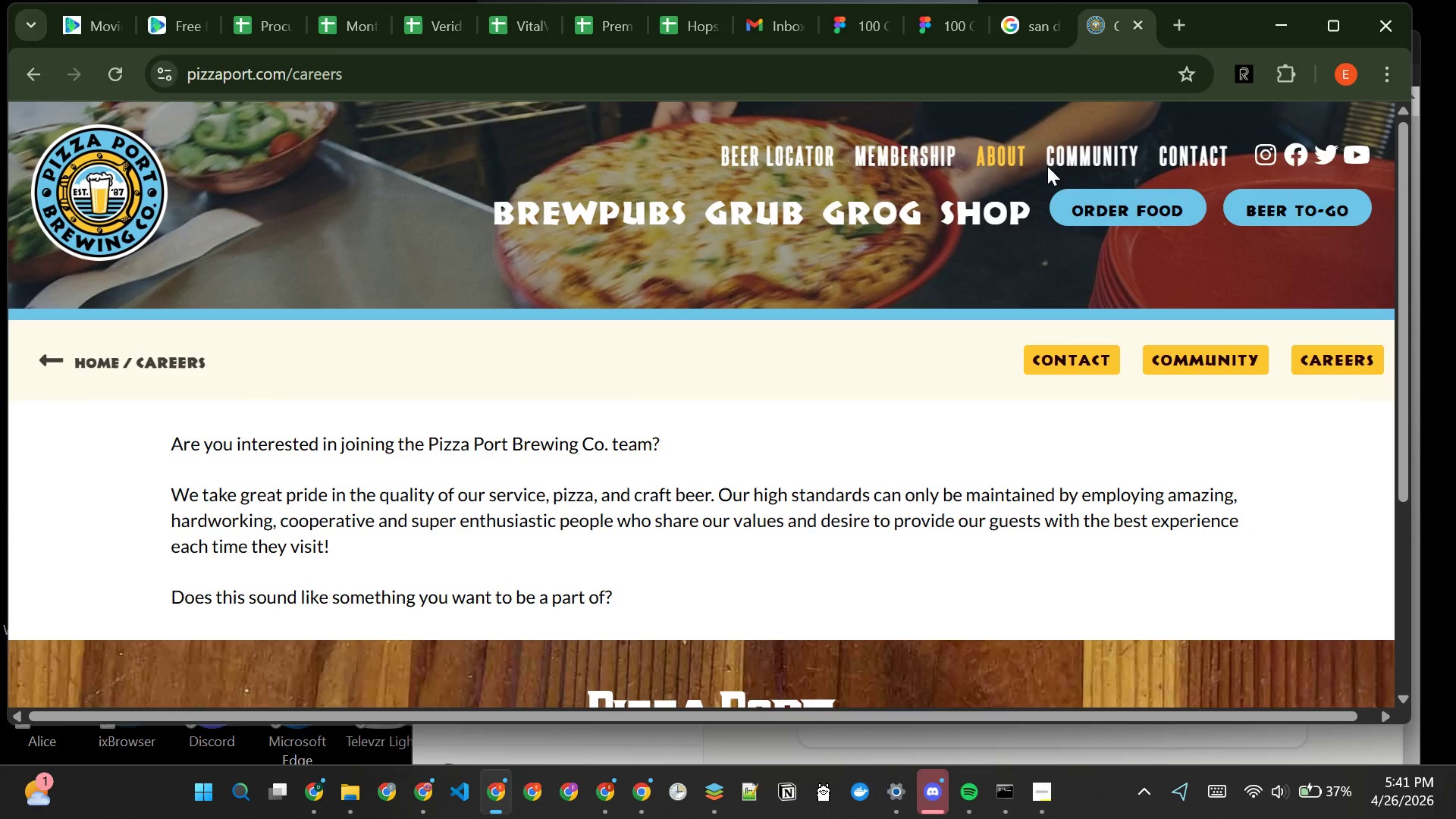 
wait(5.22)
 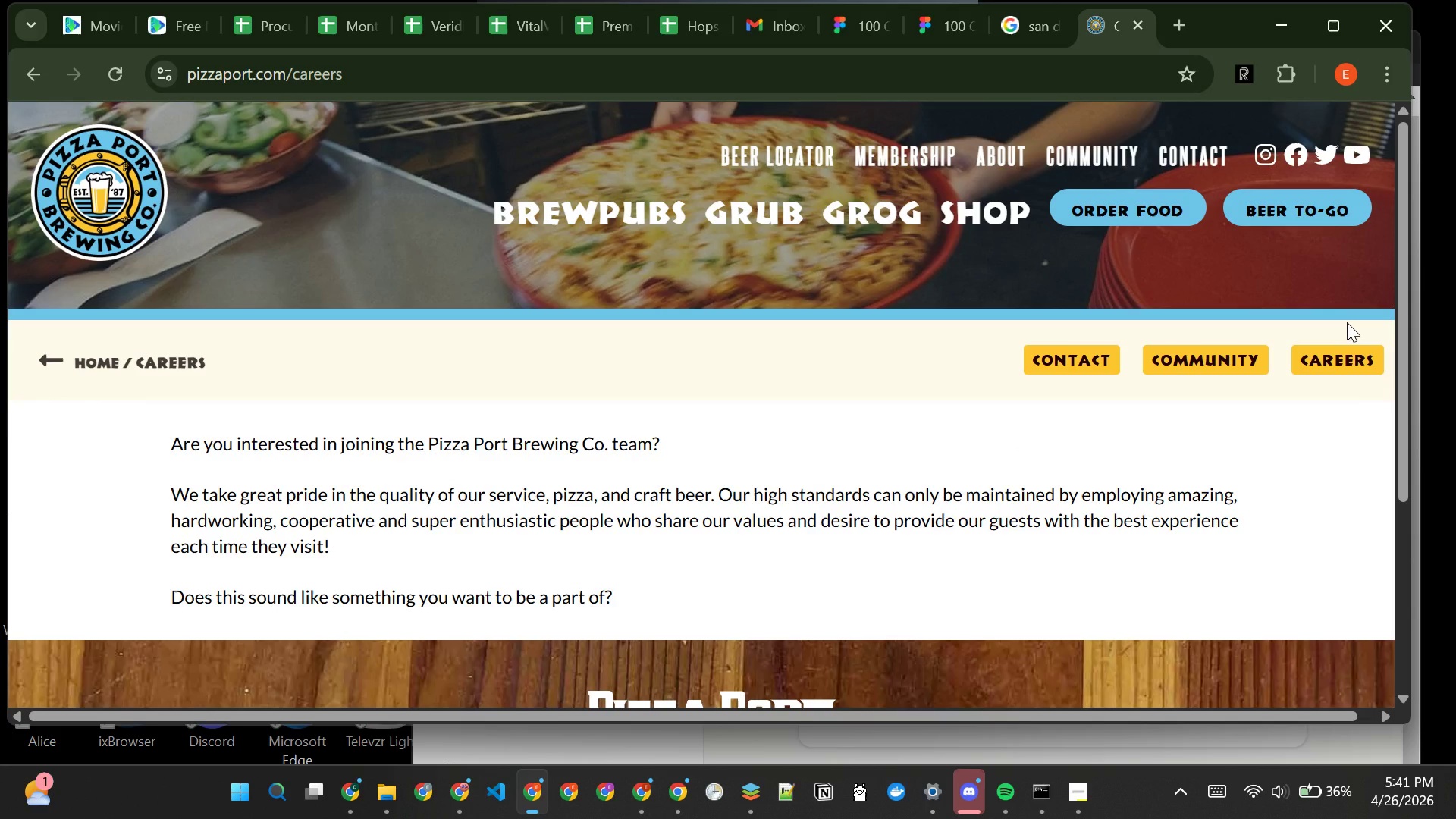 
left_click([1003, 152])
 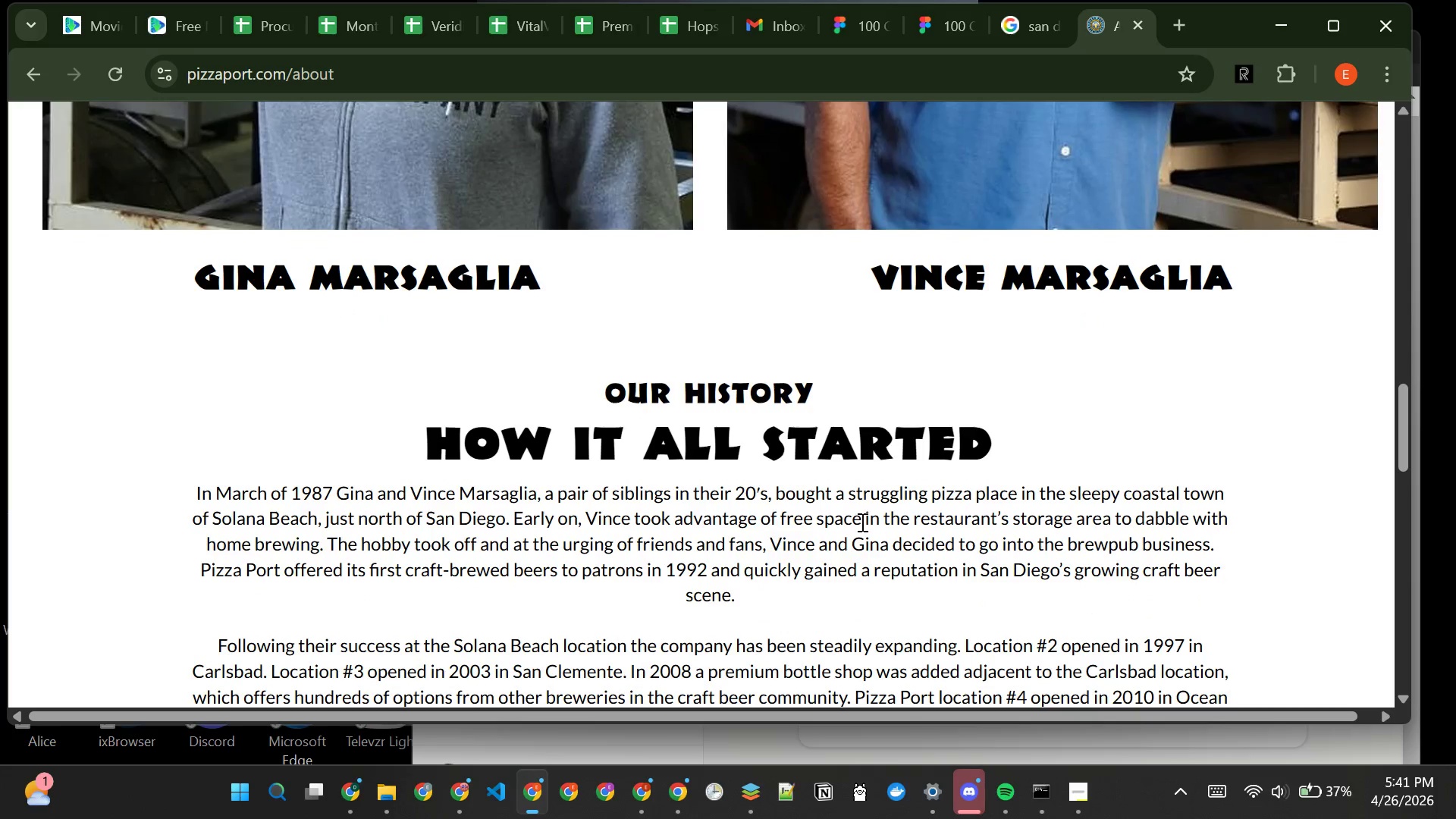 
wait(11.17)
 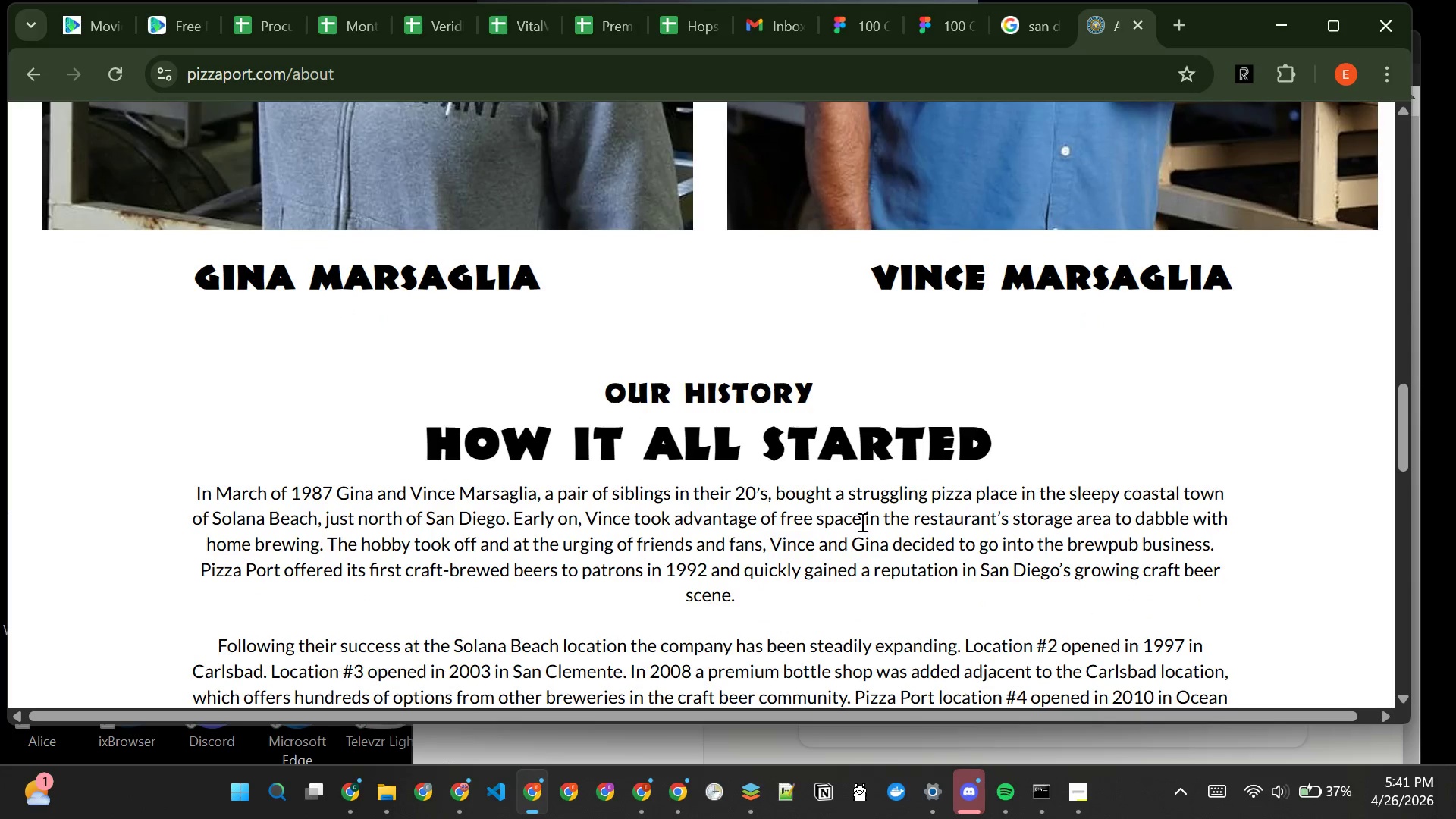 
mouse_move([708, 535])
 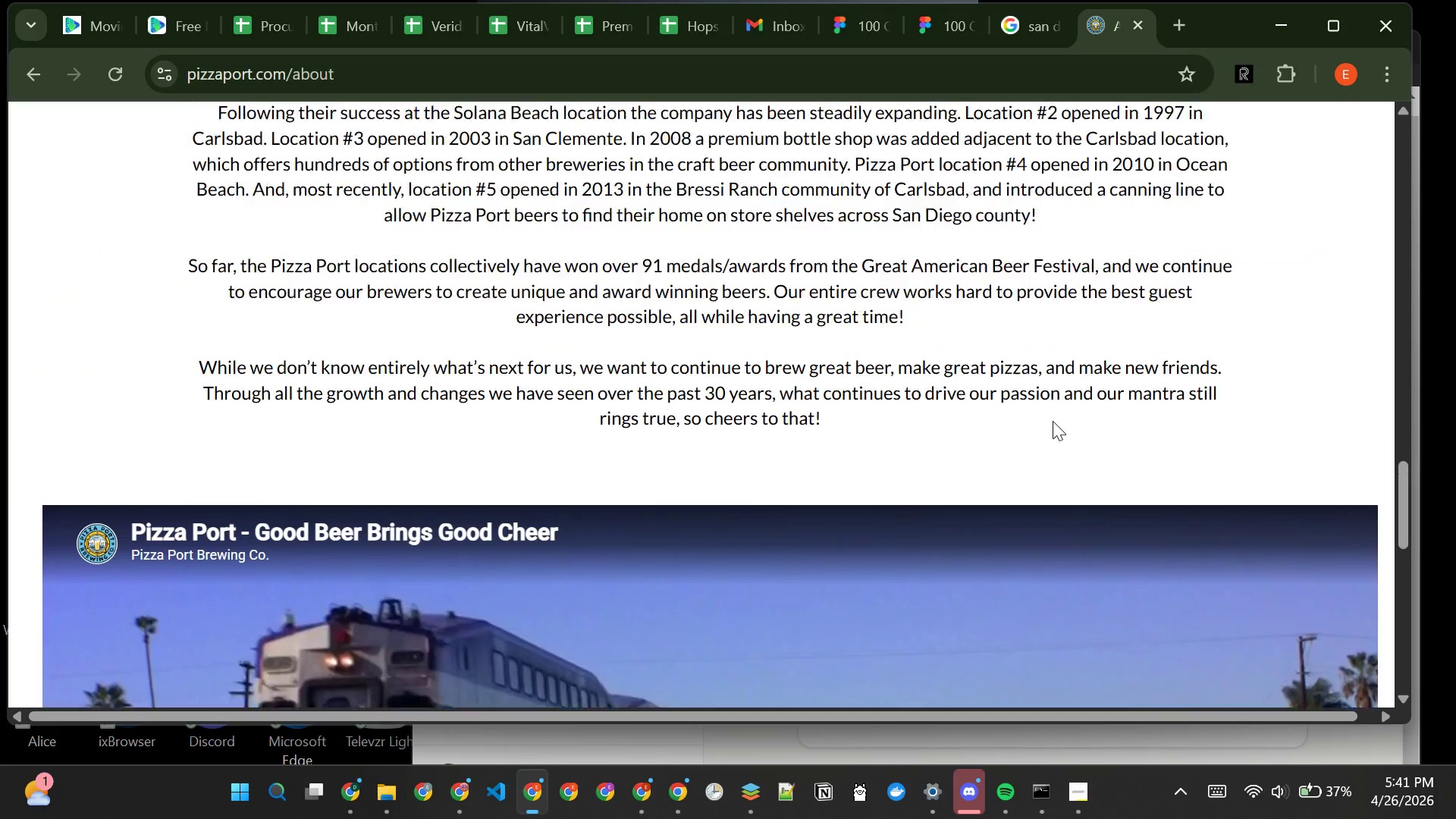 
wait(14.75)
 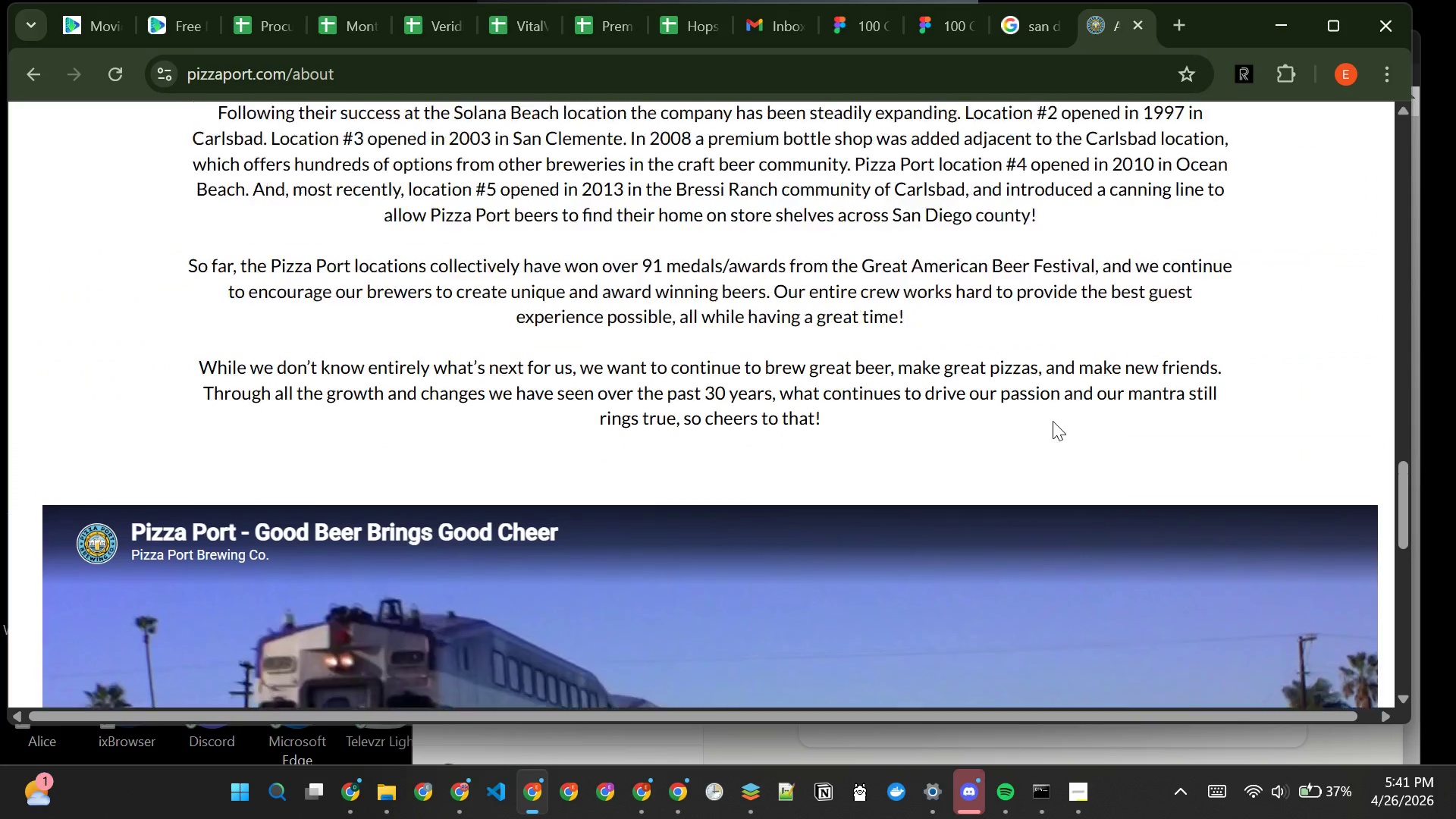 
left_click([63, 310])
 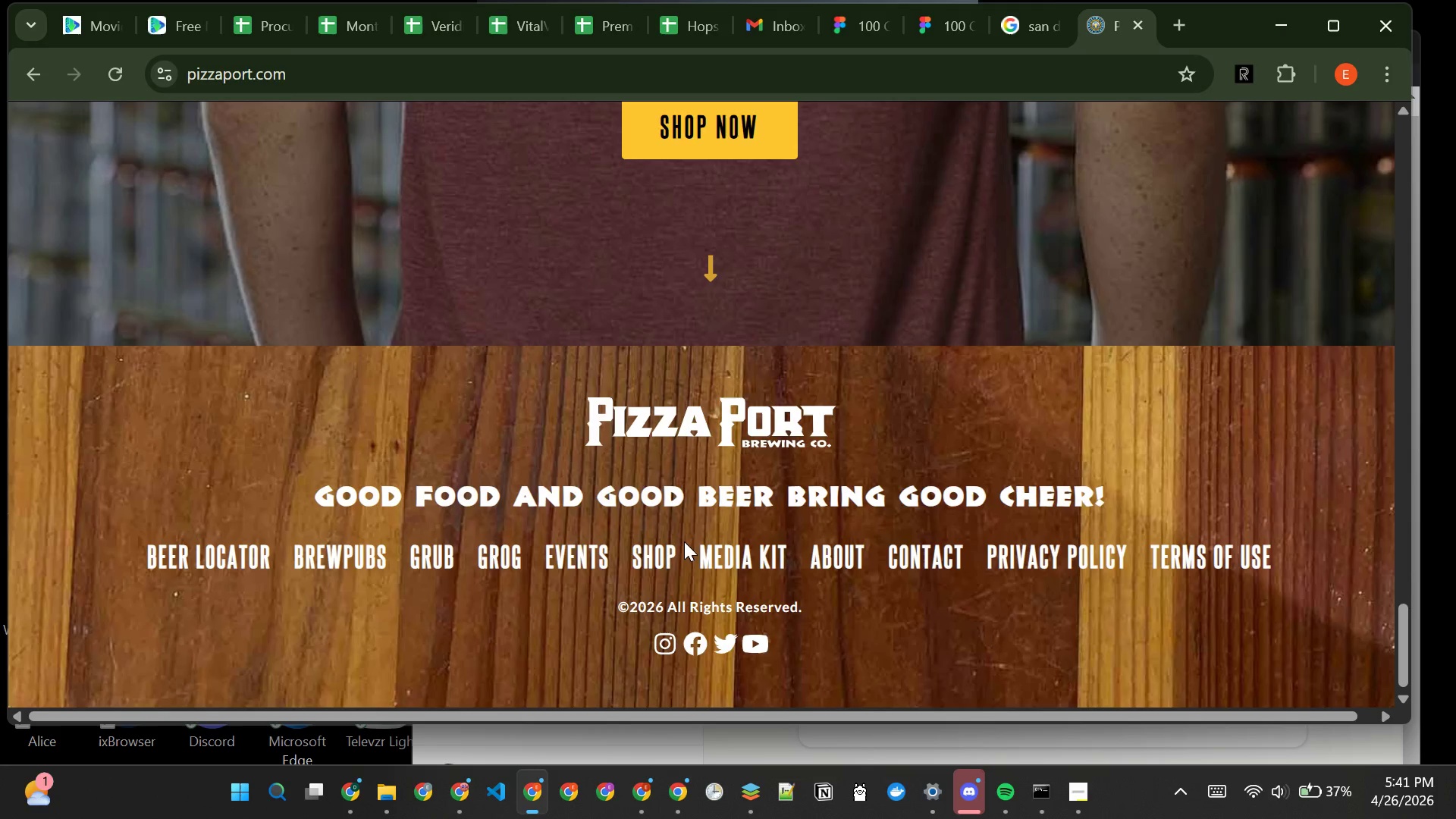 
wait(22.52)
 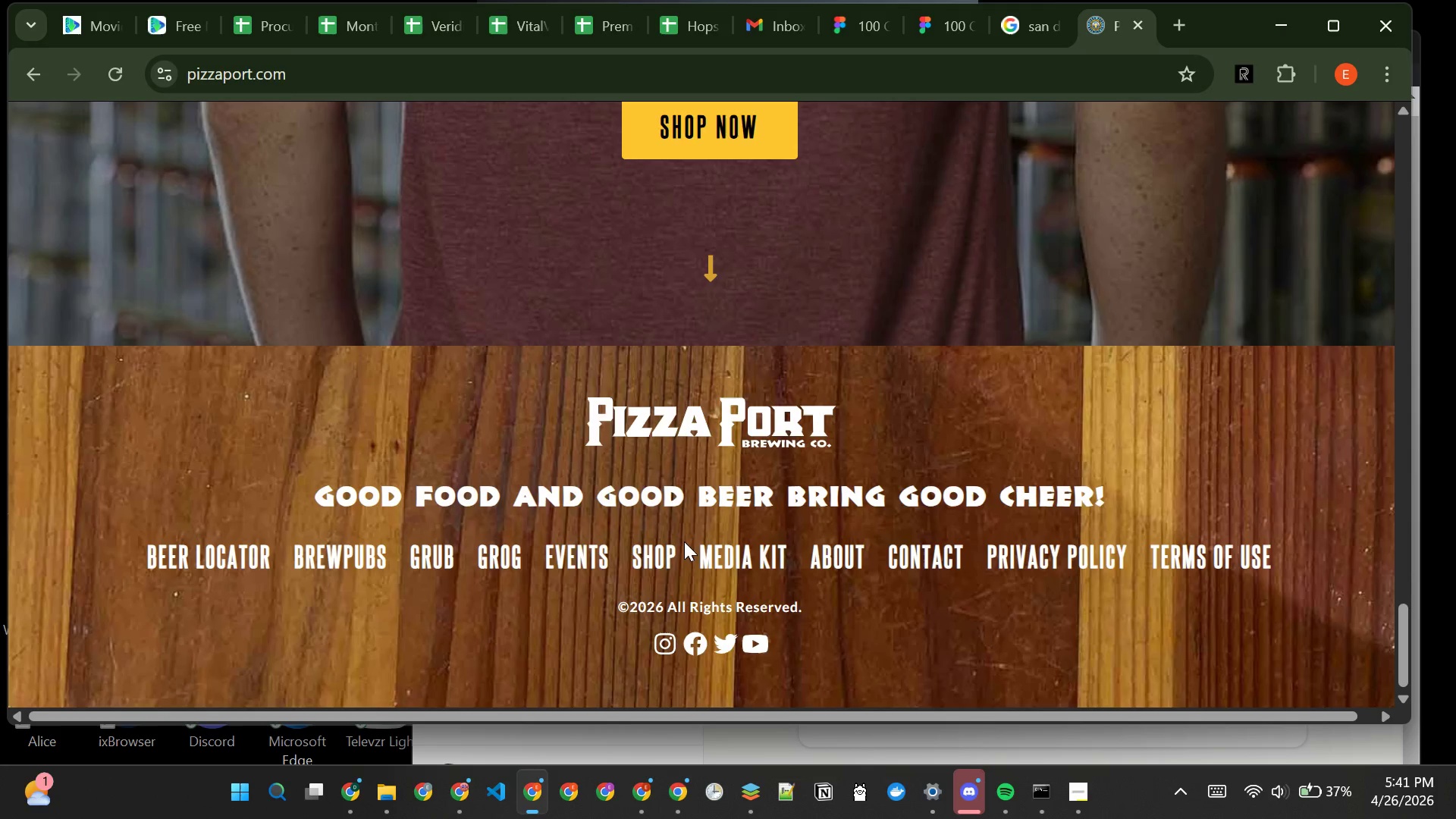 
left_click([684, 541])
 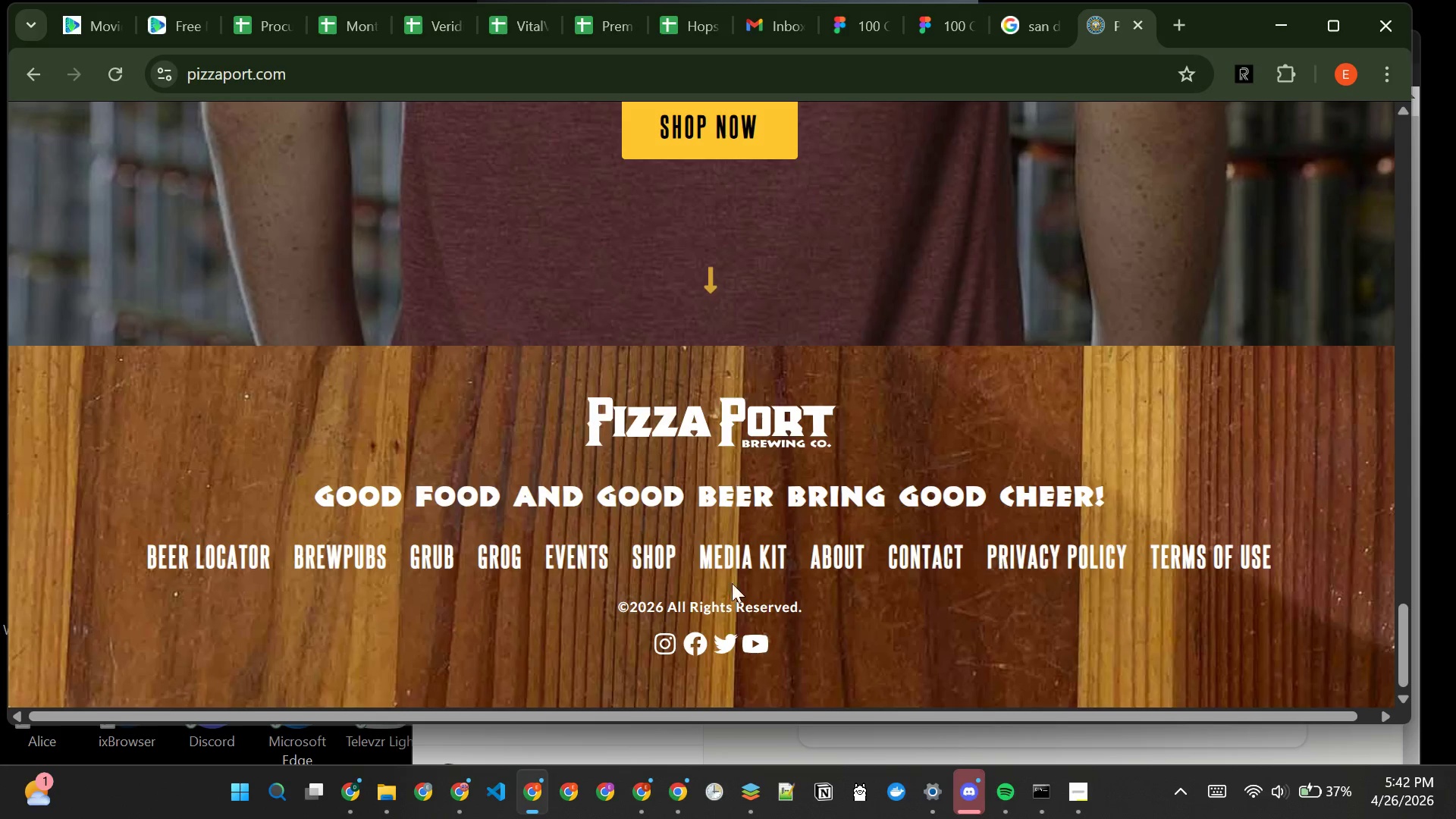 
wait(5.78)
 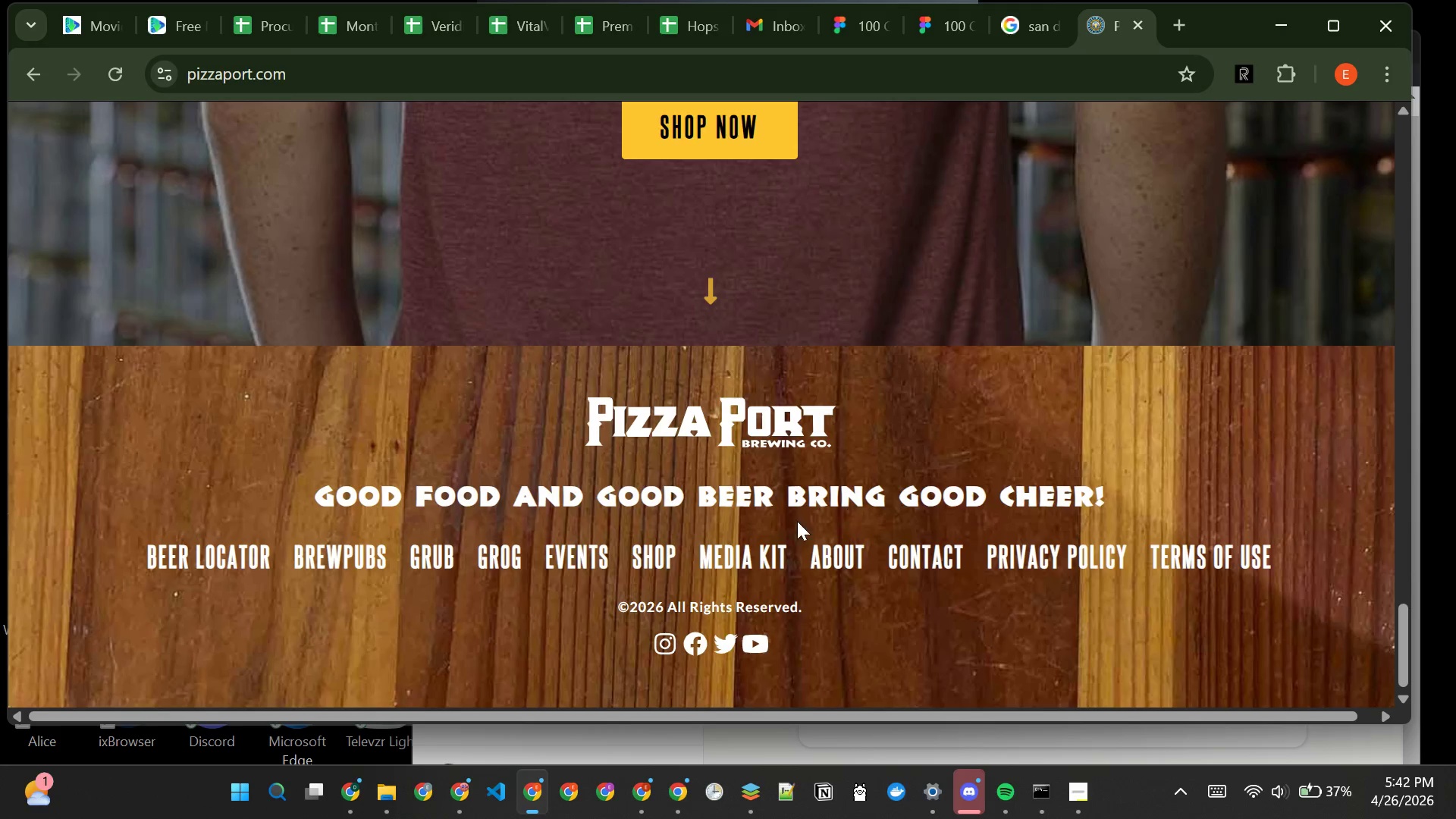 
left_click([444, 561])
 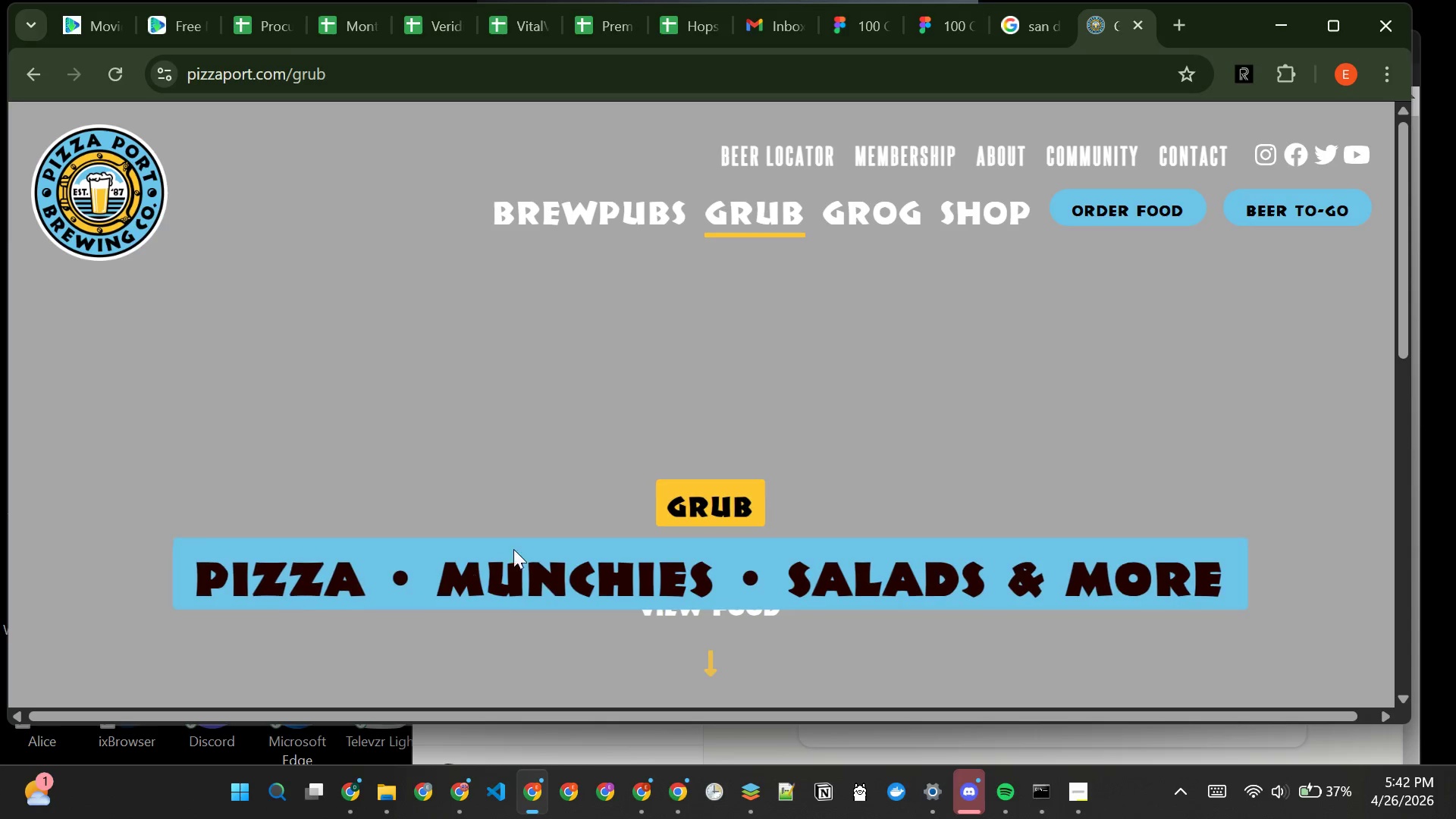 
mouse_move([828, 462])
 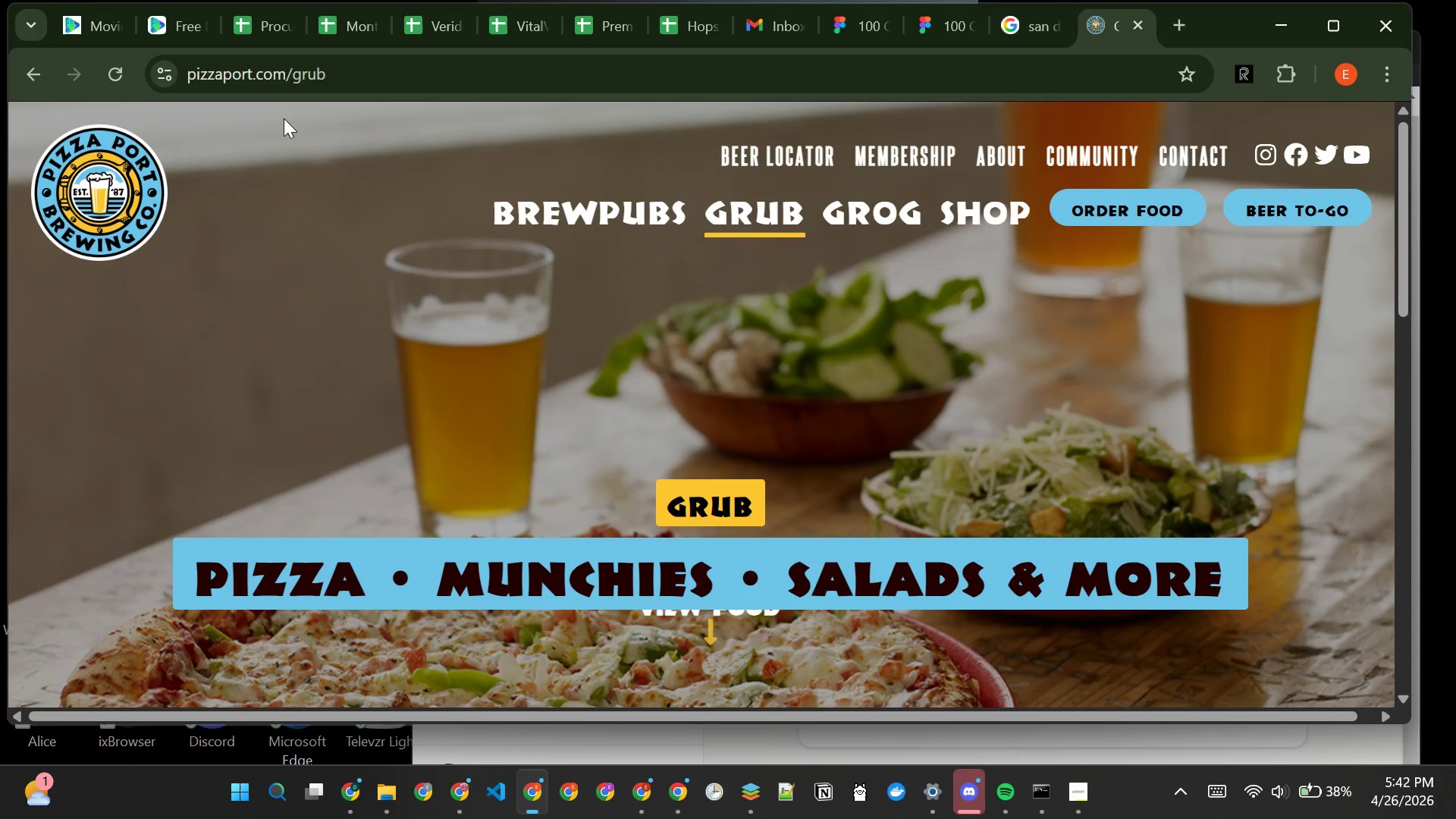 
wait(7.94)
 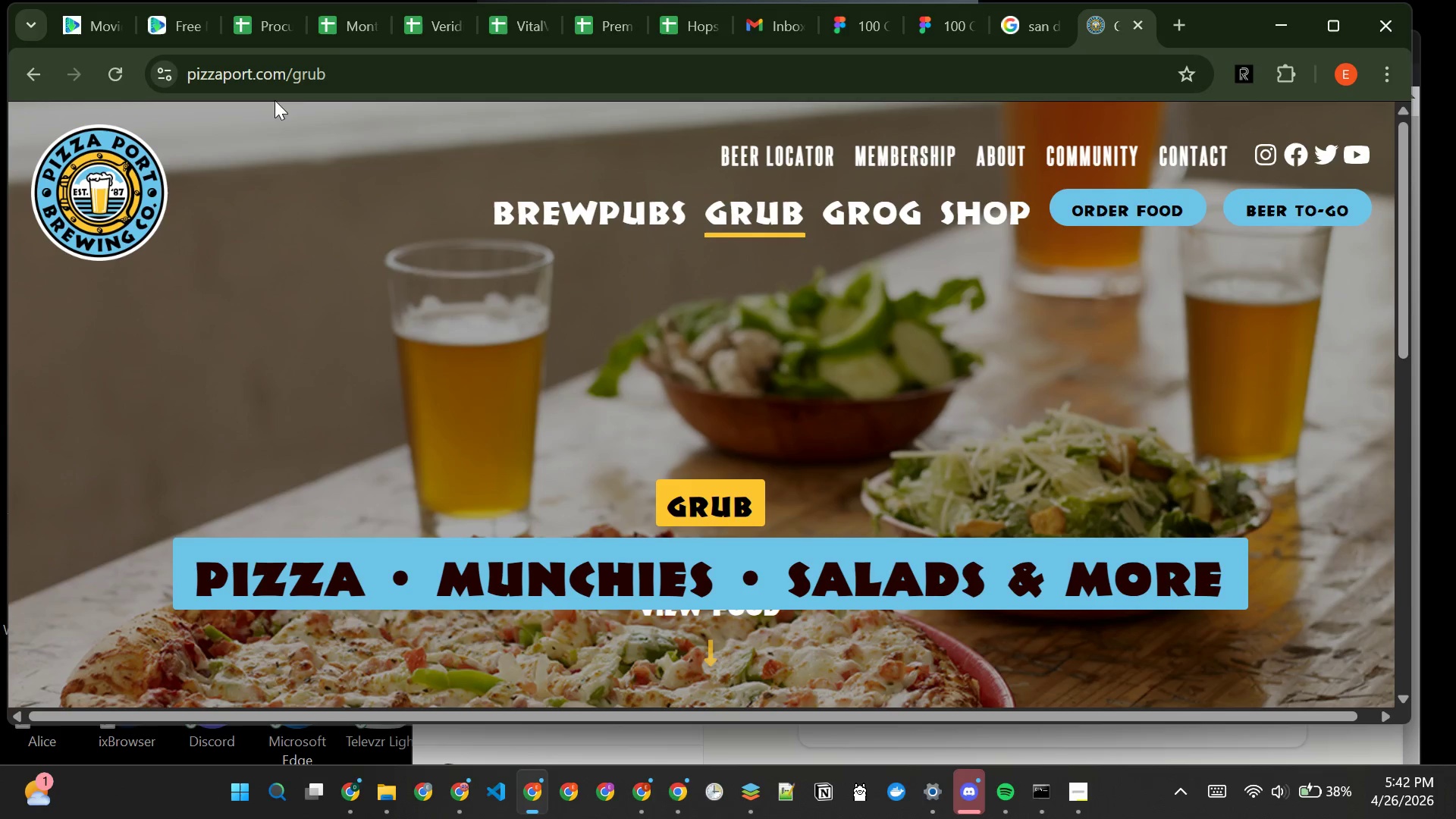 
left_click([366, 58])
 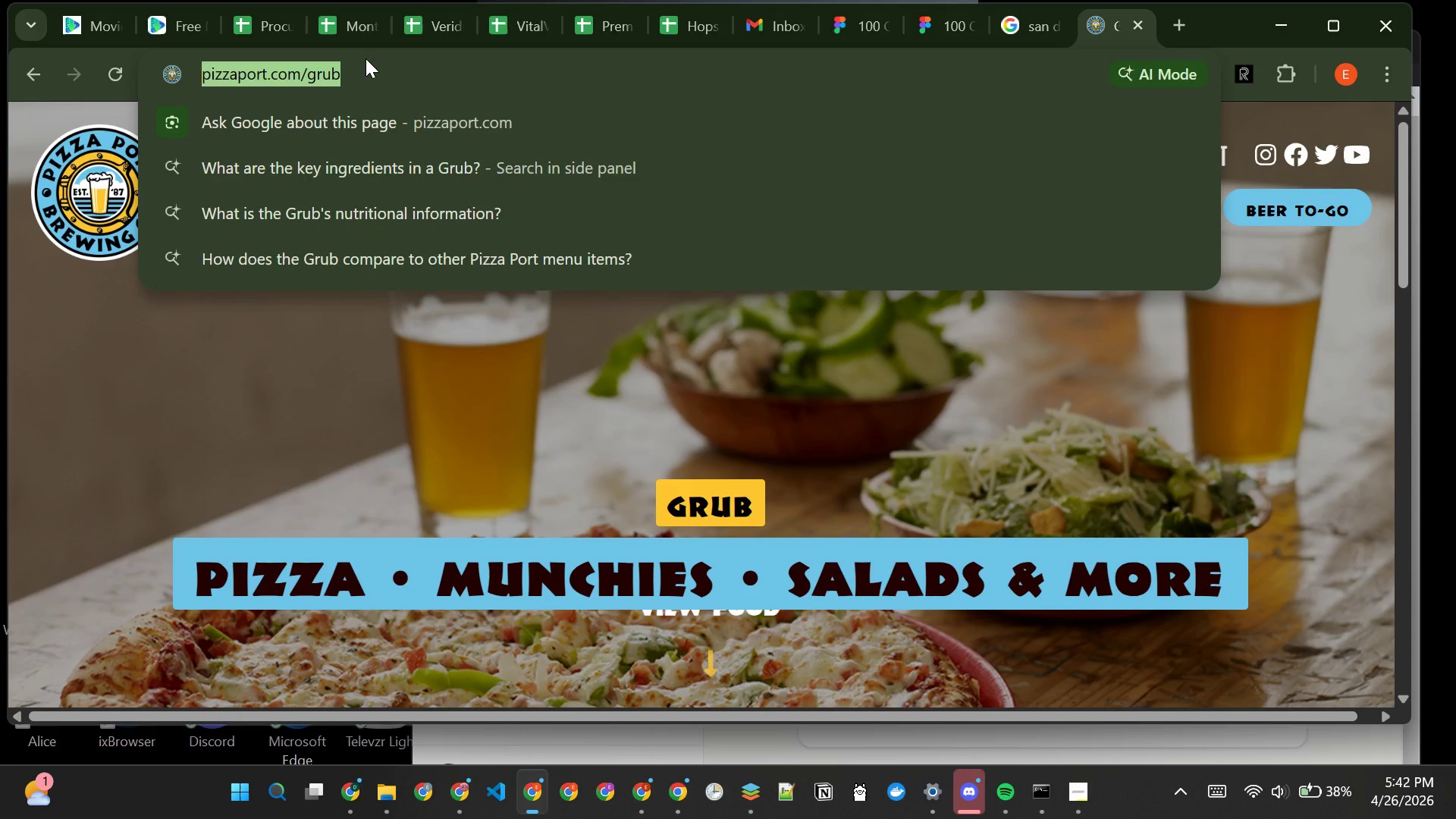 
left_click([366, 58])
 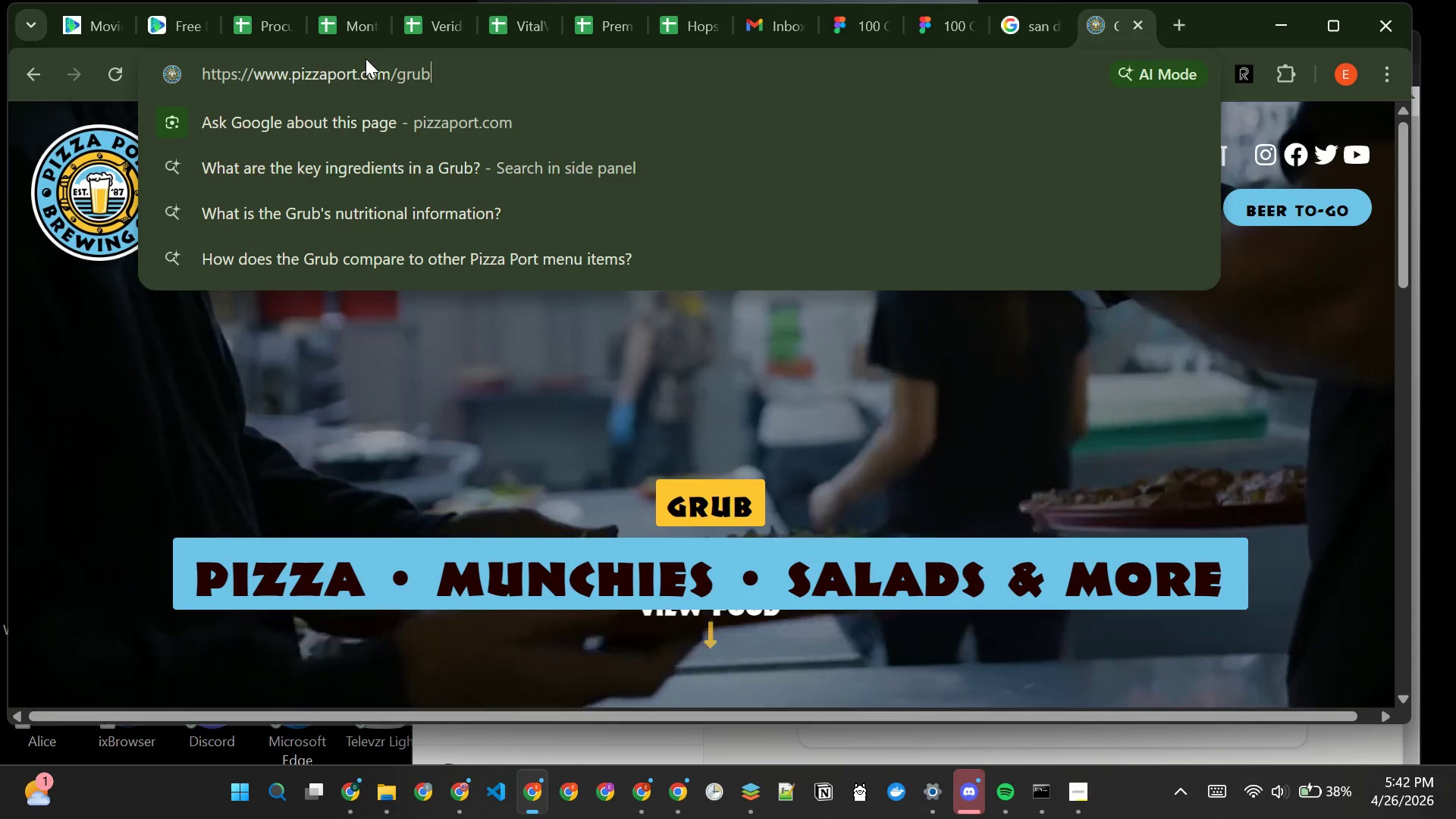 
key(Backspace)
key(Backspace)
key(Backspace)
key(Backspace)
type(careers)
 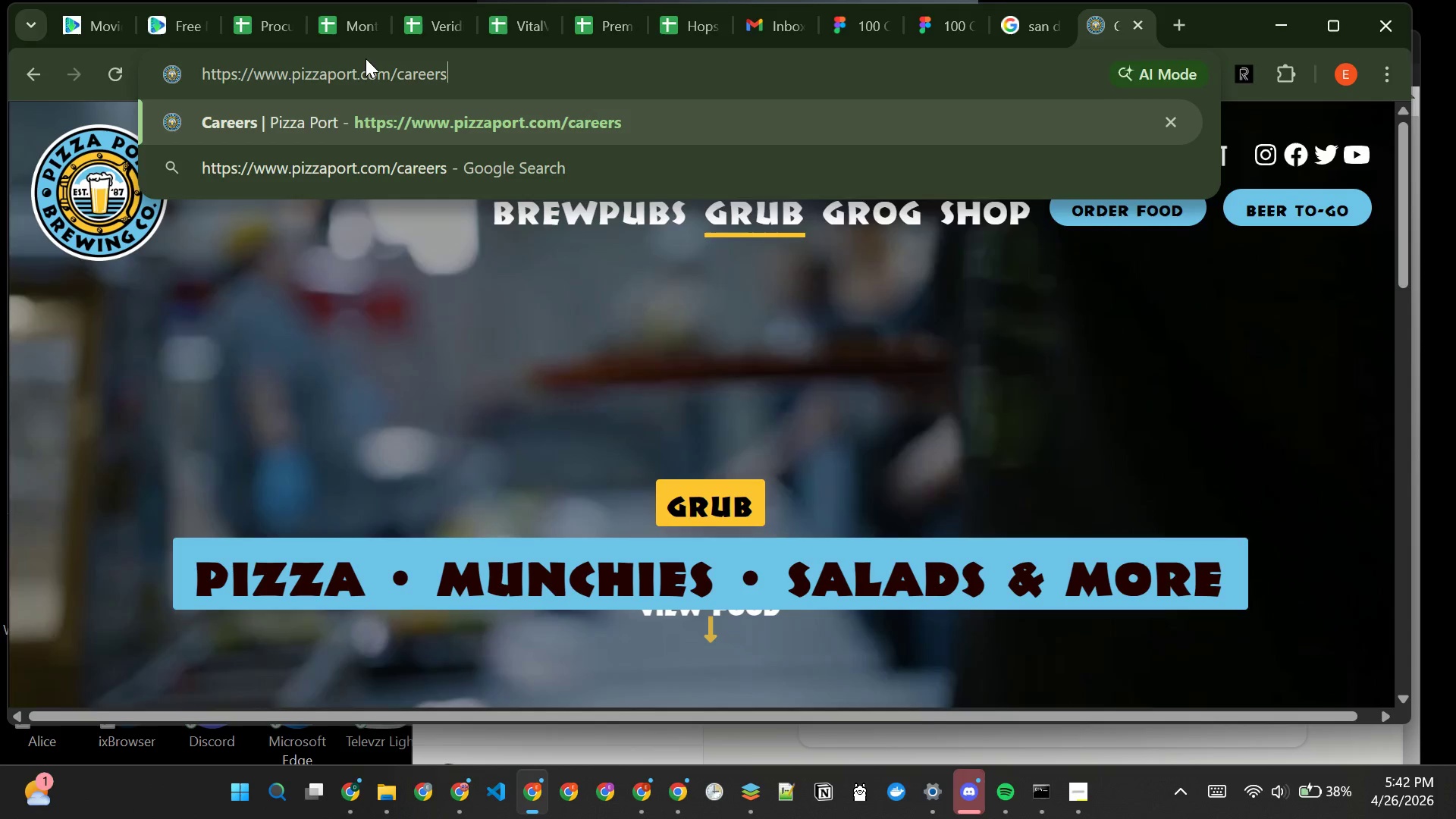 
key(Enter)
 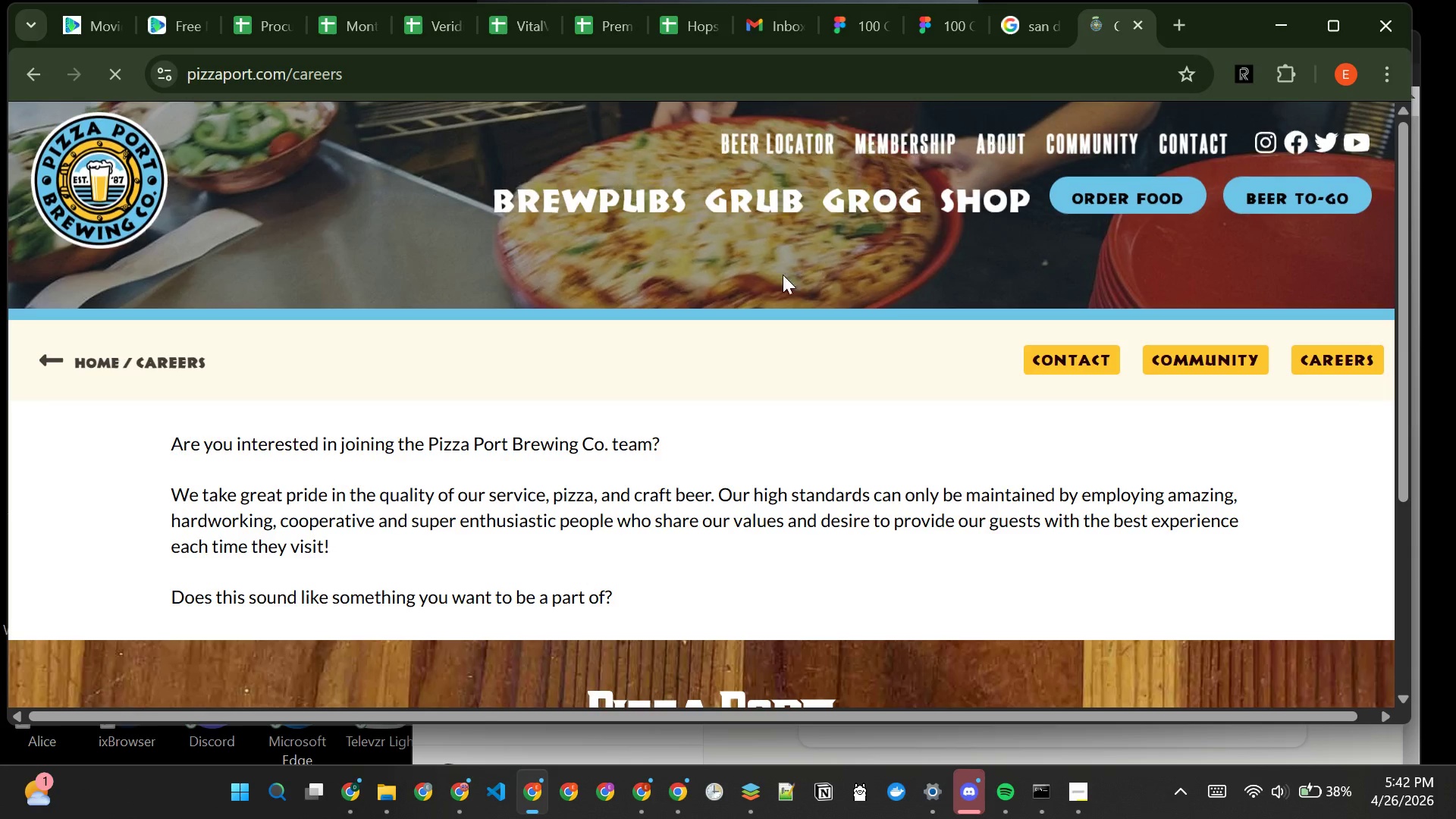 
mouse_move([669, 468])
 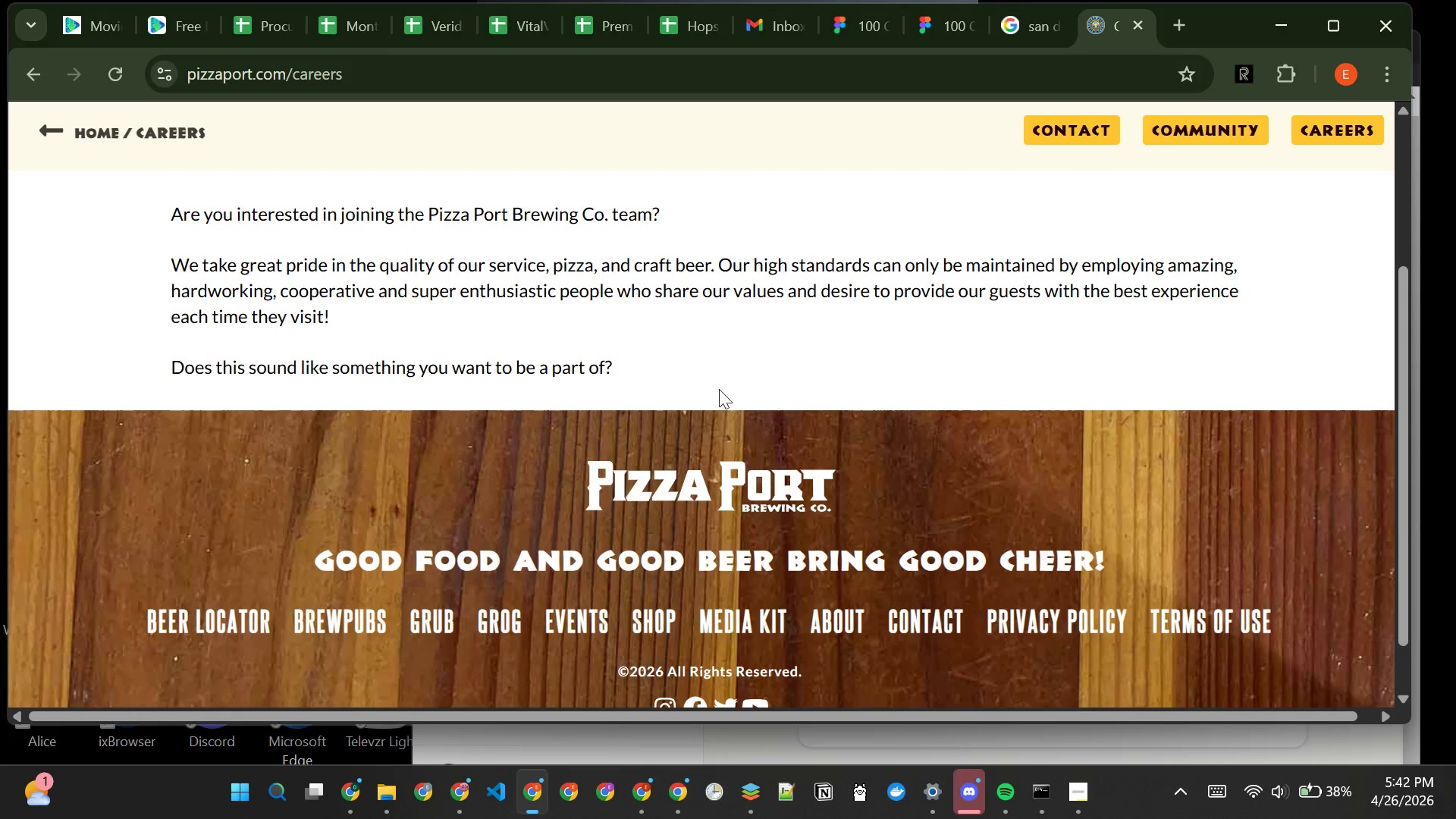 
left_click([714, 364])
 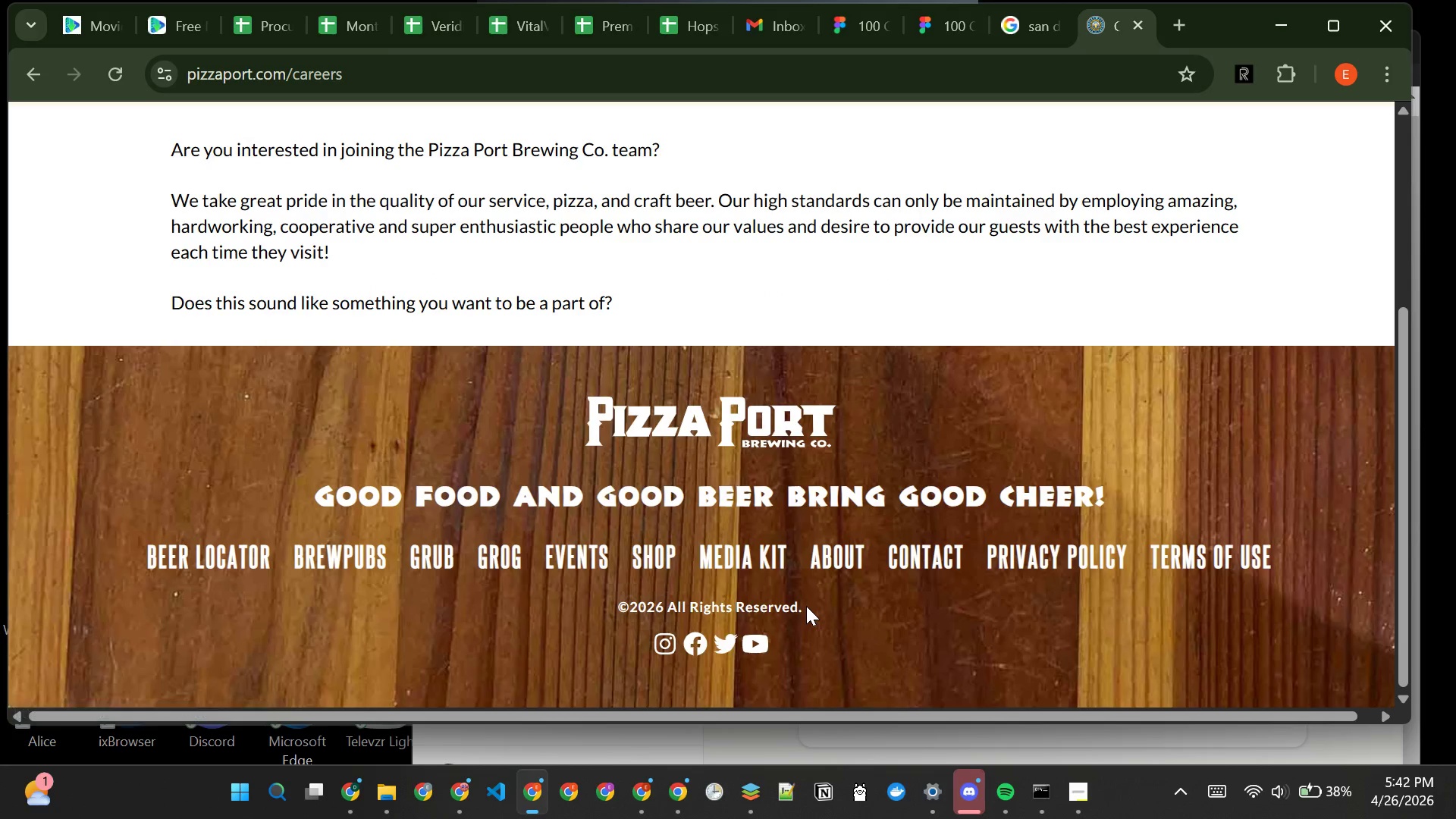 
wait(14.53)
 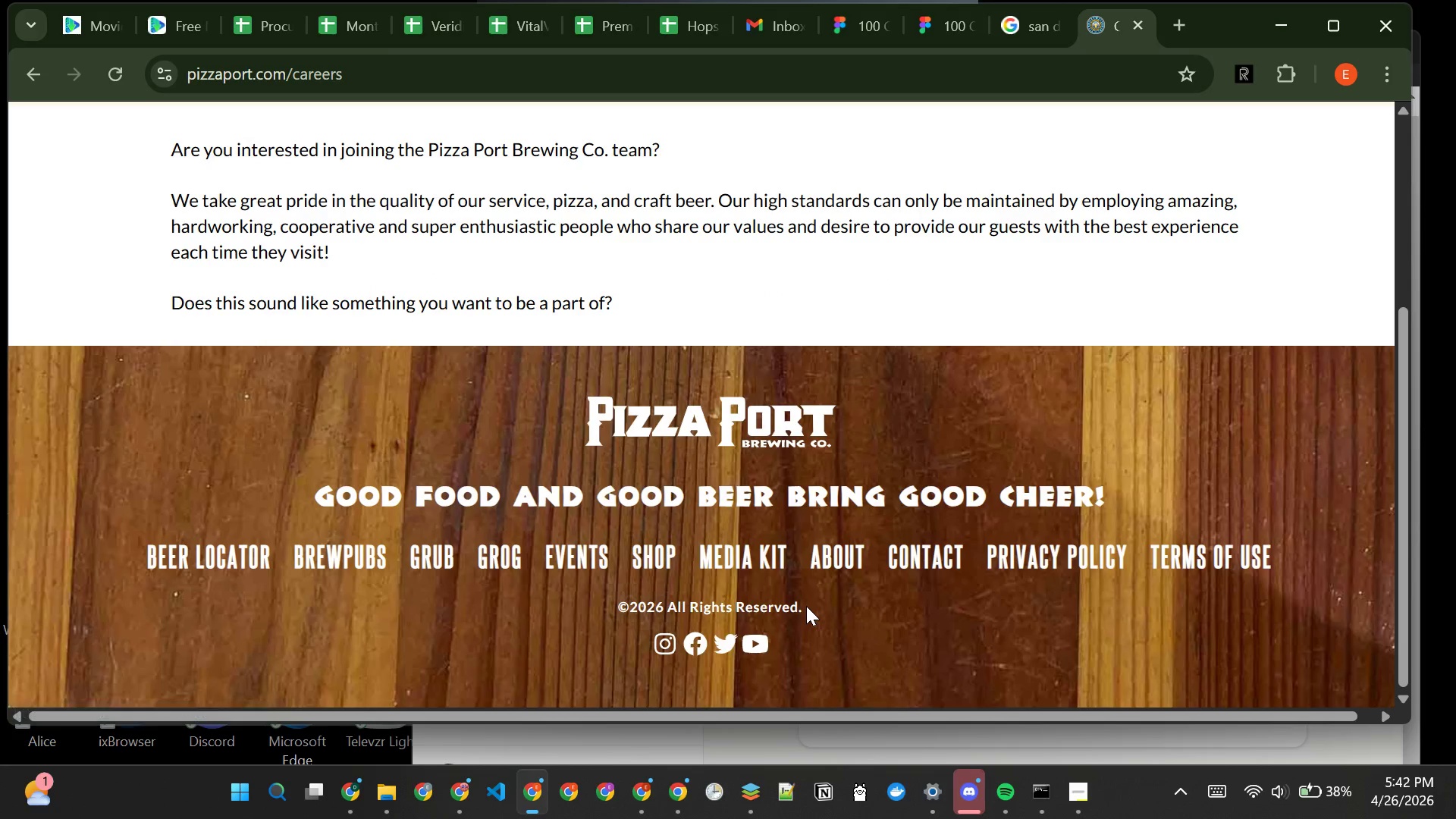 
left_click([1135, 21])
 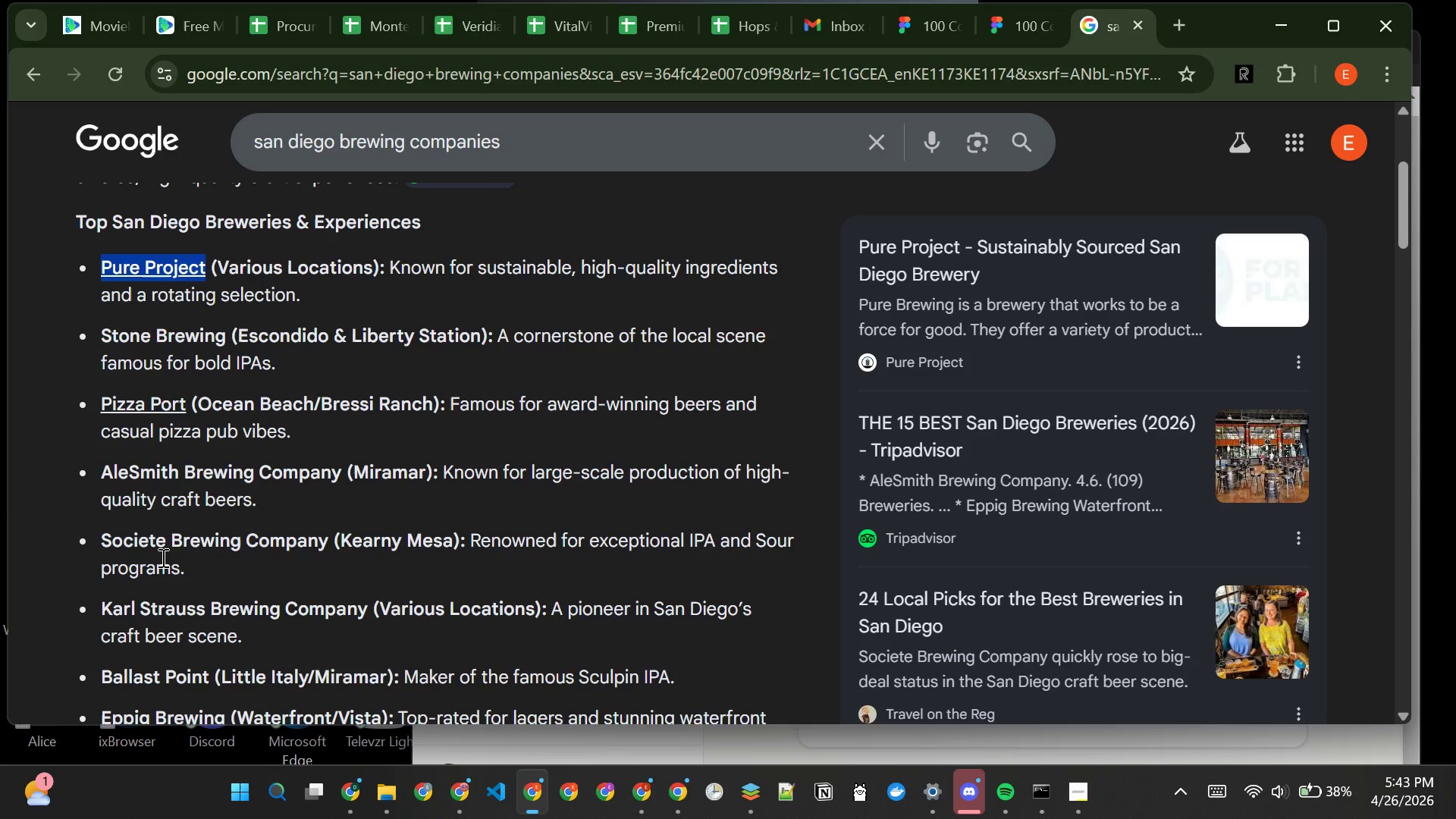 
wait(21.89)
 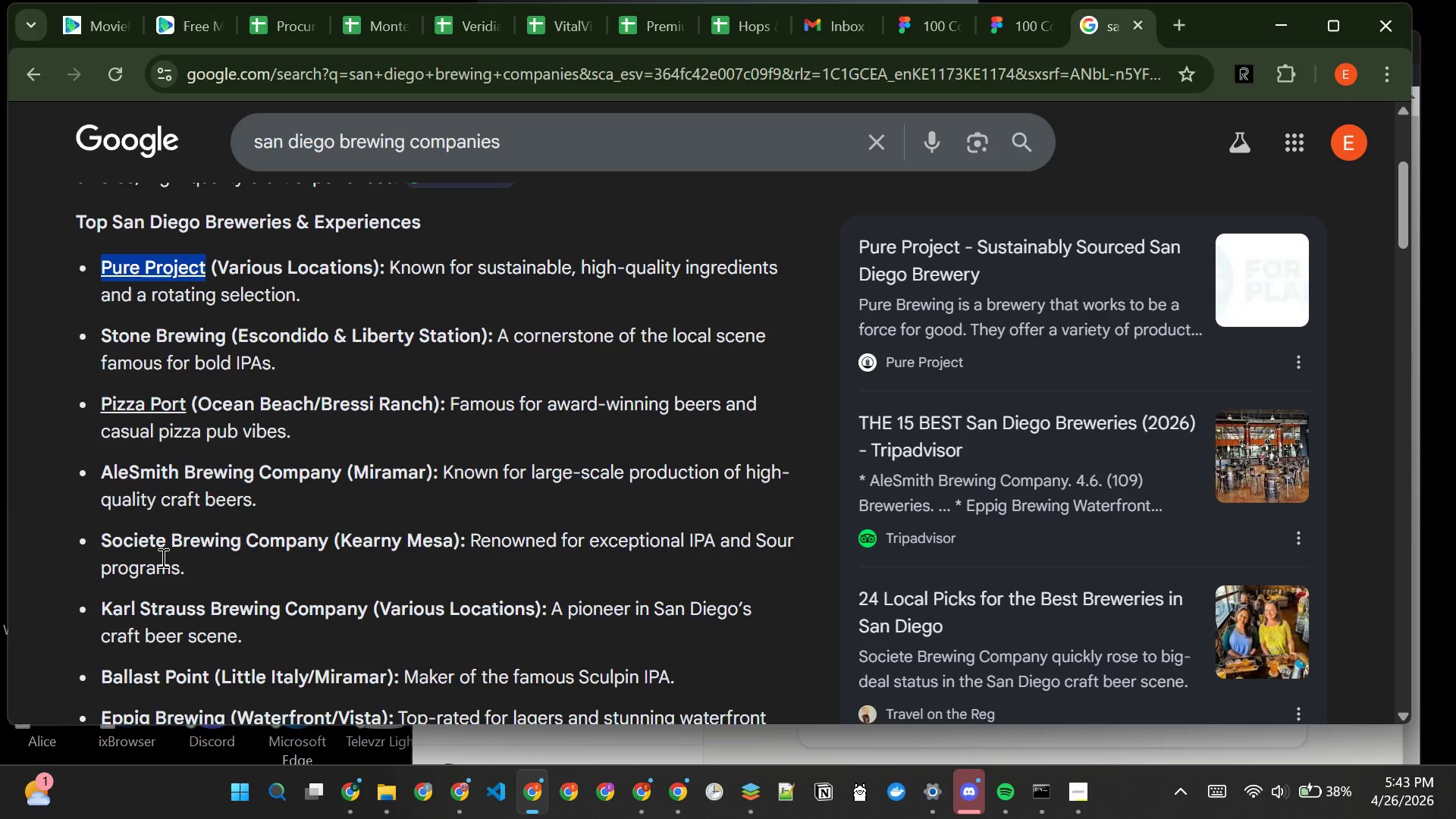 
left_click_drag(start_coordinate=[343, 476], to_coordinate=[91, 472])
 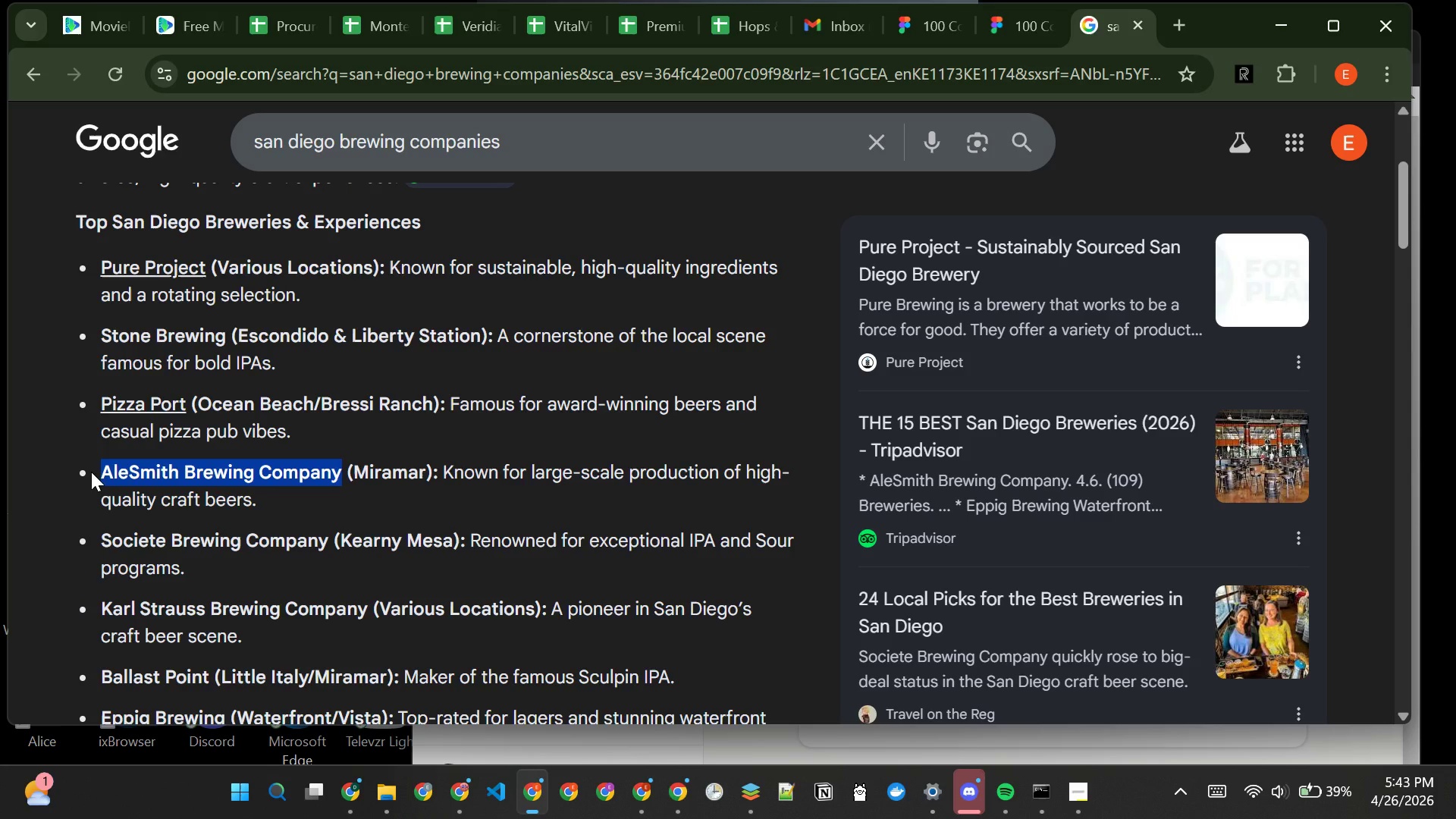 
key(Control+C)
 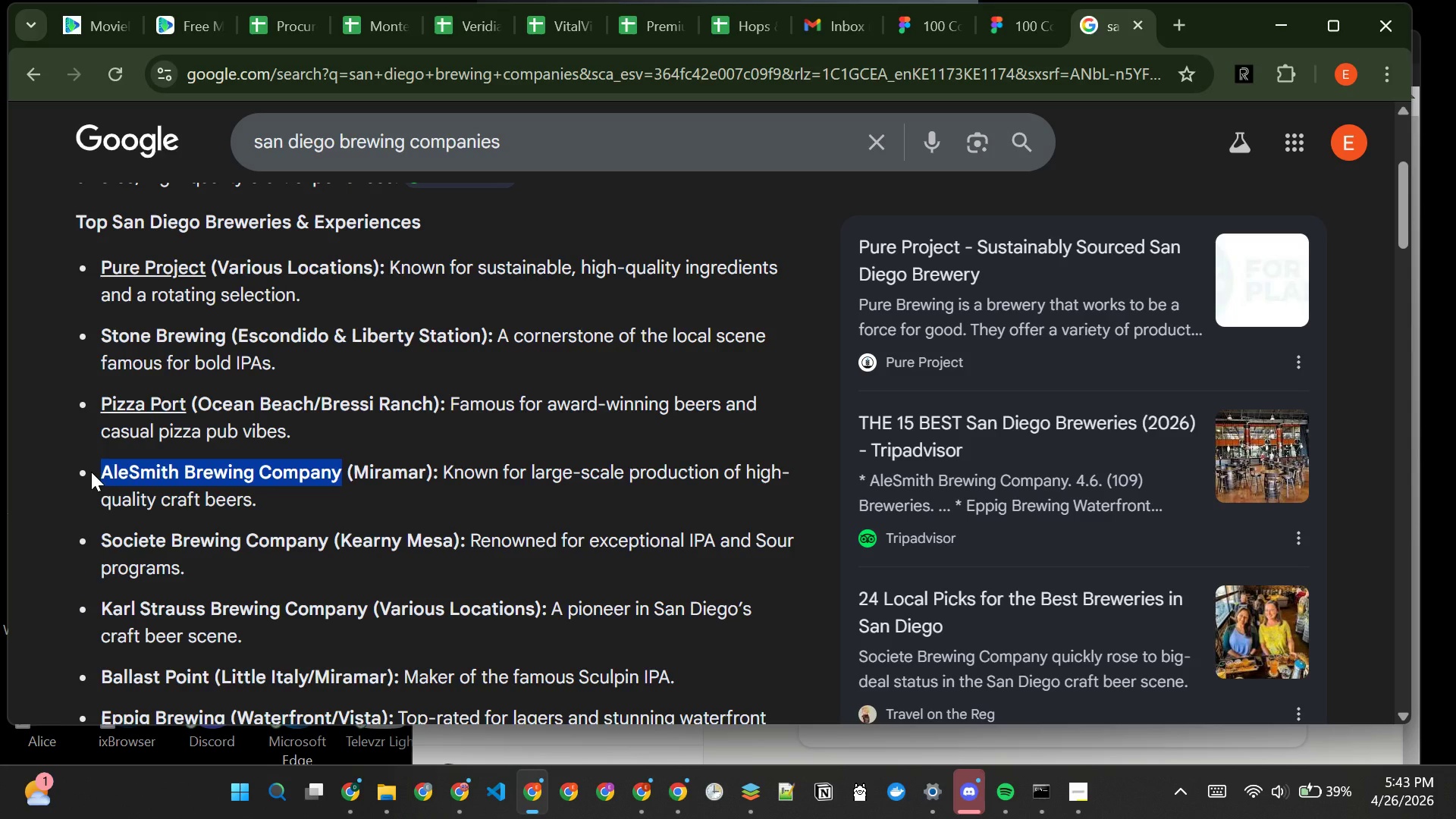 
key(Control+C)
 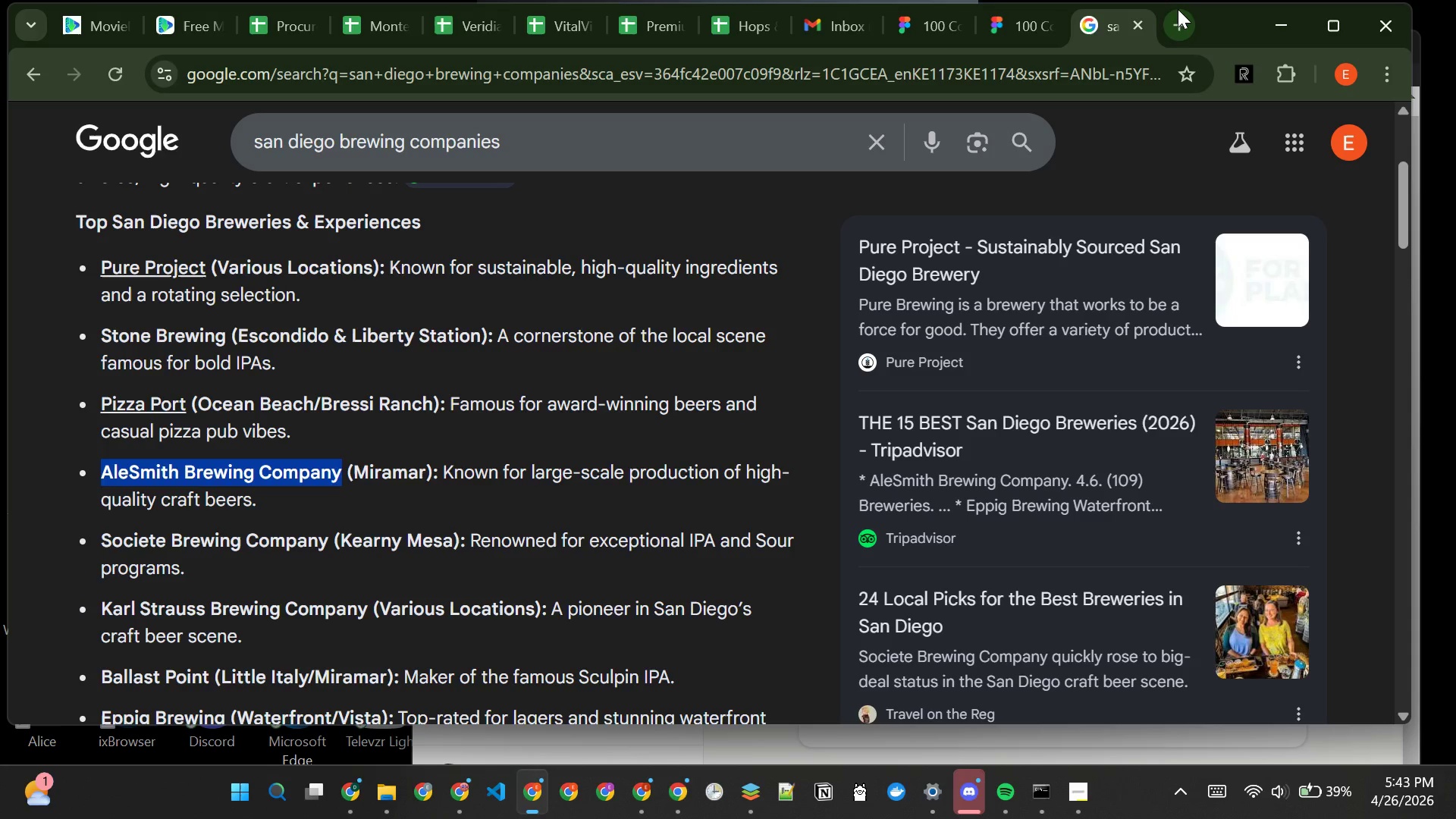 
left_click([1179, 14])
 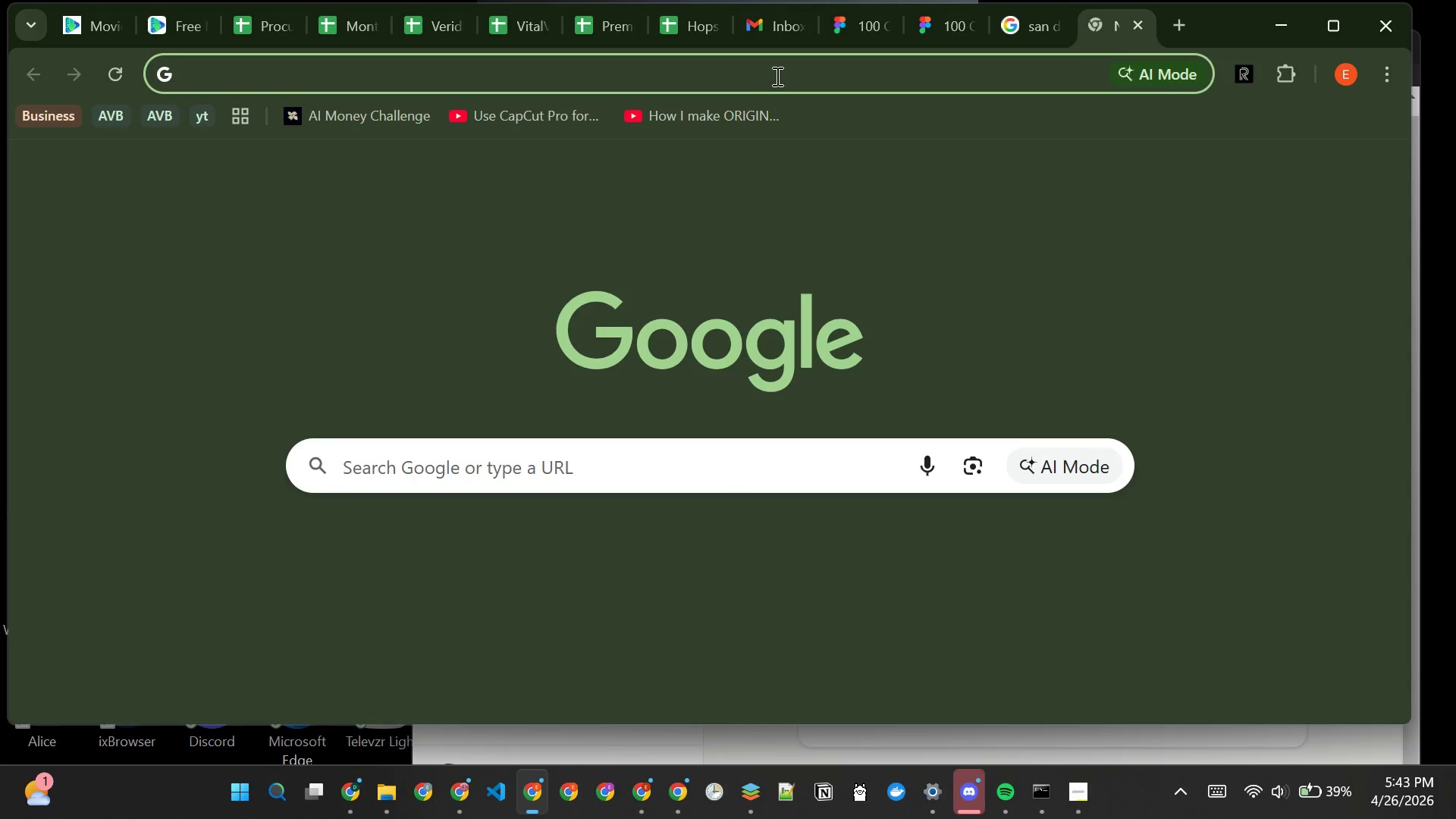 
left_click([777, 76])
 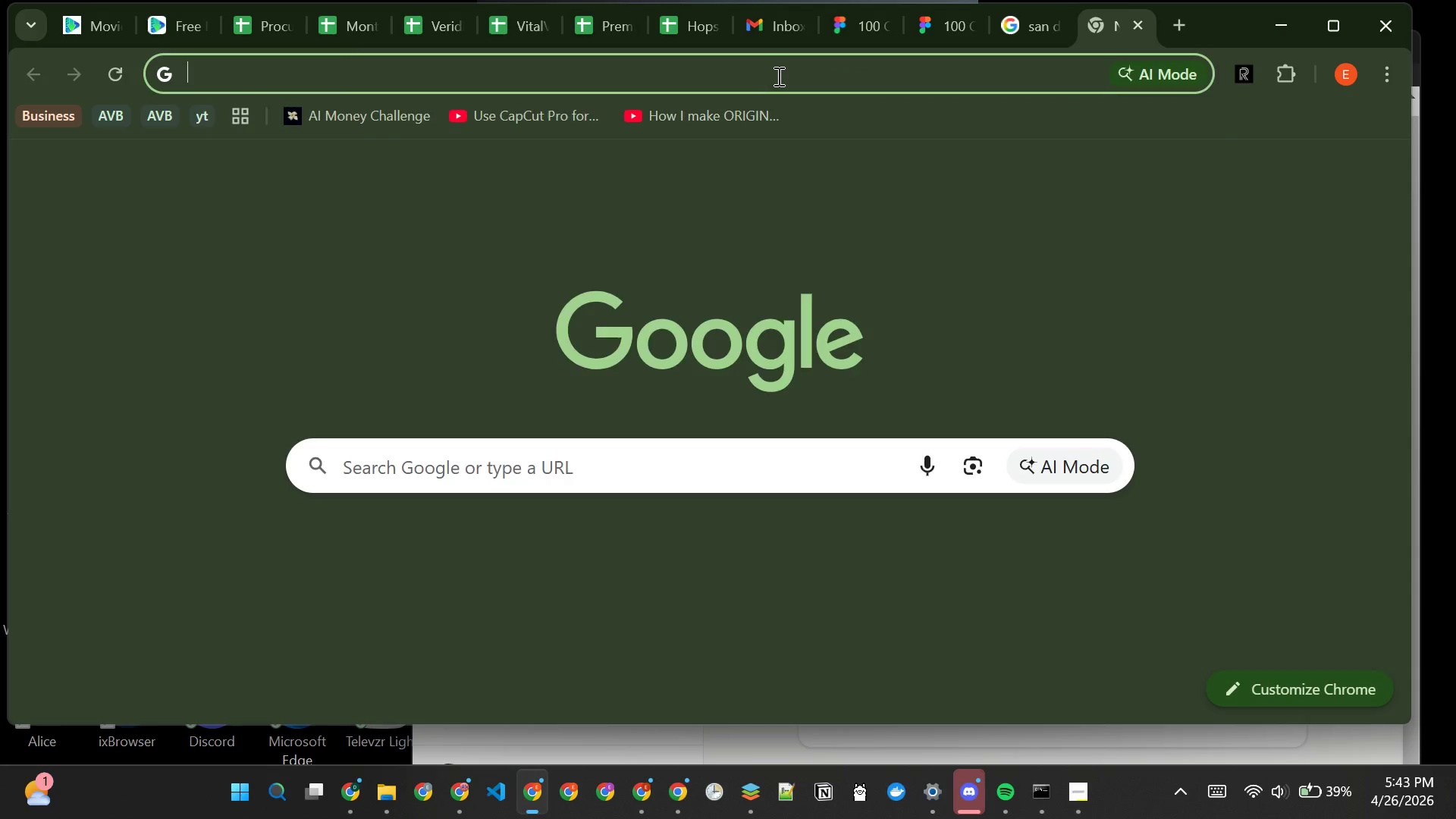 
key(Control+V)
 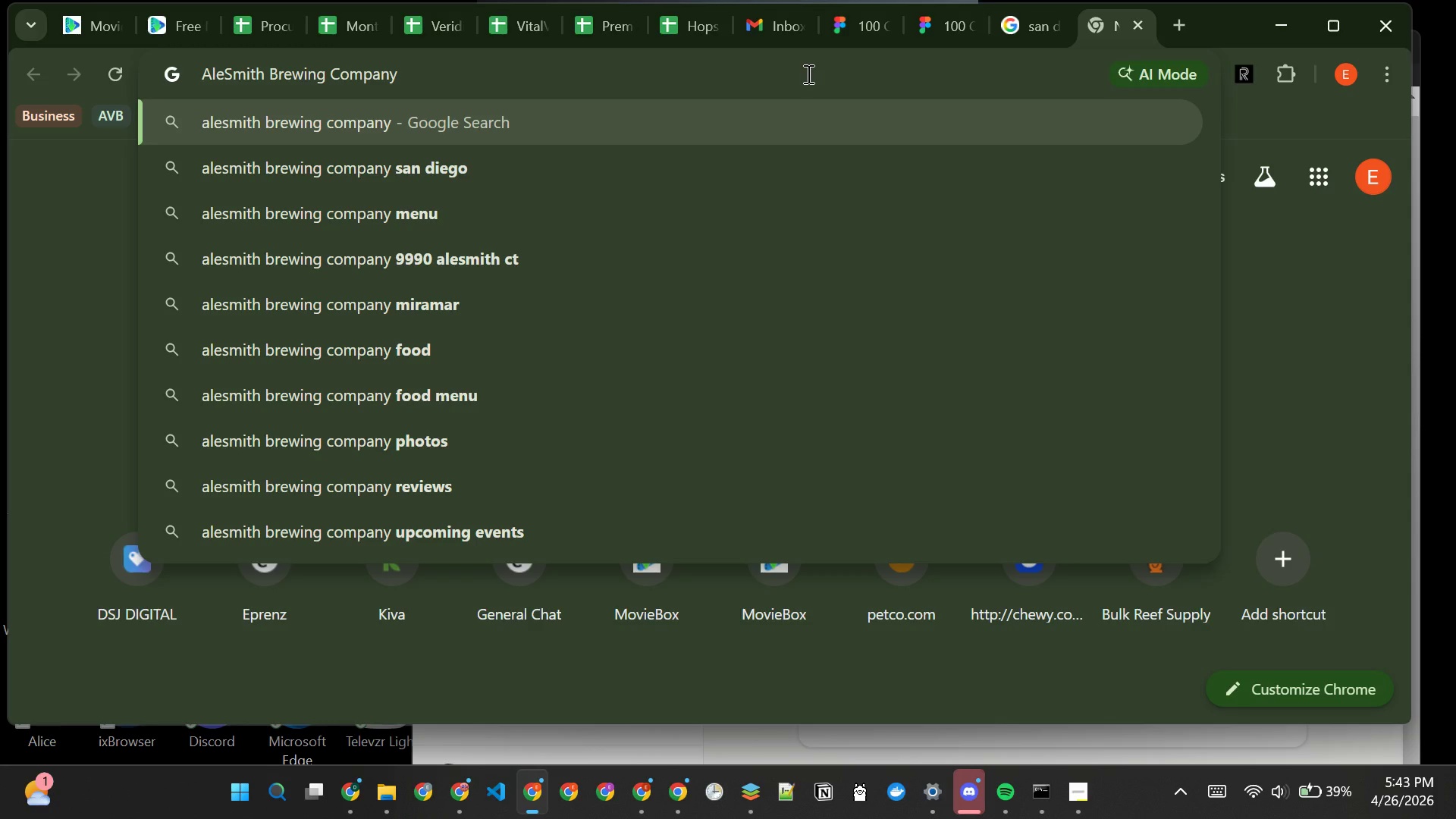 
type( care)
 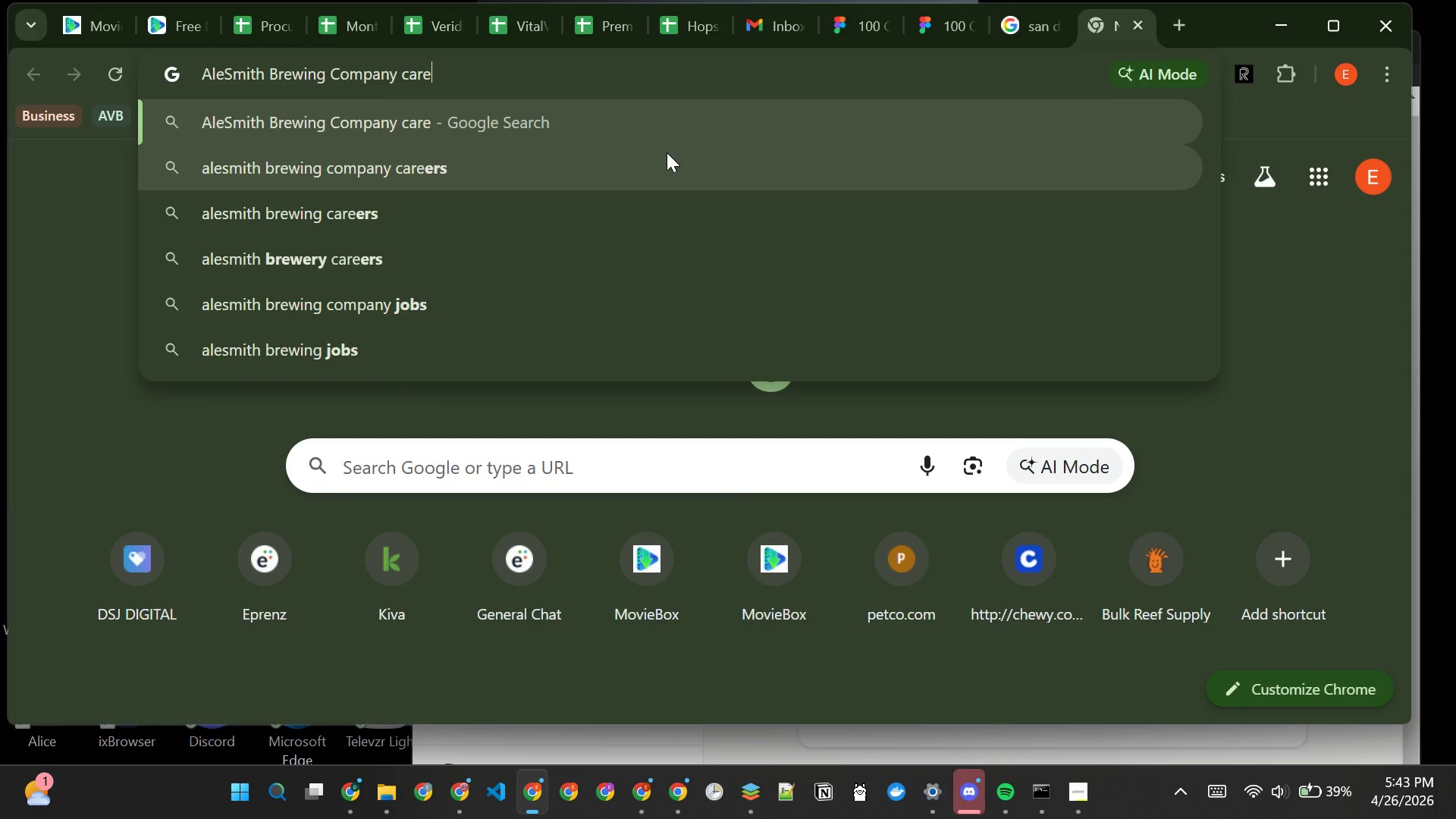 
left_click([651, 162])
 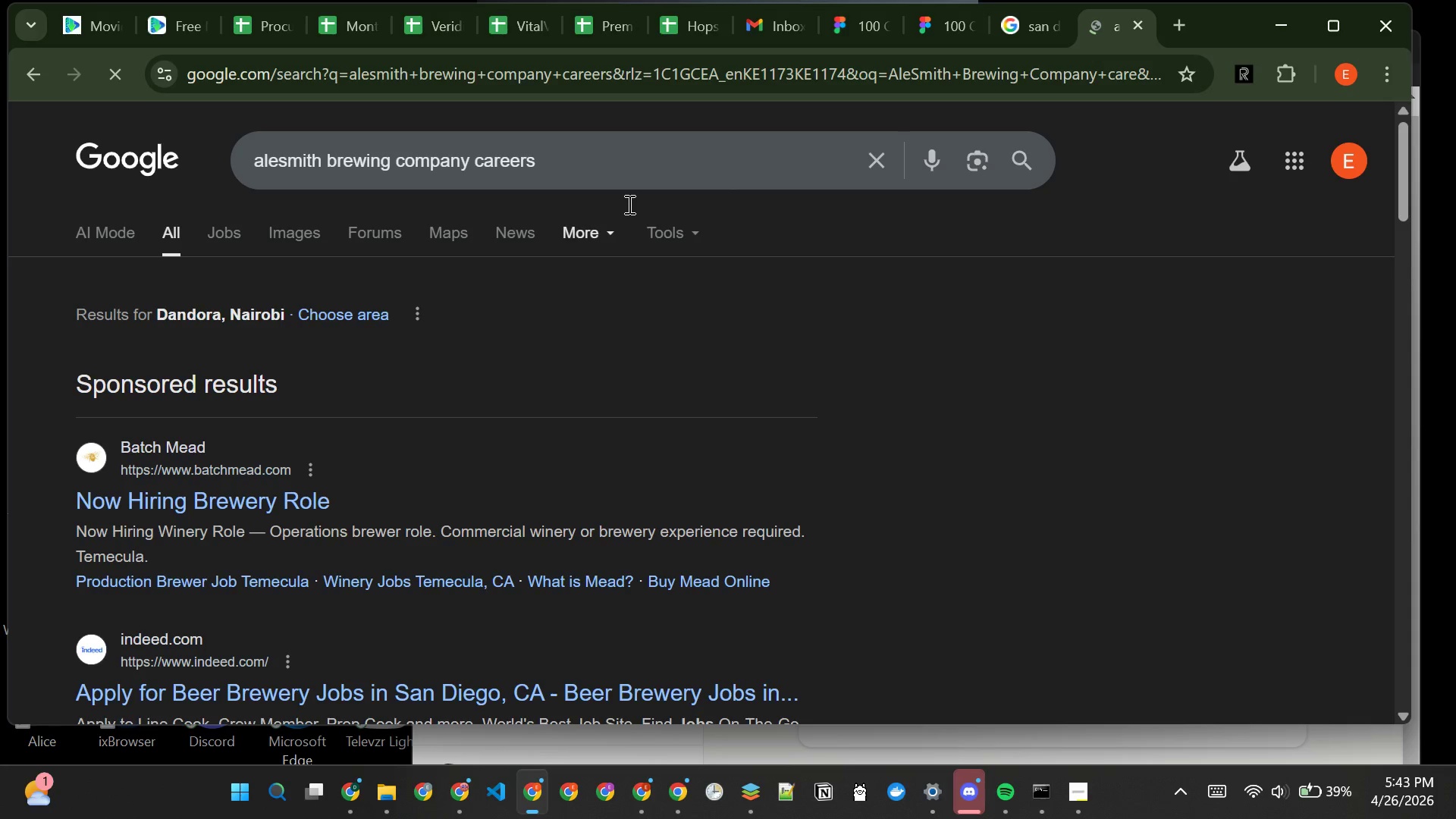 
wait(5.34)
 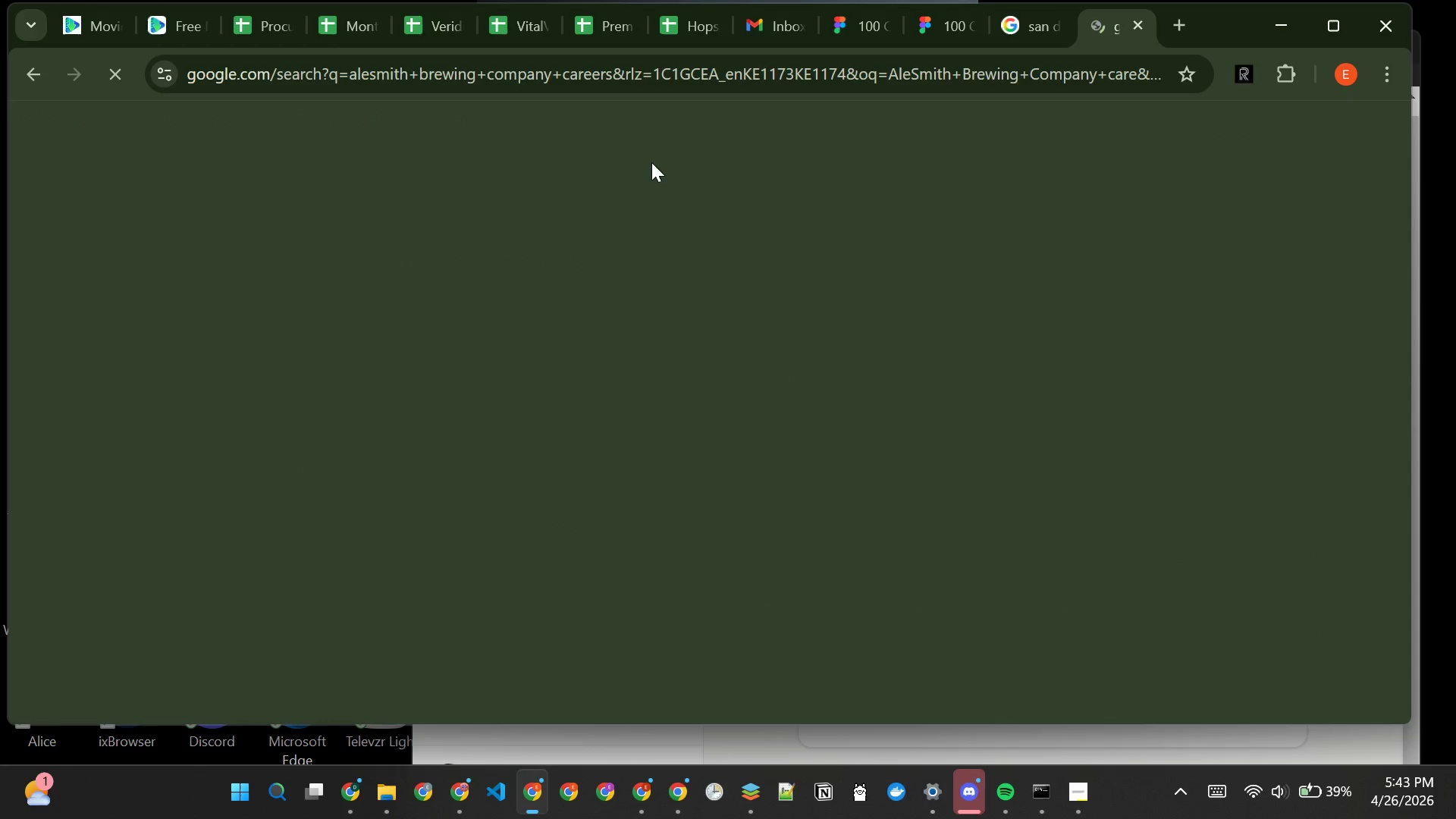 
mouse_move([560, 388])
 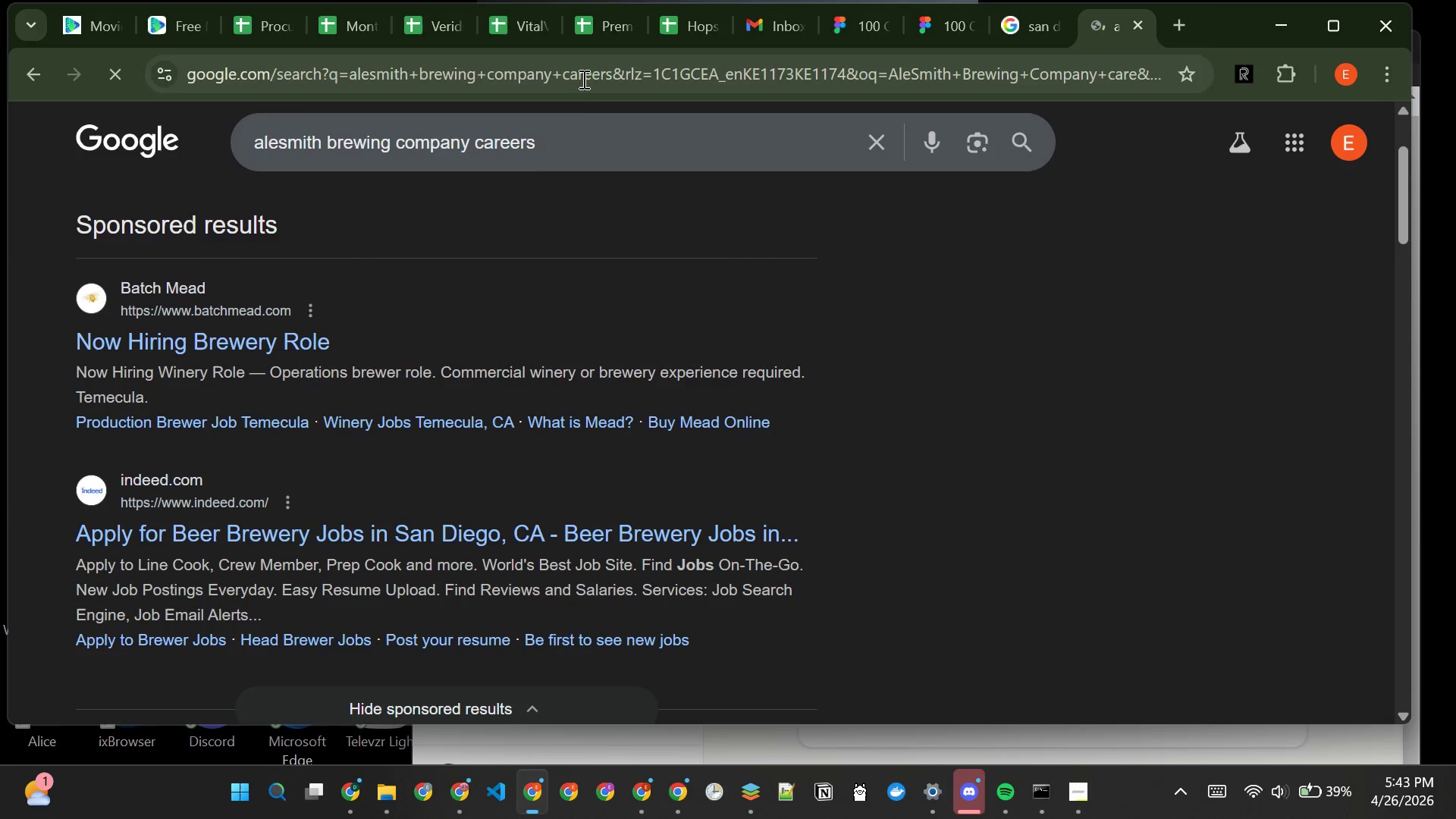 
left_click([579, 149])
 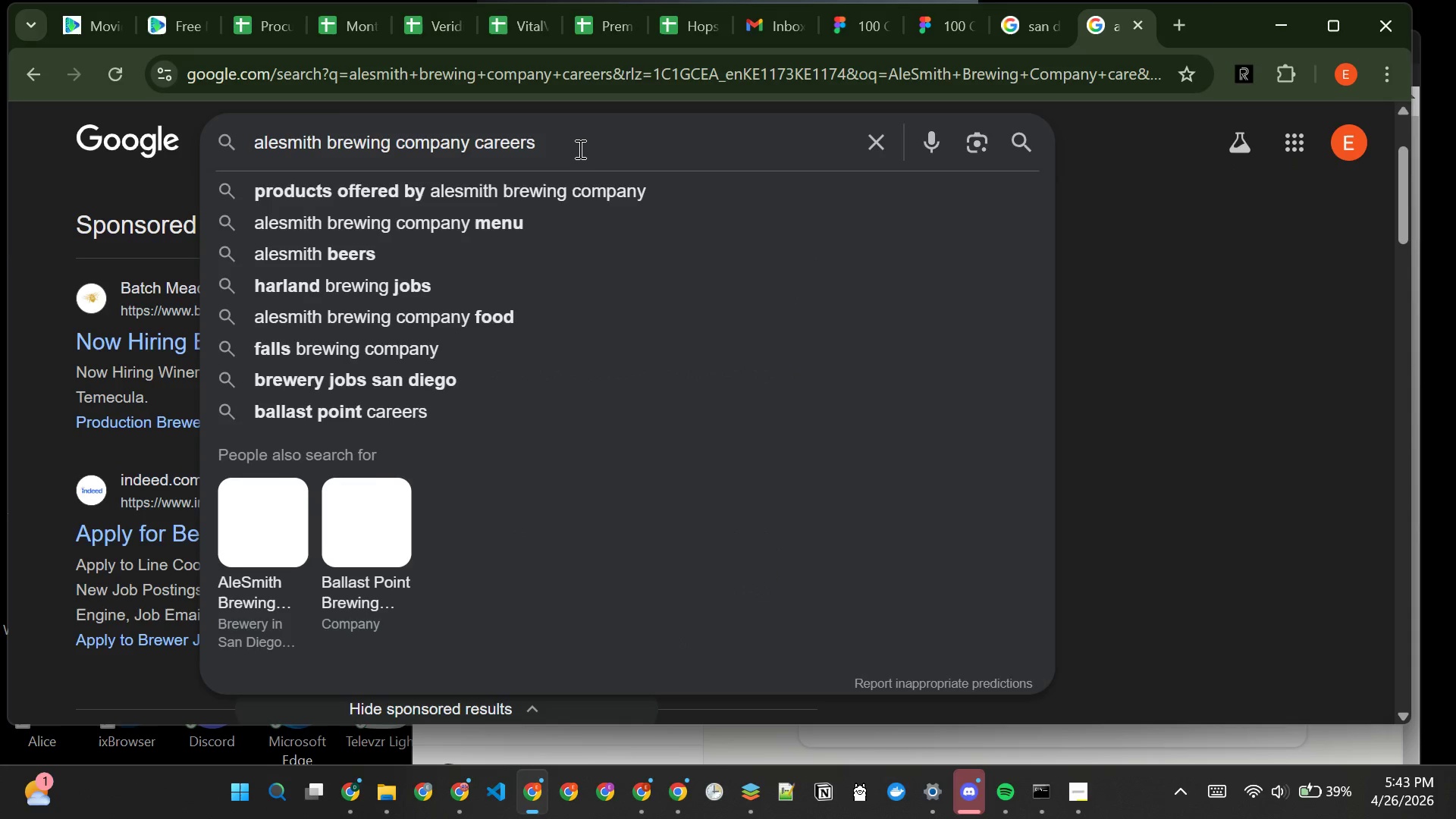 
key(Backspace)
 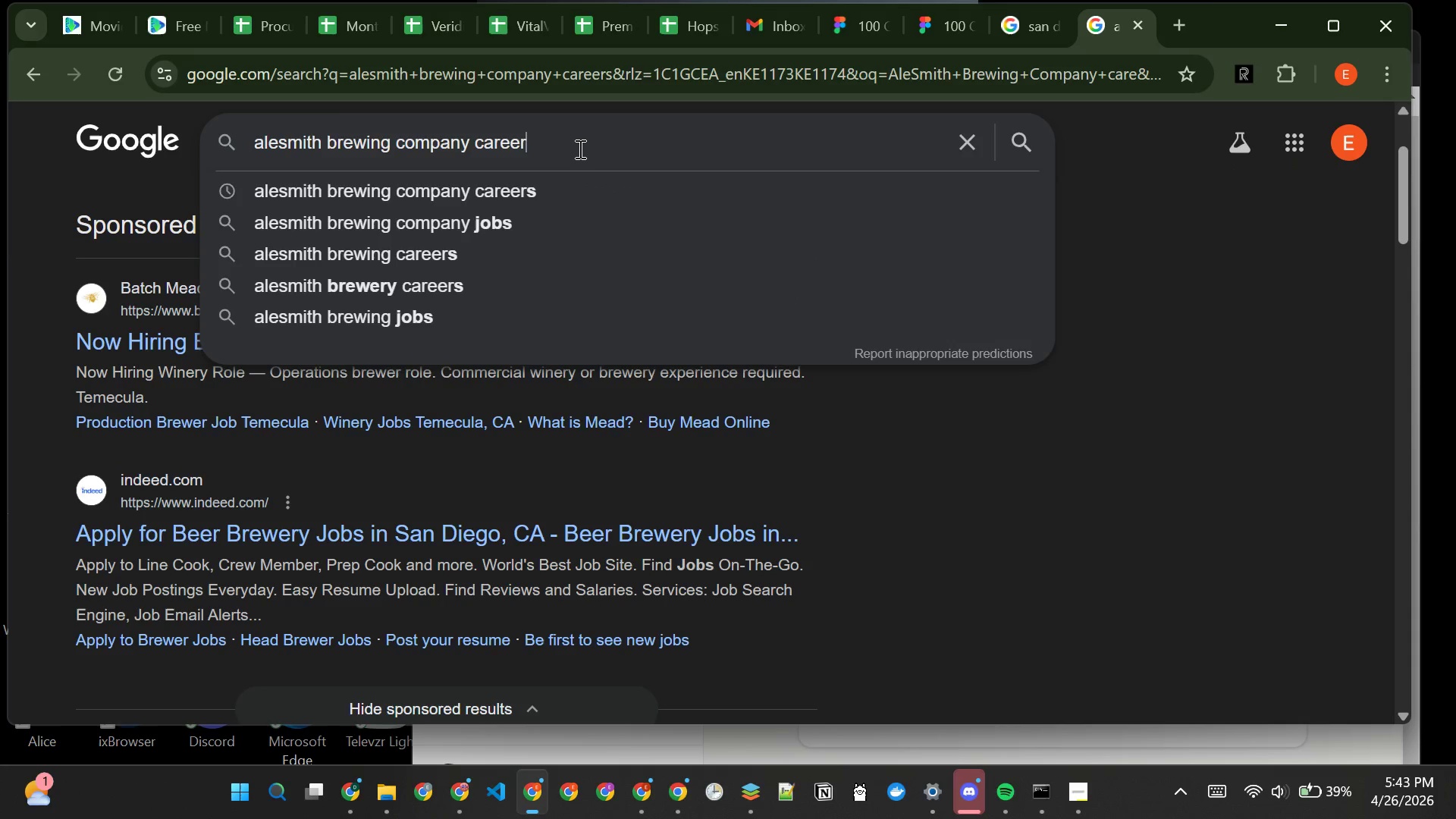 
key(Backspace)
 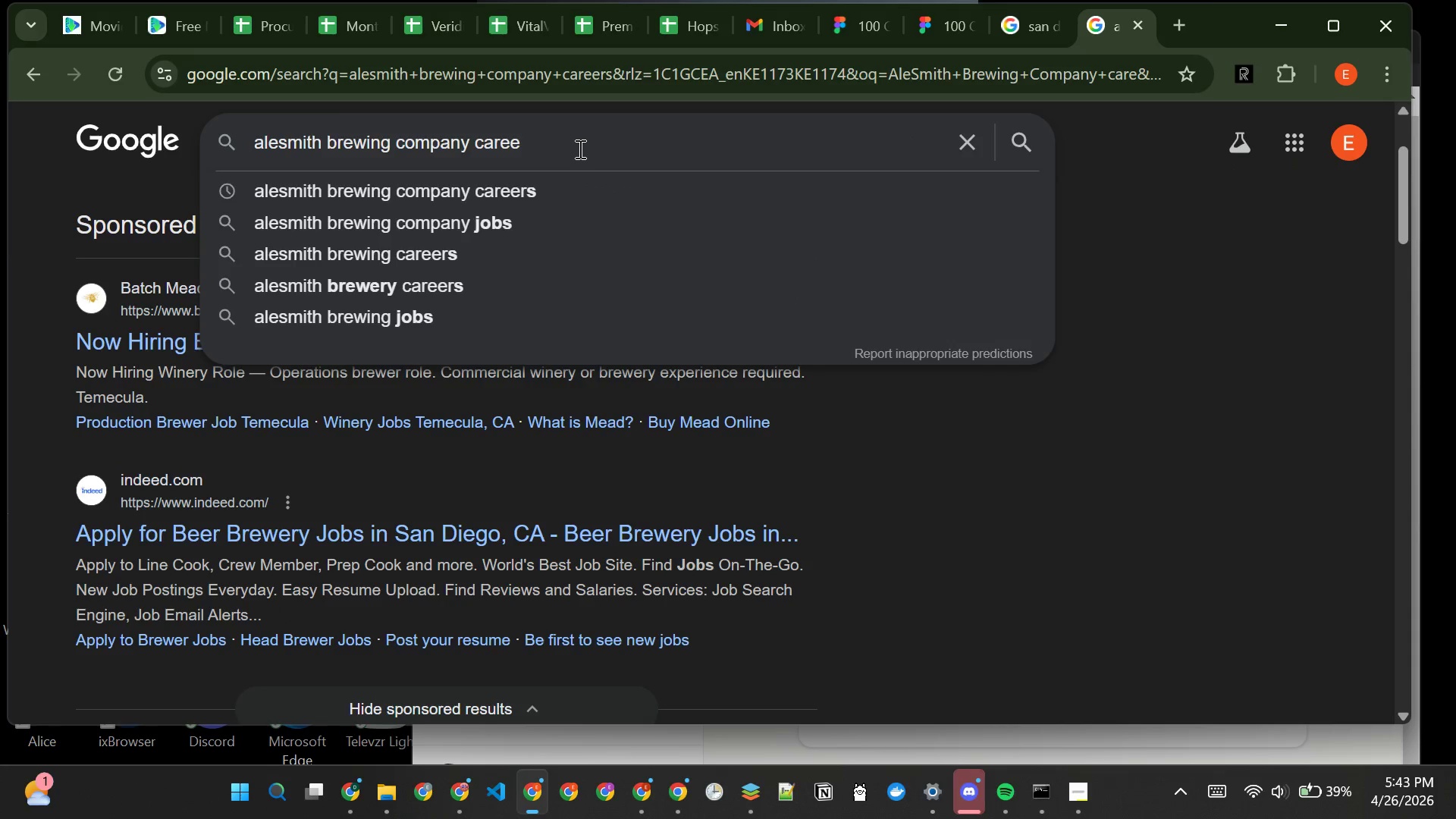 
key(Backspace)
 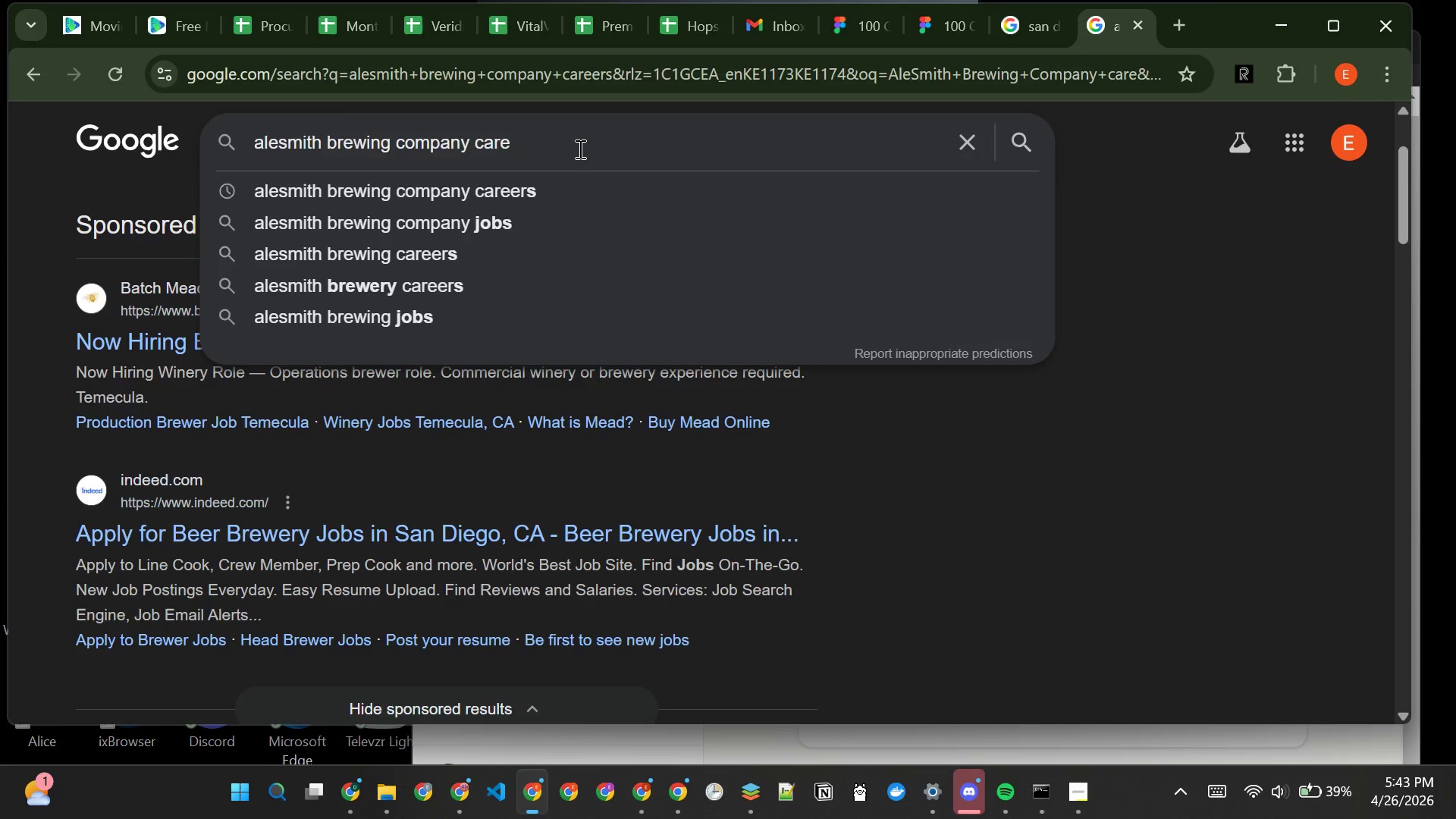 
key(Backspace)
 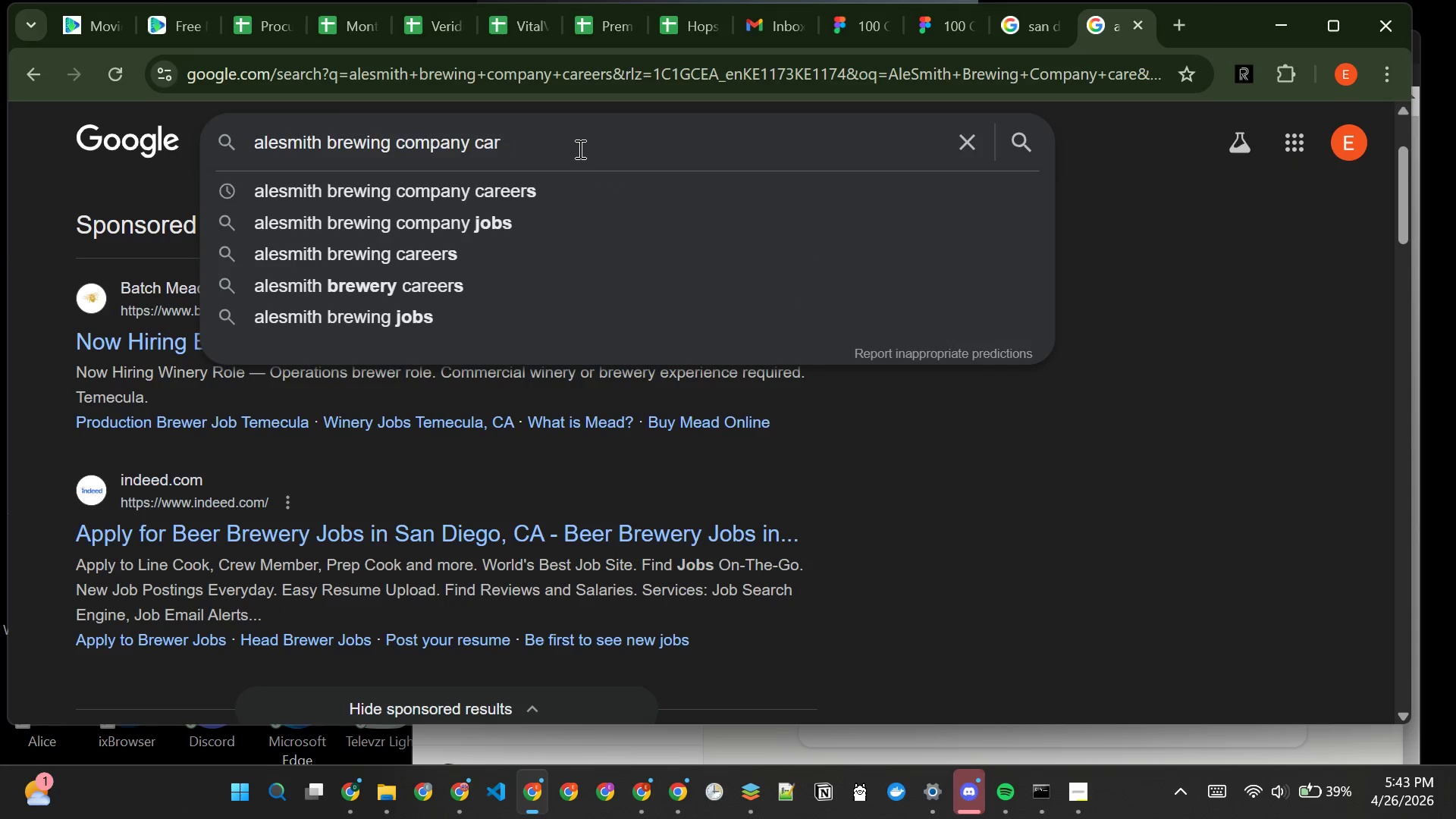 
key(Backspace)
 